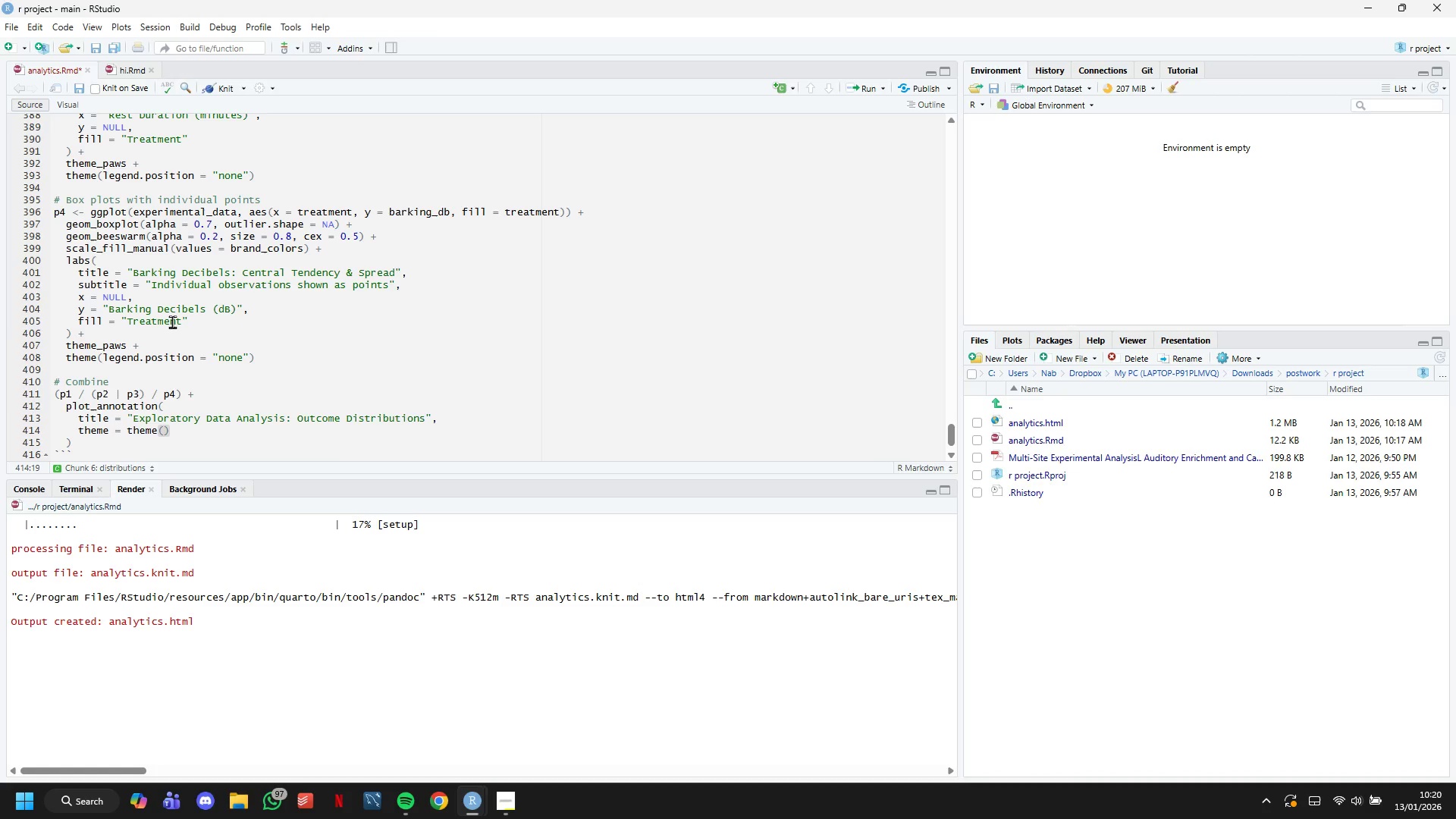 
type(plot.title = element_tx)
key(Backspace)
type(ext(size = 16, face = "bold)
 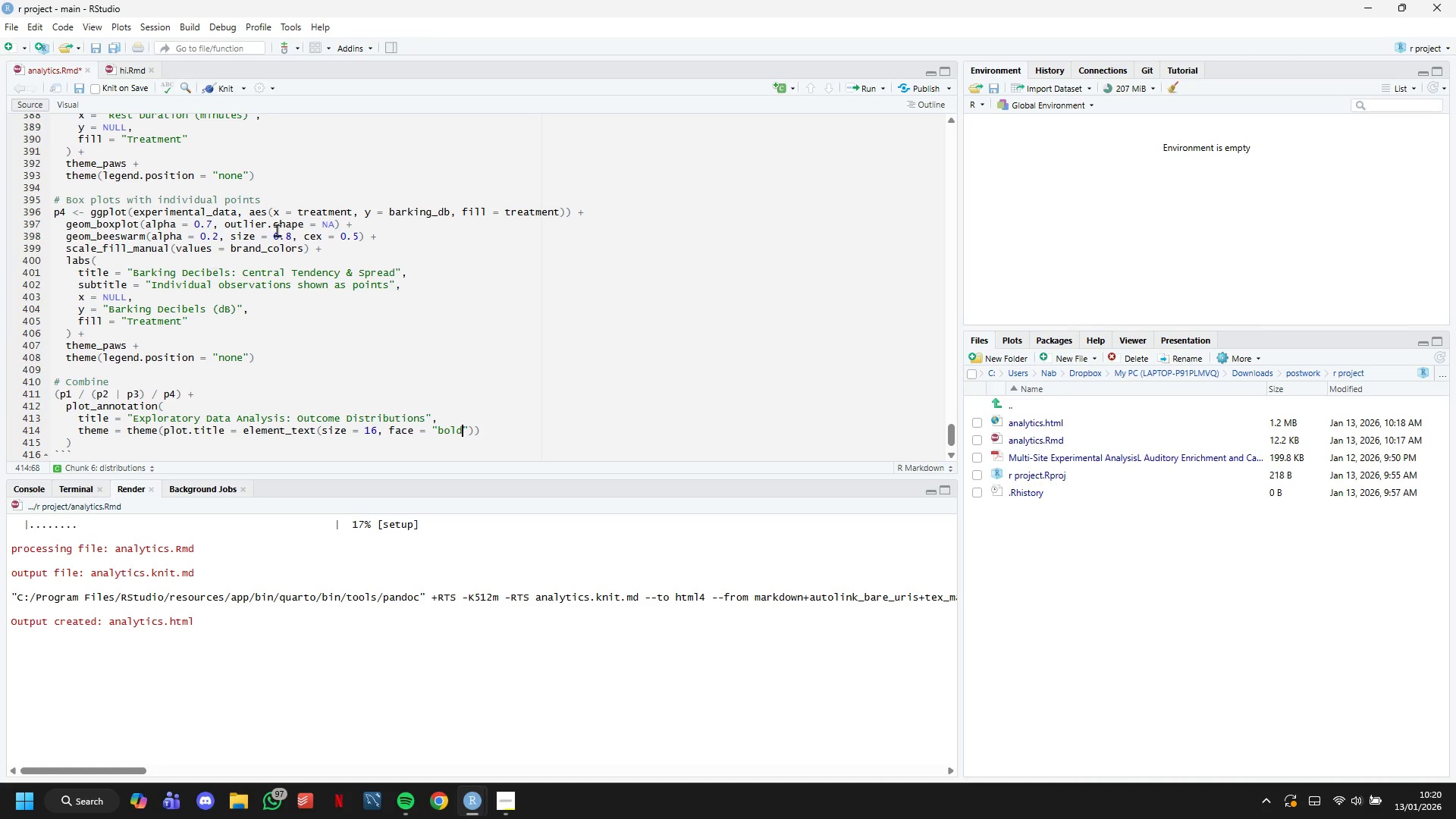 
scroll: coordinate [346, 288], scroll_direction: down, amount: 4.0
 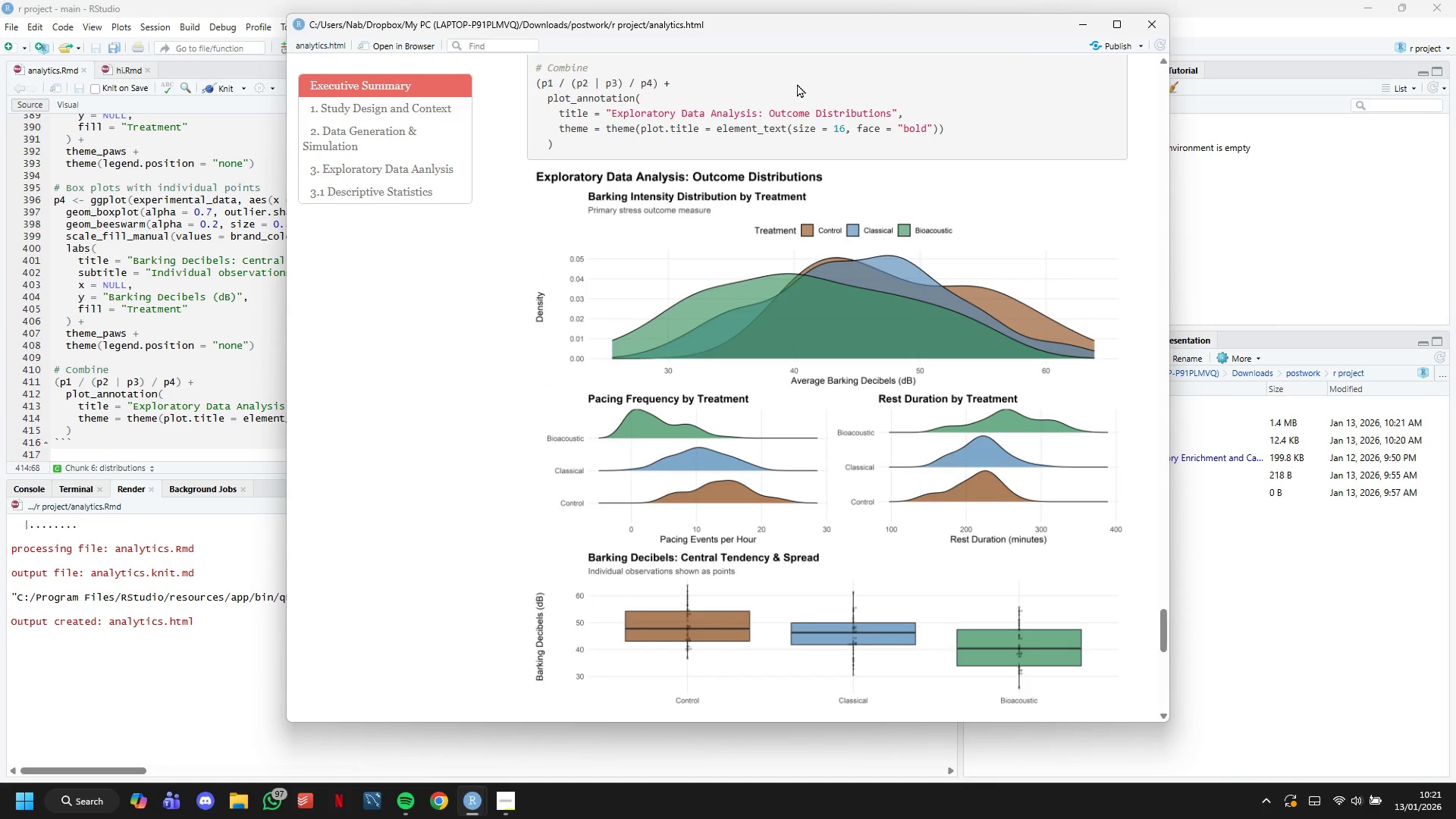 
wait(35.28)
 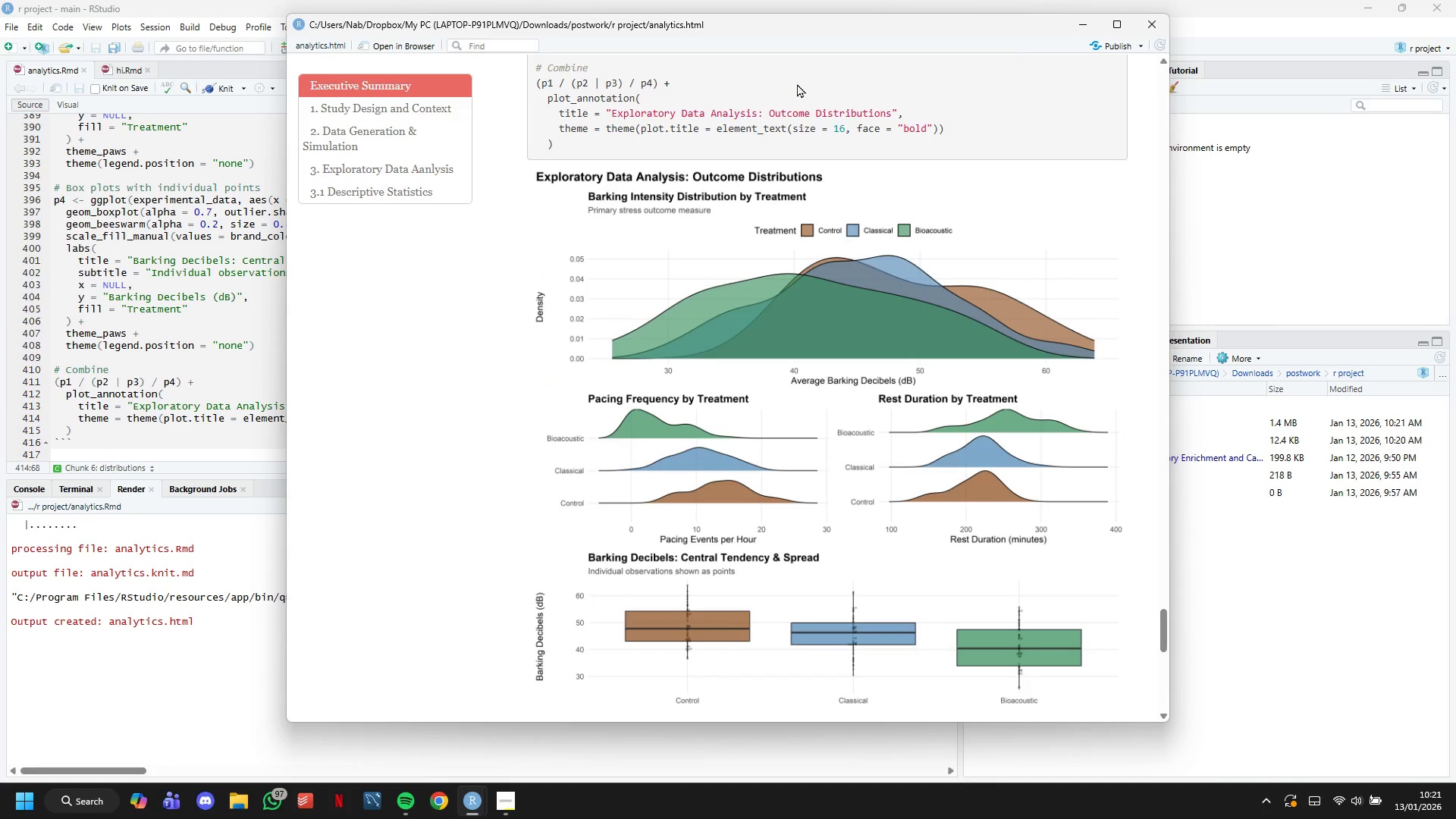 
right_click([943, 287])
 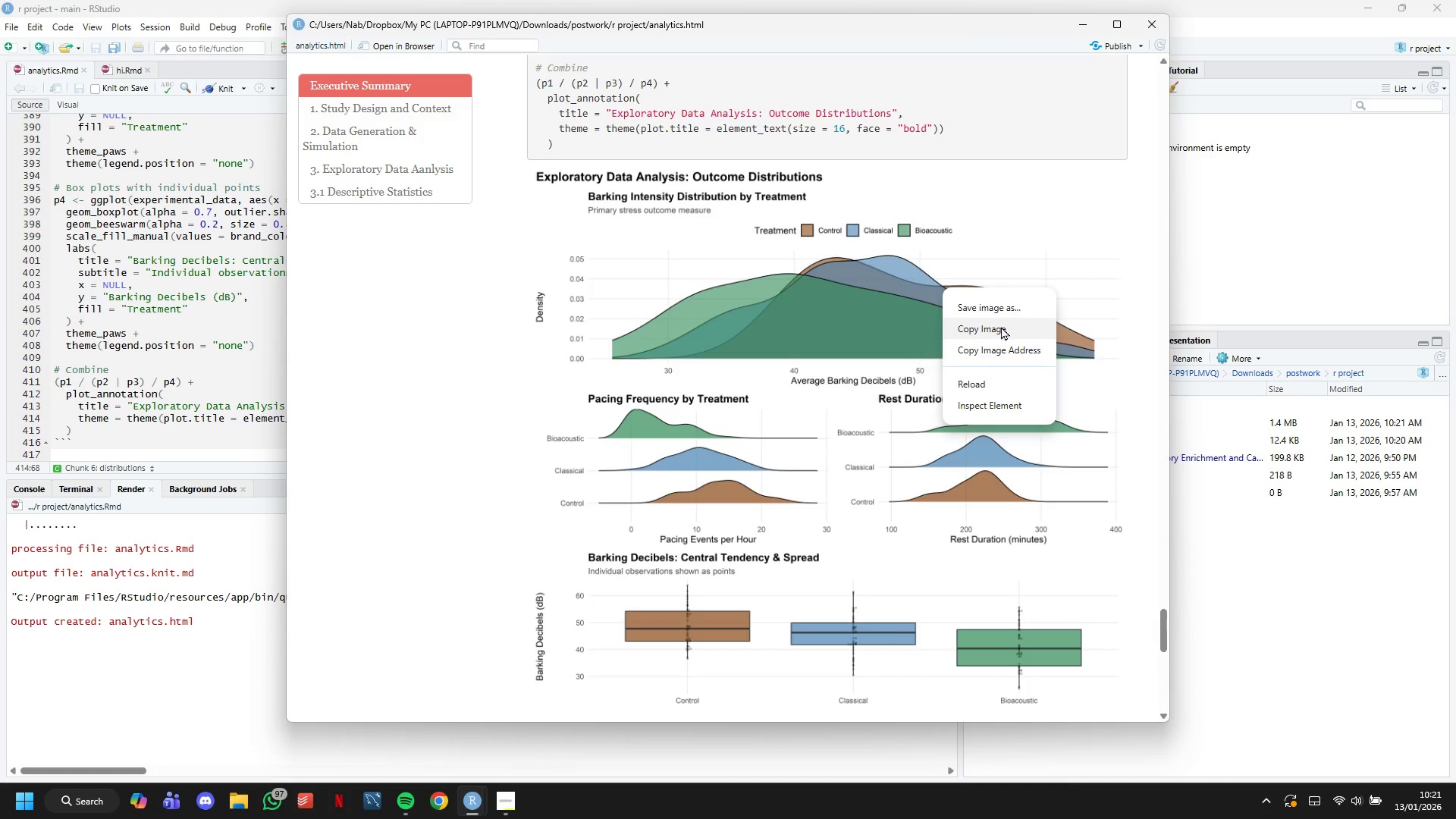 
left_click([1007, 305])
 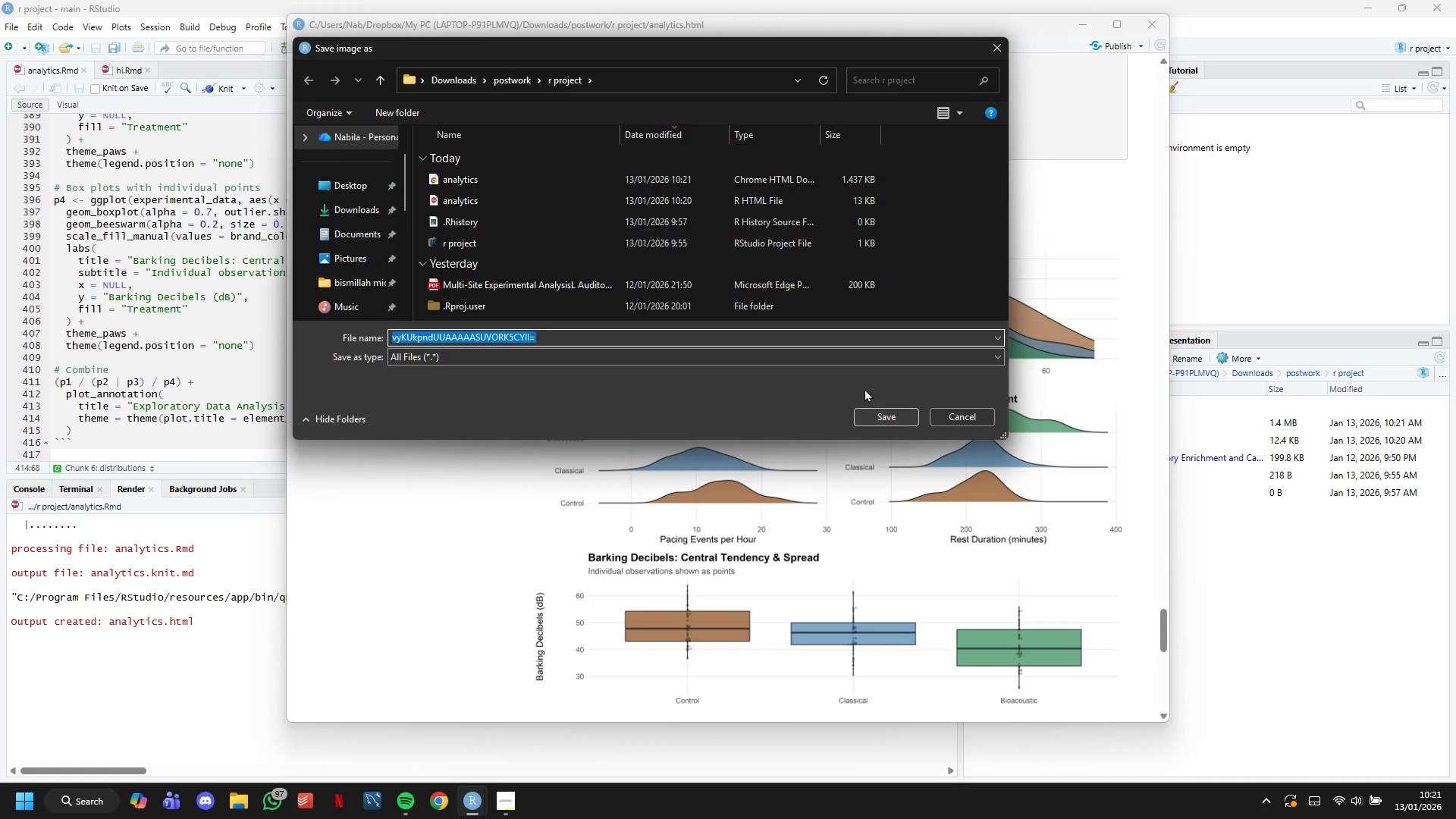 
wait(6.31)
 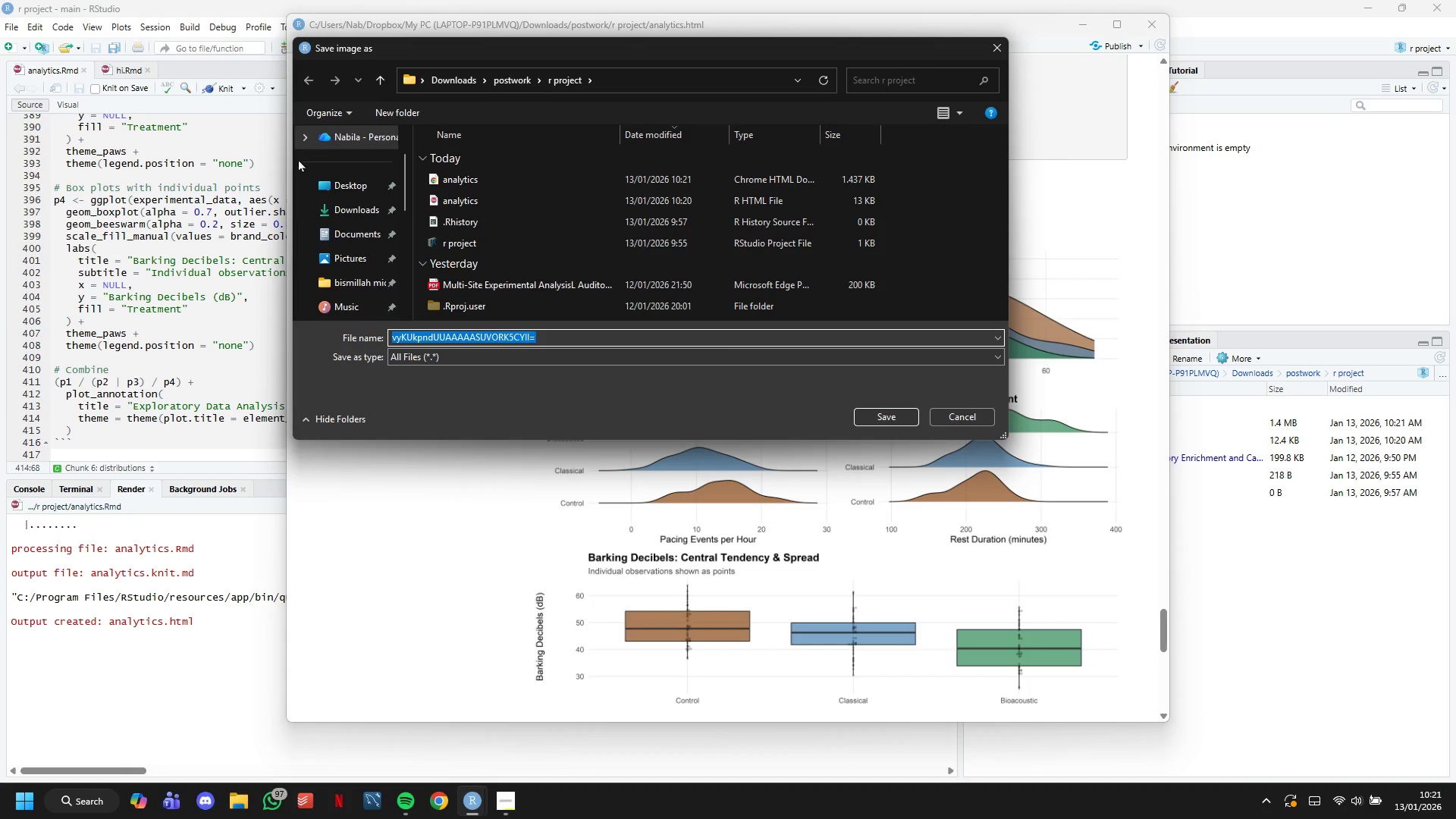 
type(vis 1)
 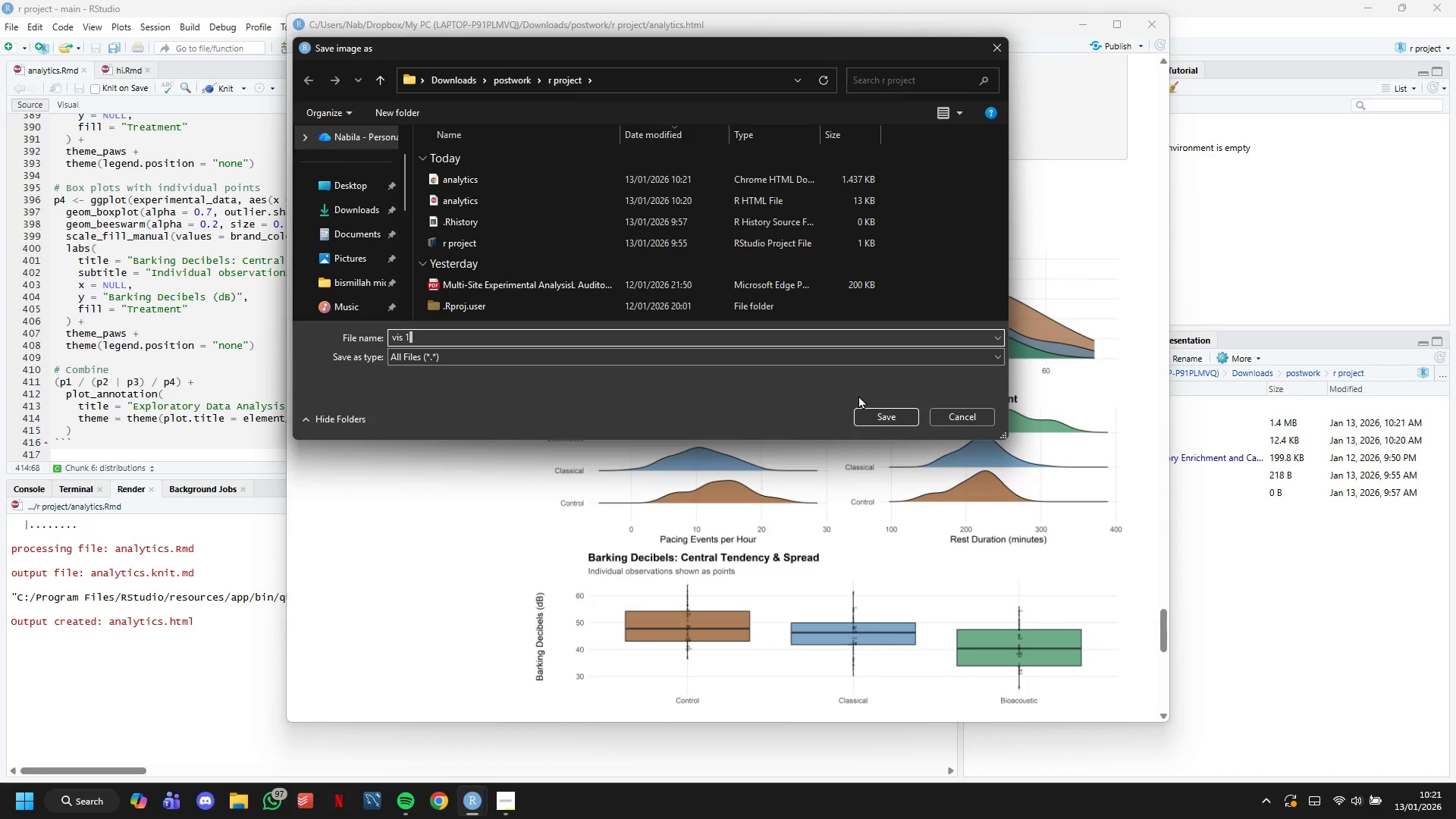 
key(Enter)
 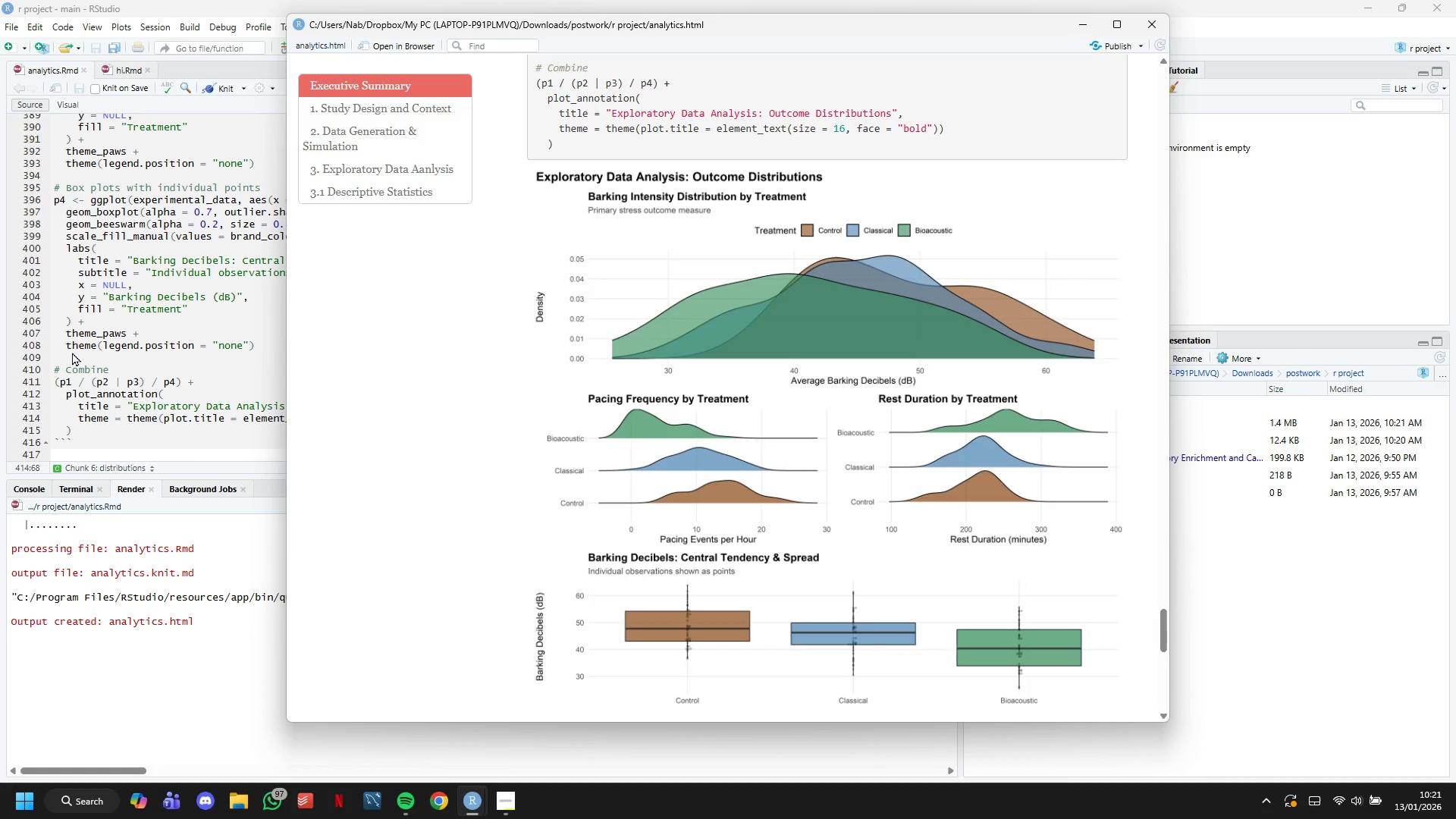 
left_click([1079, 23])
 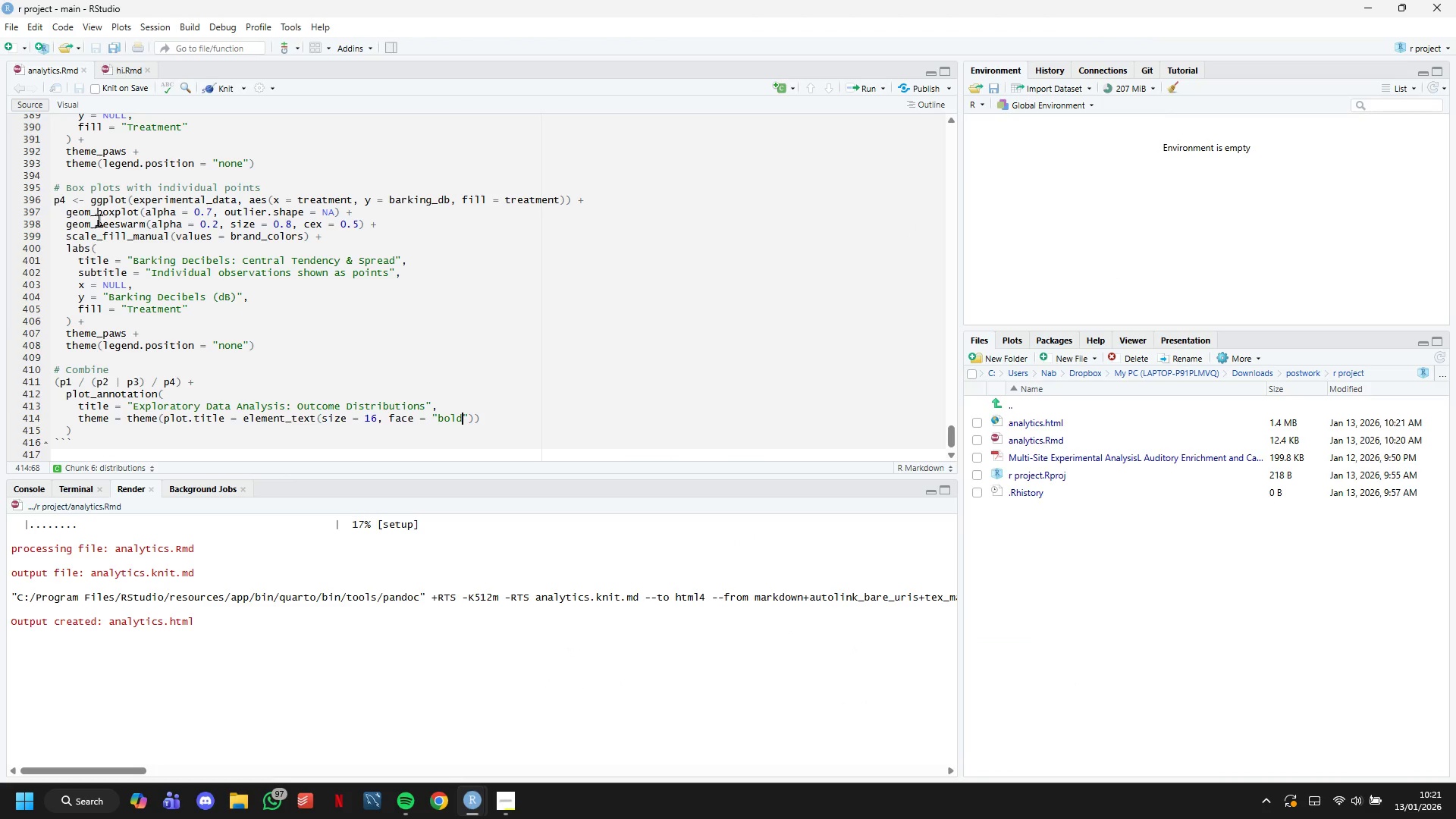 
scroll: coordinate [149, 271], scroll_direction: down, amount: 5.0
 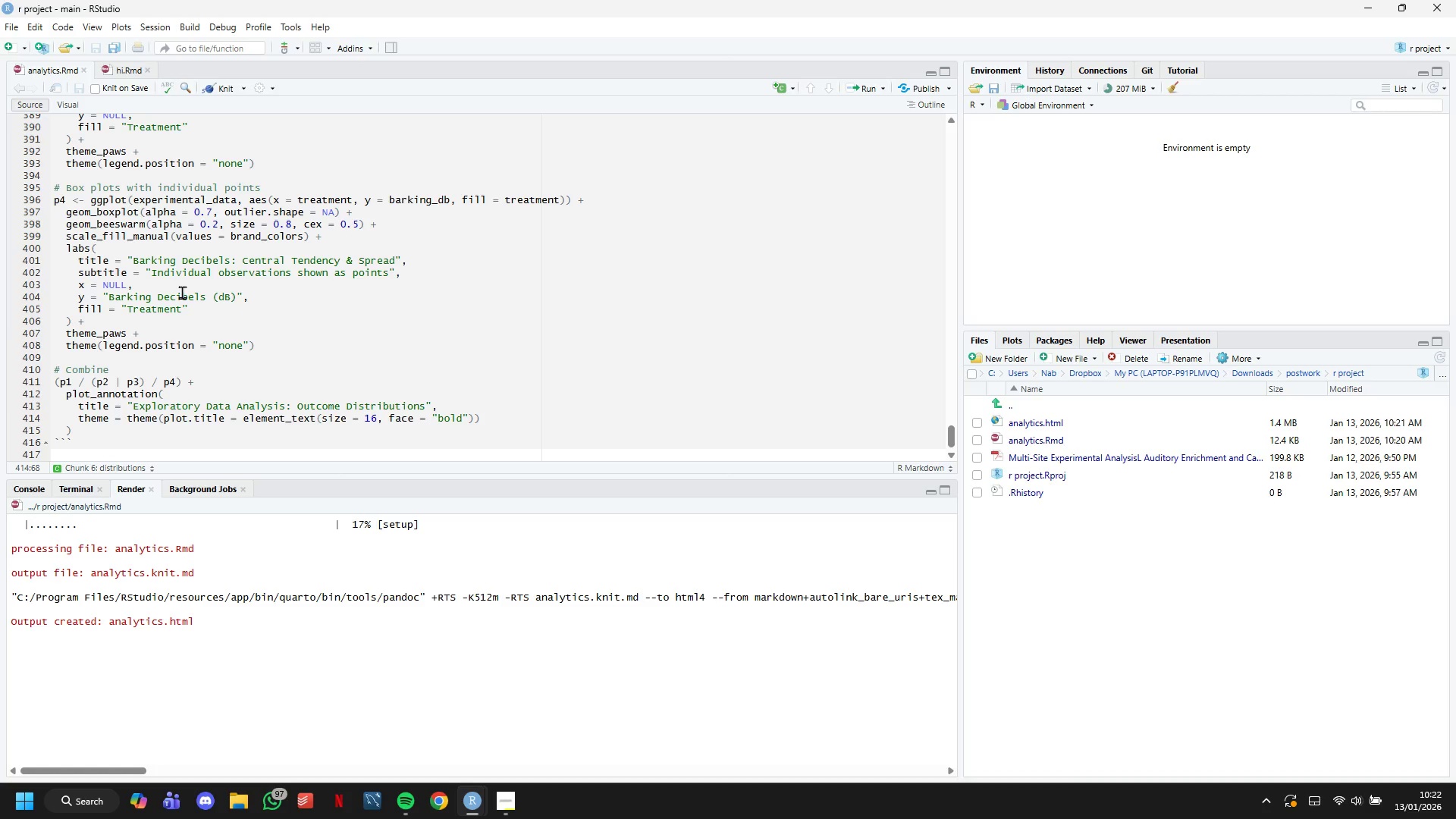 
wait(28.51)
 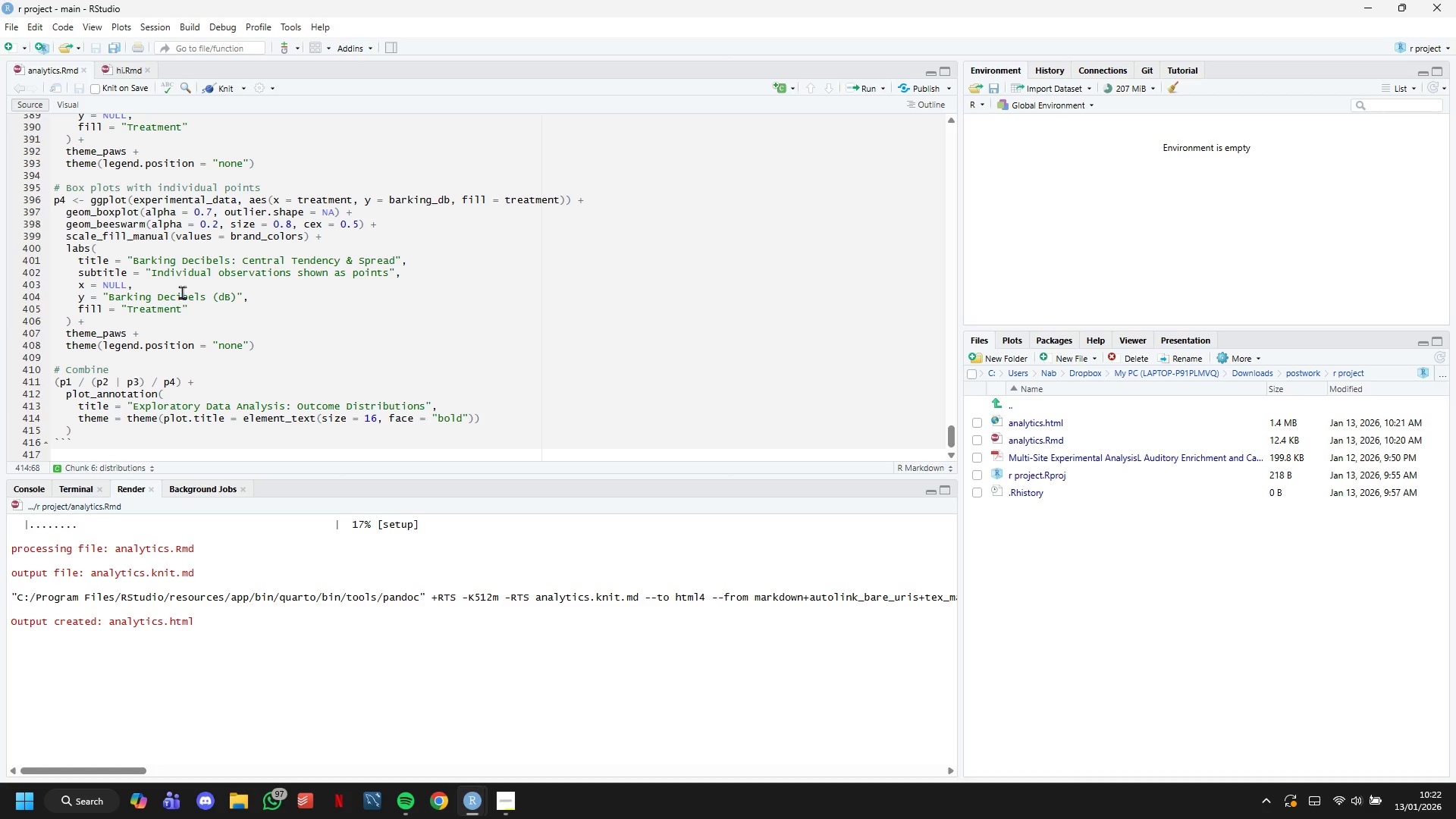 
scroll: coordinate [328, 356], scroll_direction: down, amount: 3.0
 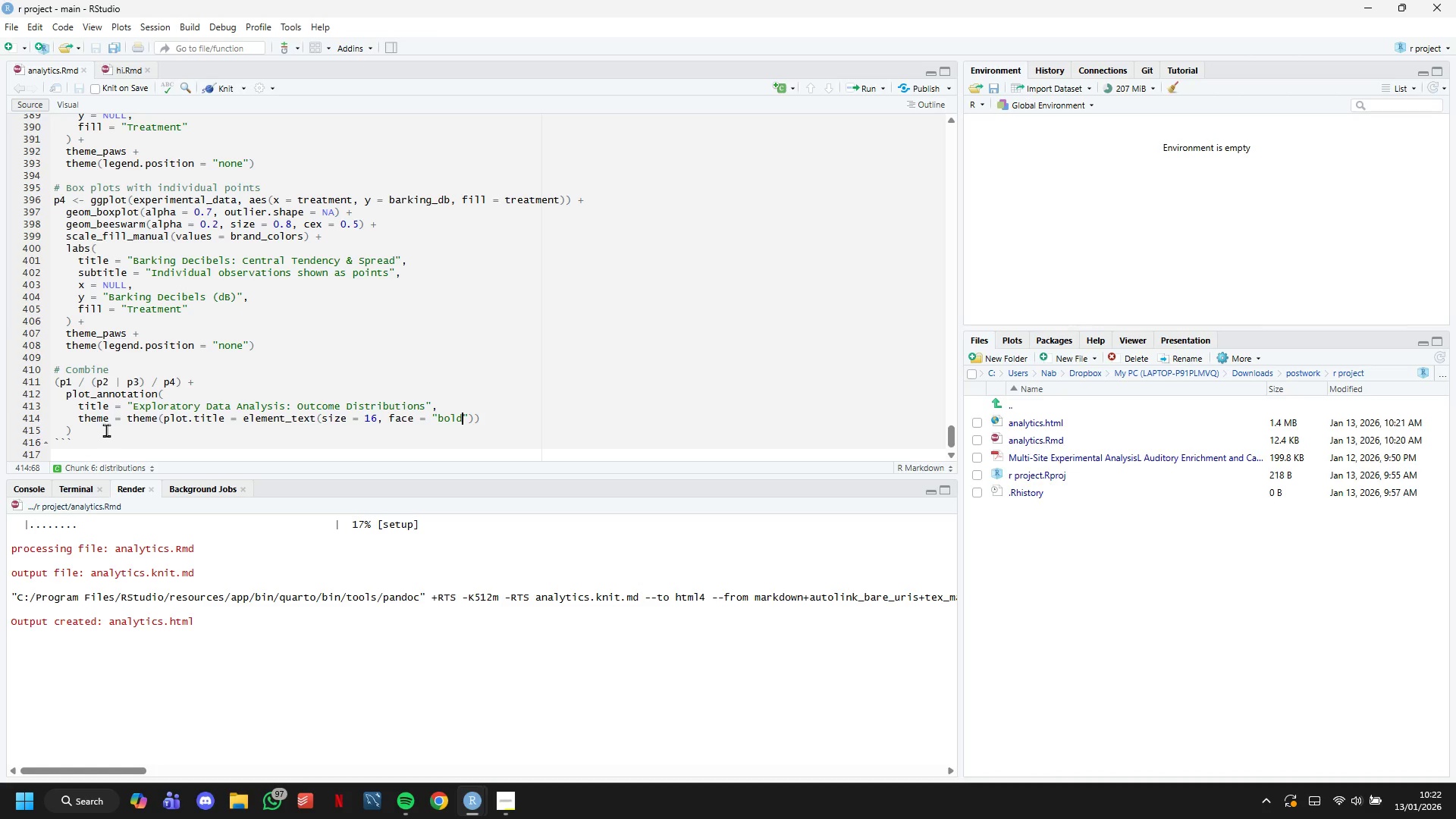 
left_click([106, 430])
 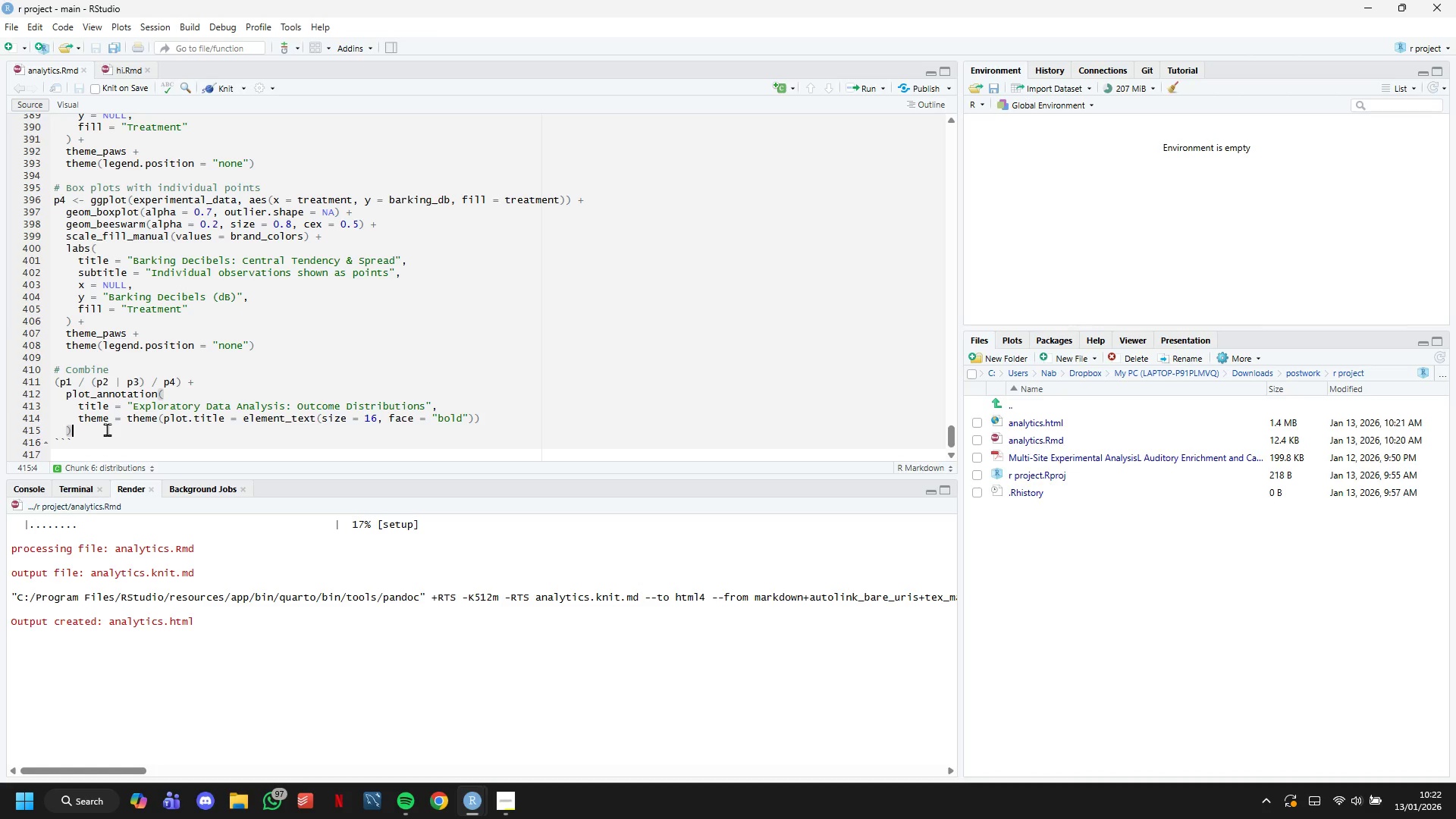 
key(Enter)
 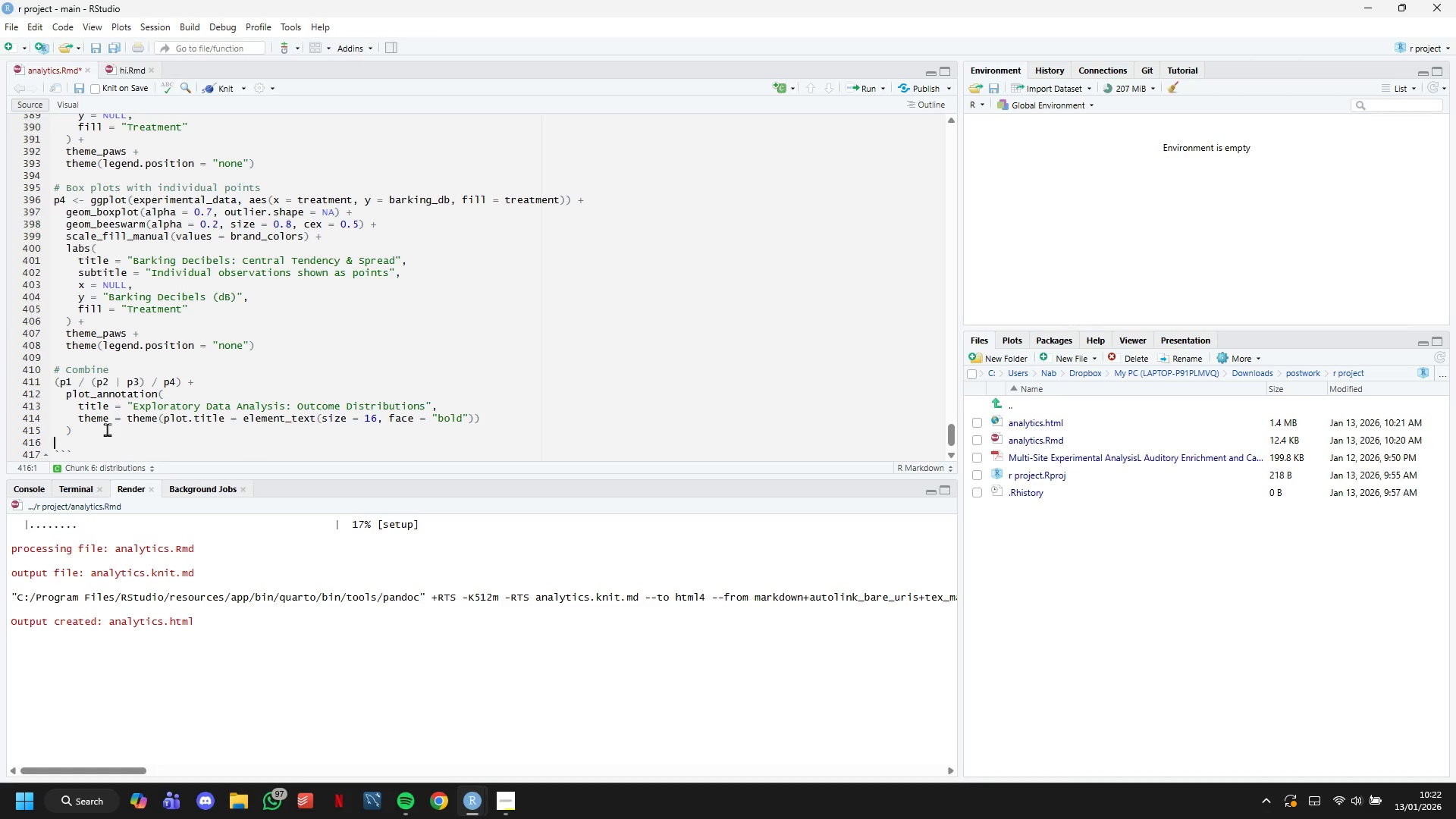 
key(Backspace)
 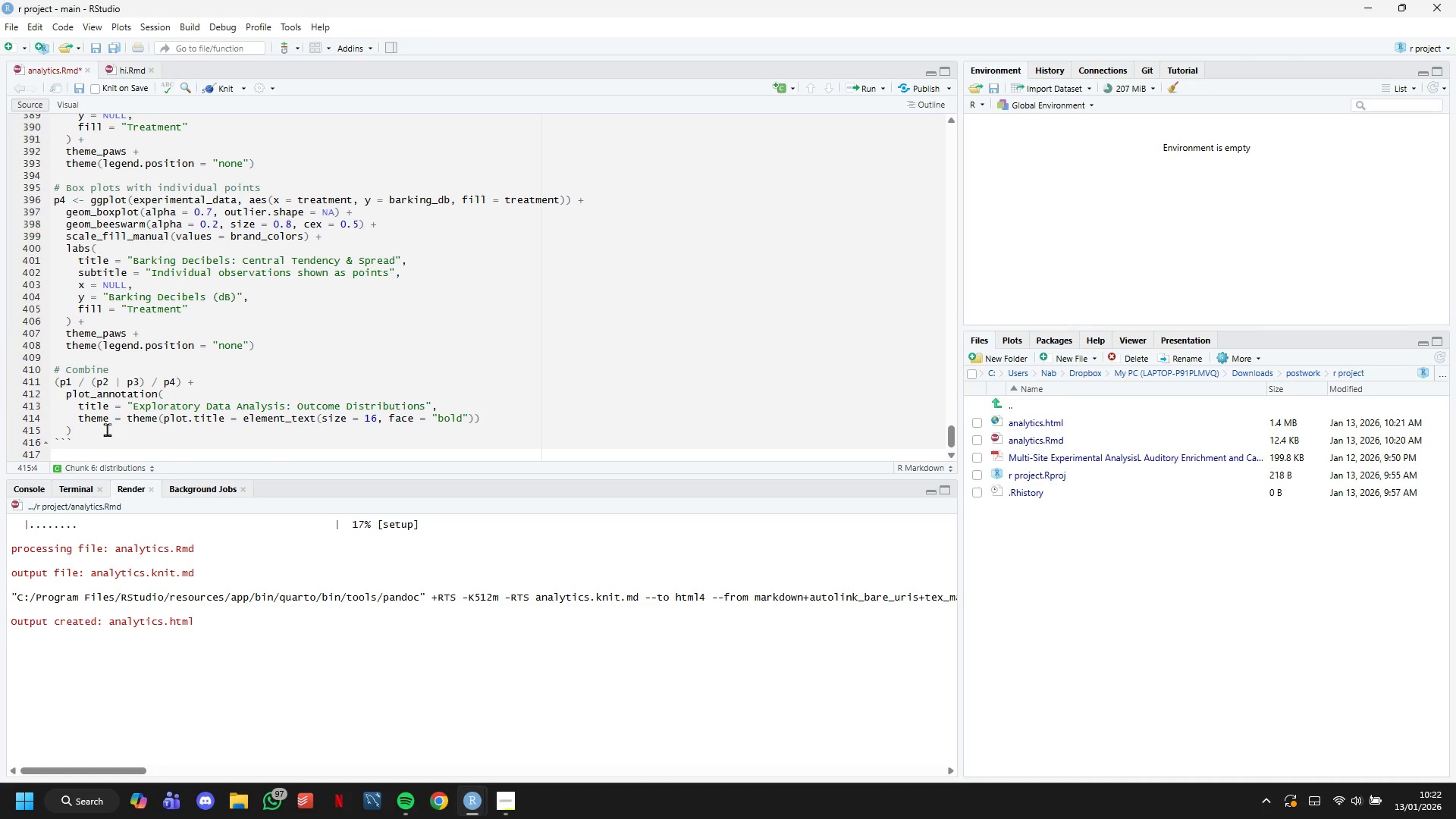 
key(ArrowDown)
 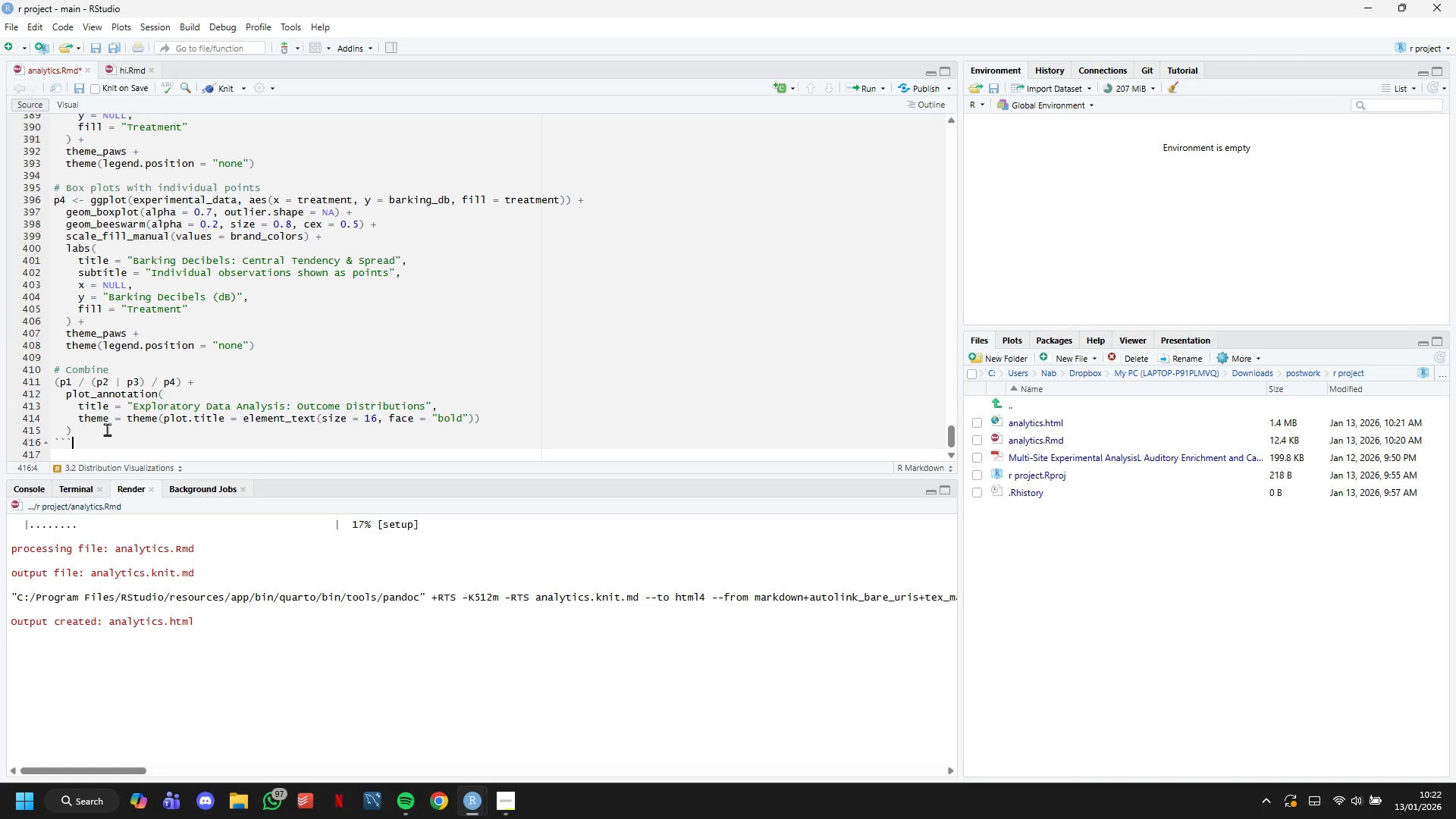 
key(Enter)
 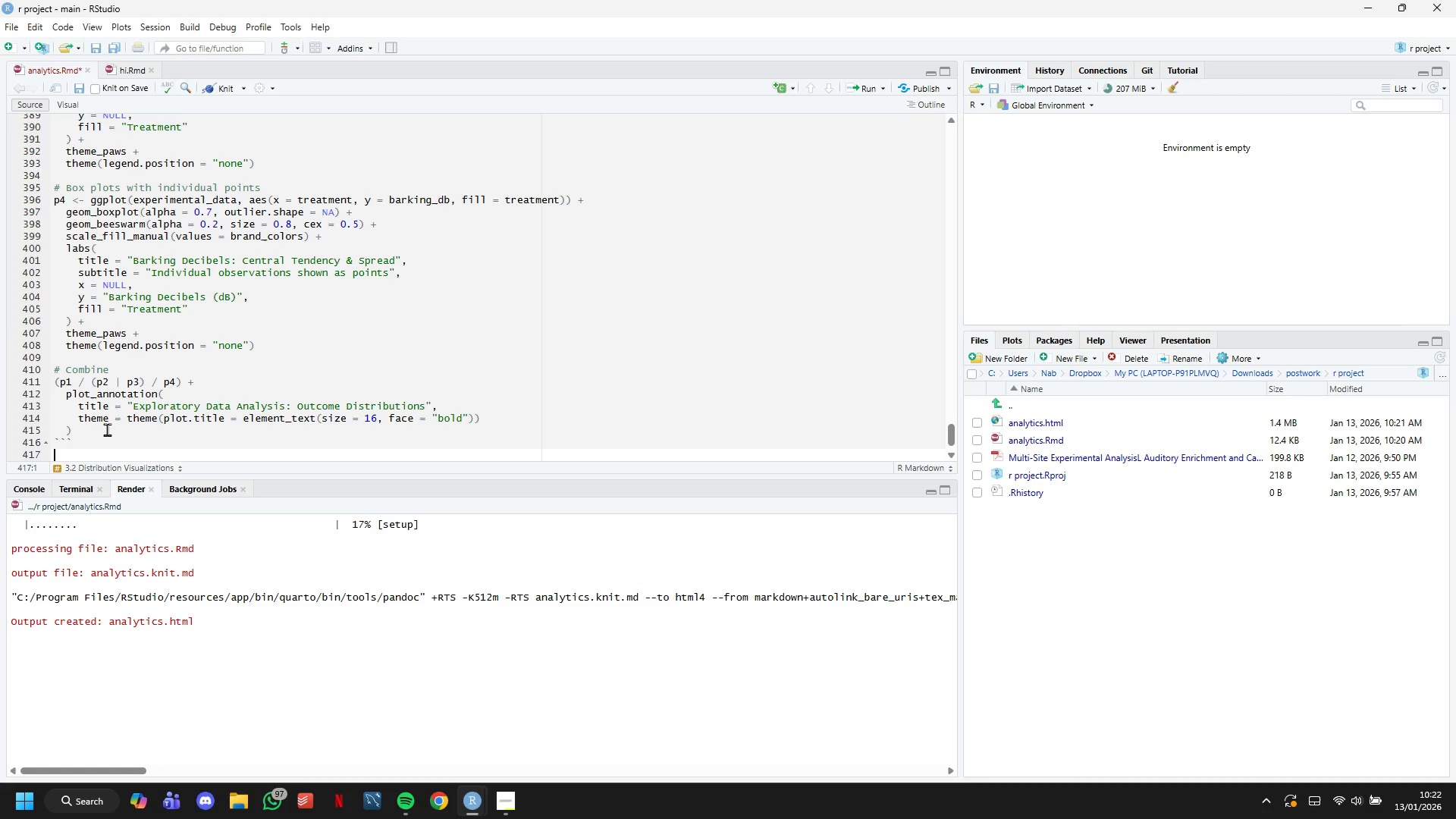 
key(Enter)
 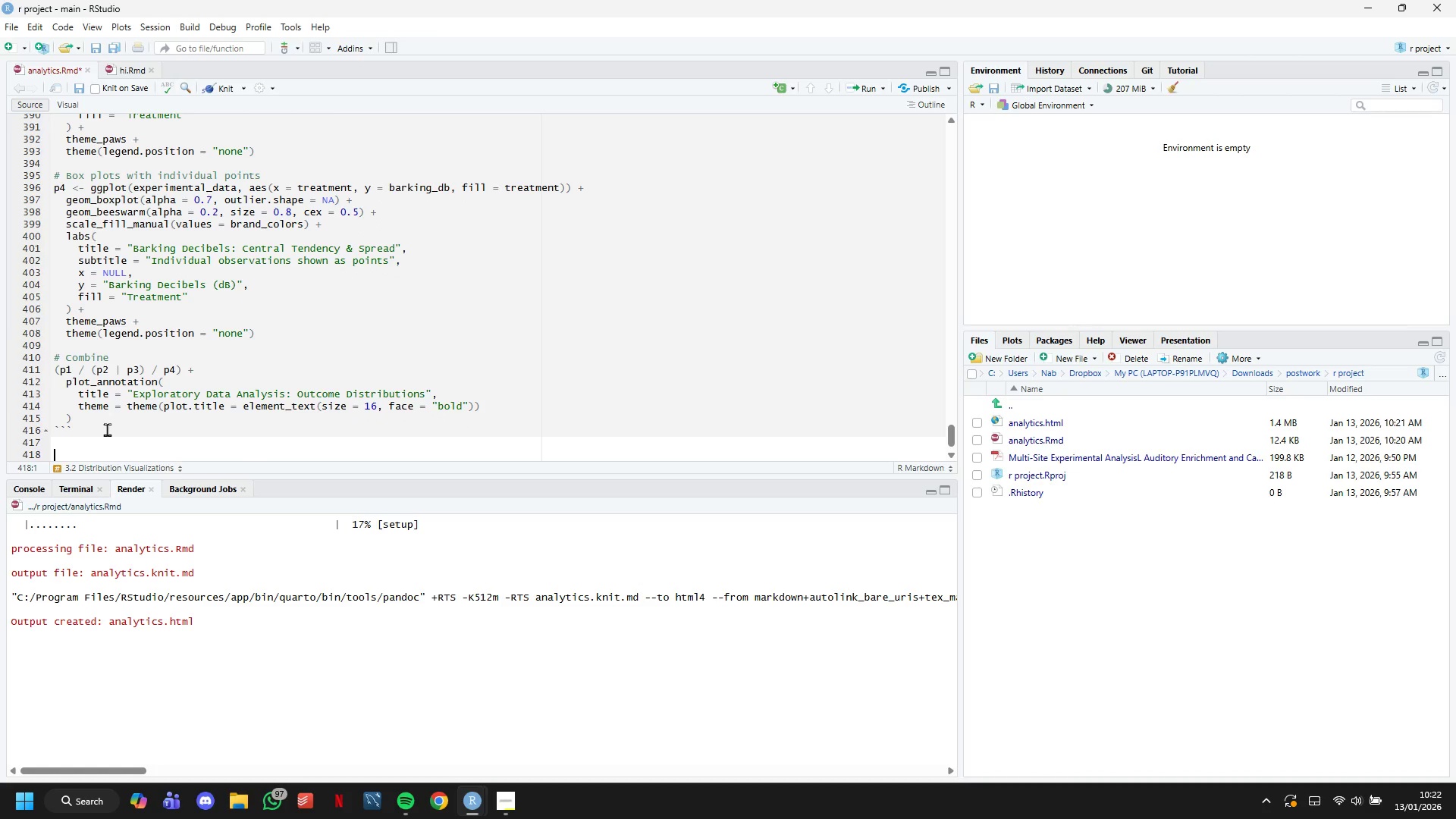 
key(Shift+ShiftLeft)
 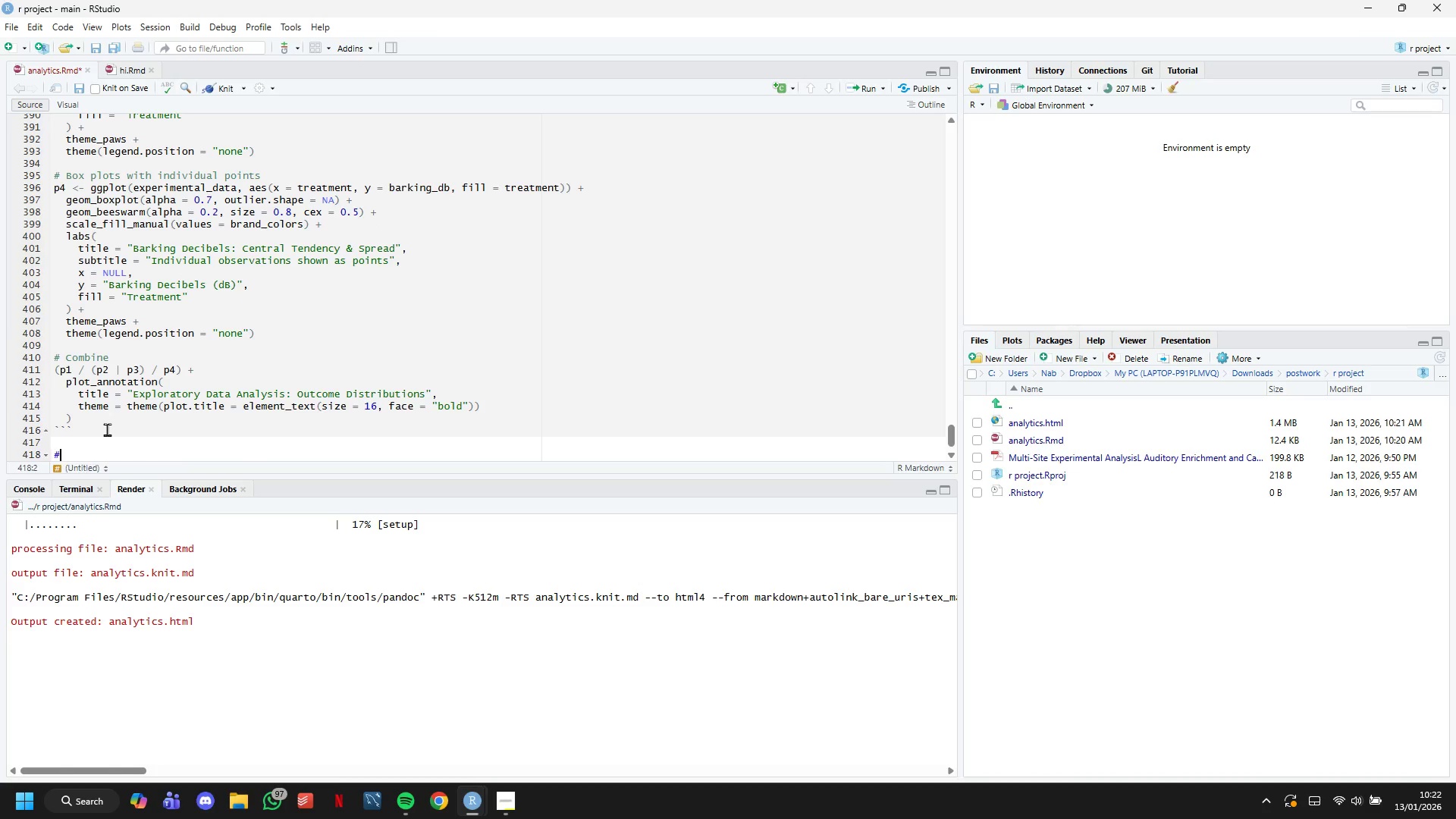 
key(Shift+3)
 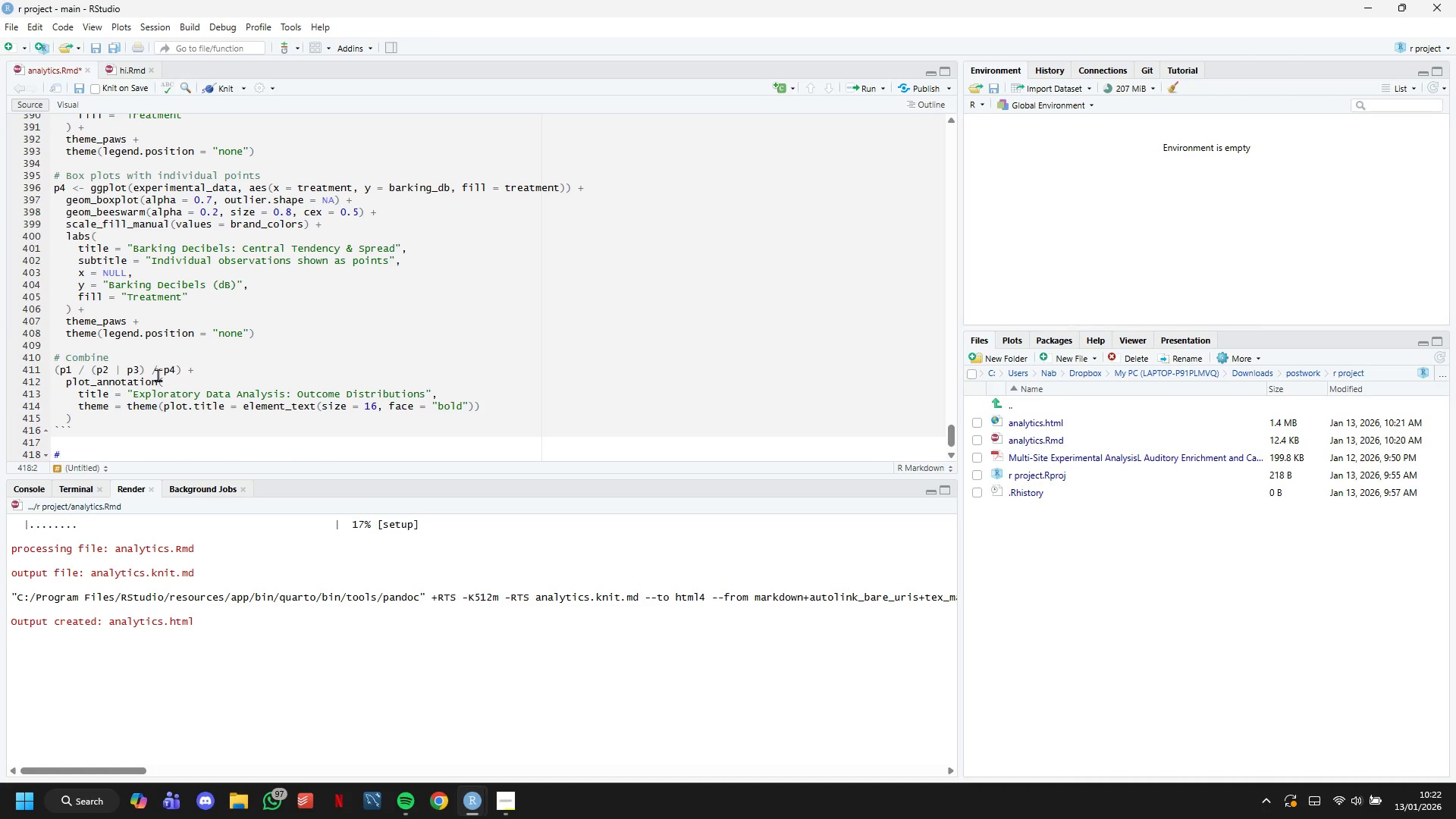 
scroll: coordinate [236, 298], scroll_direction: down, amount: 10.0
 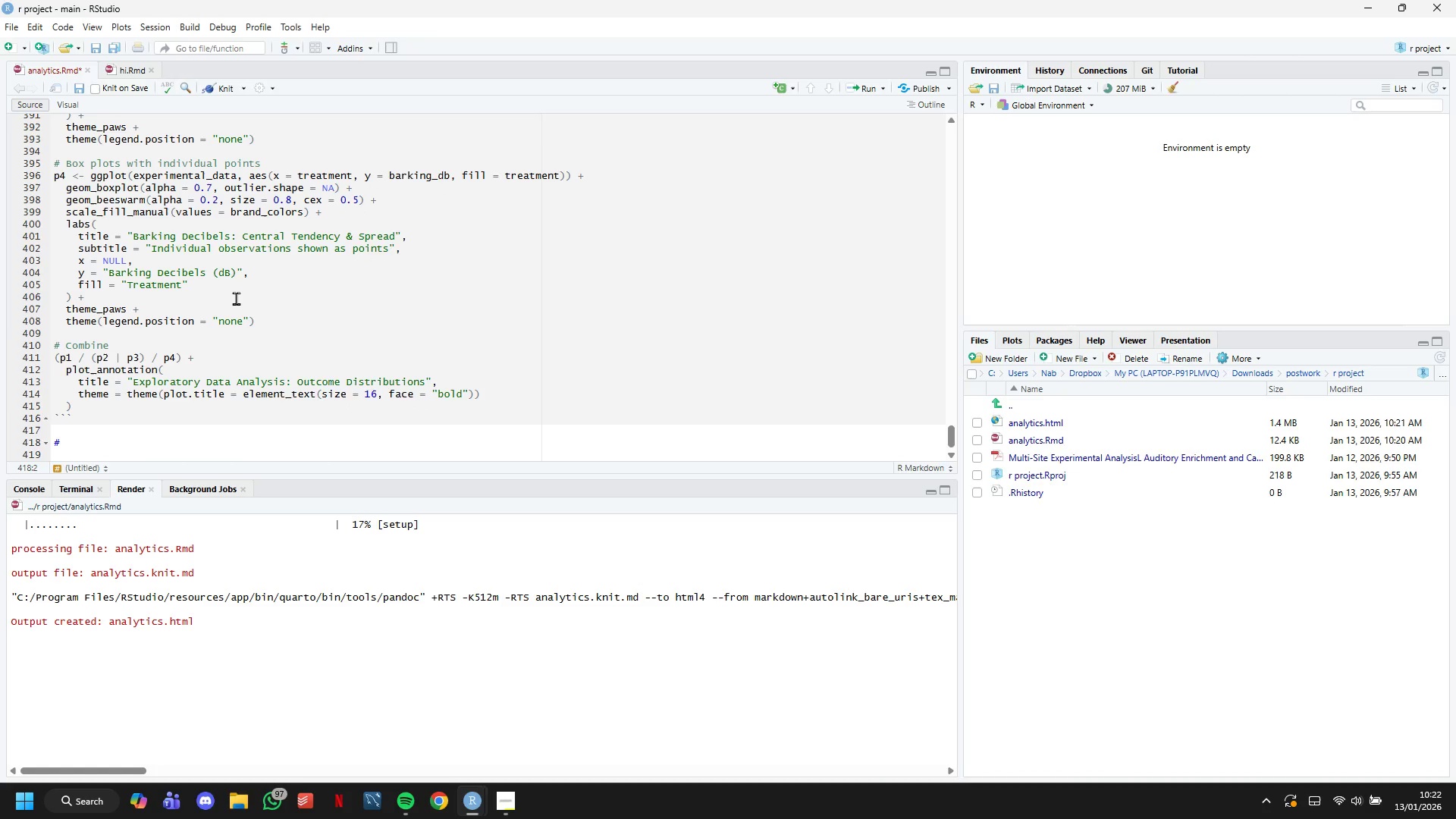 
key(Shift+3)
 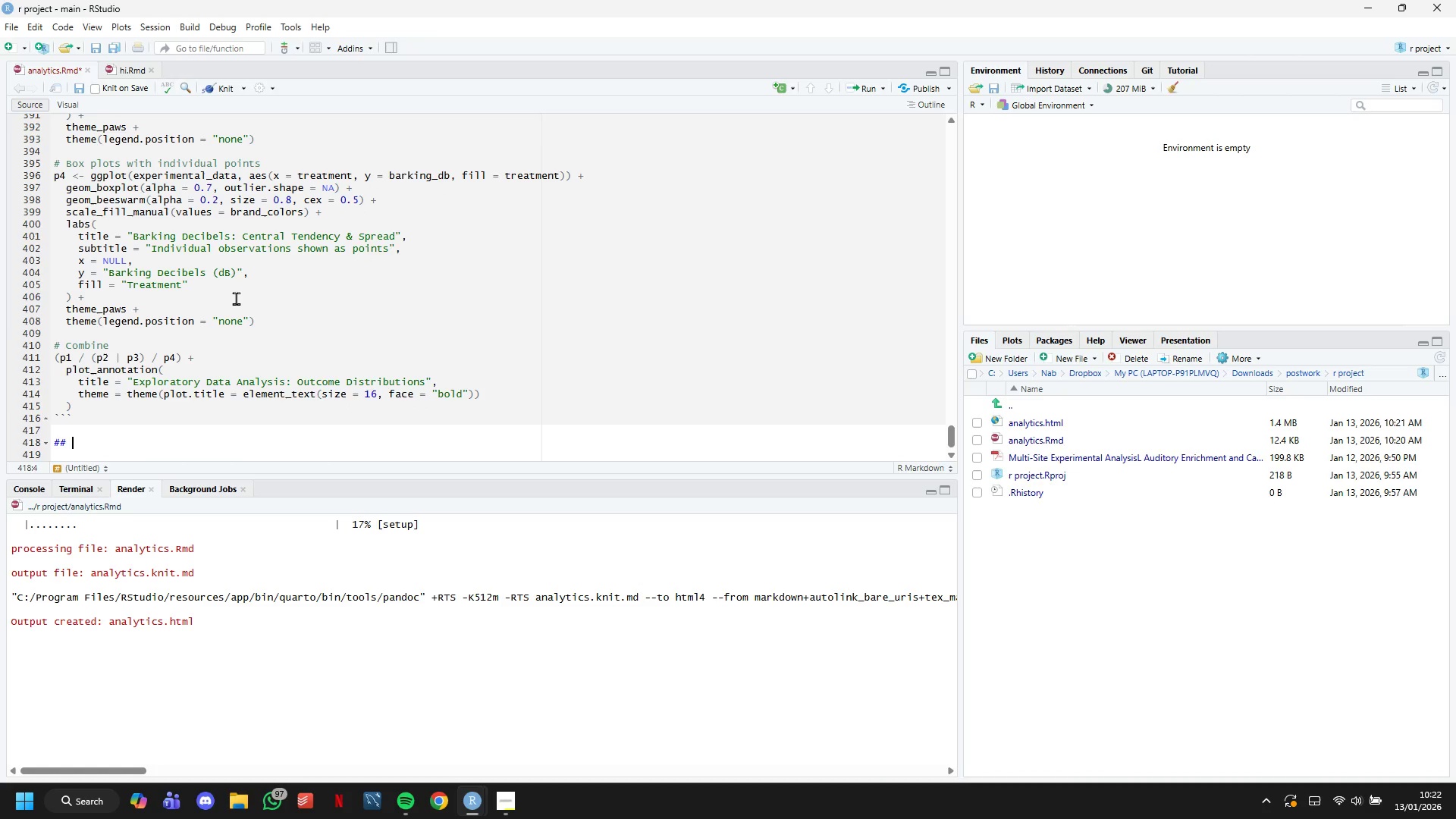 
key(Space)
 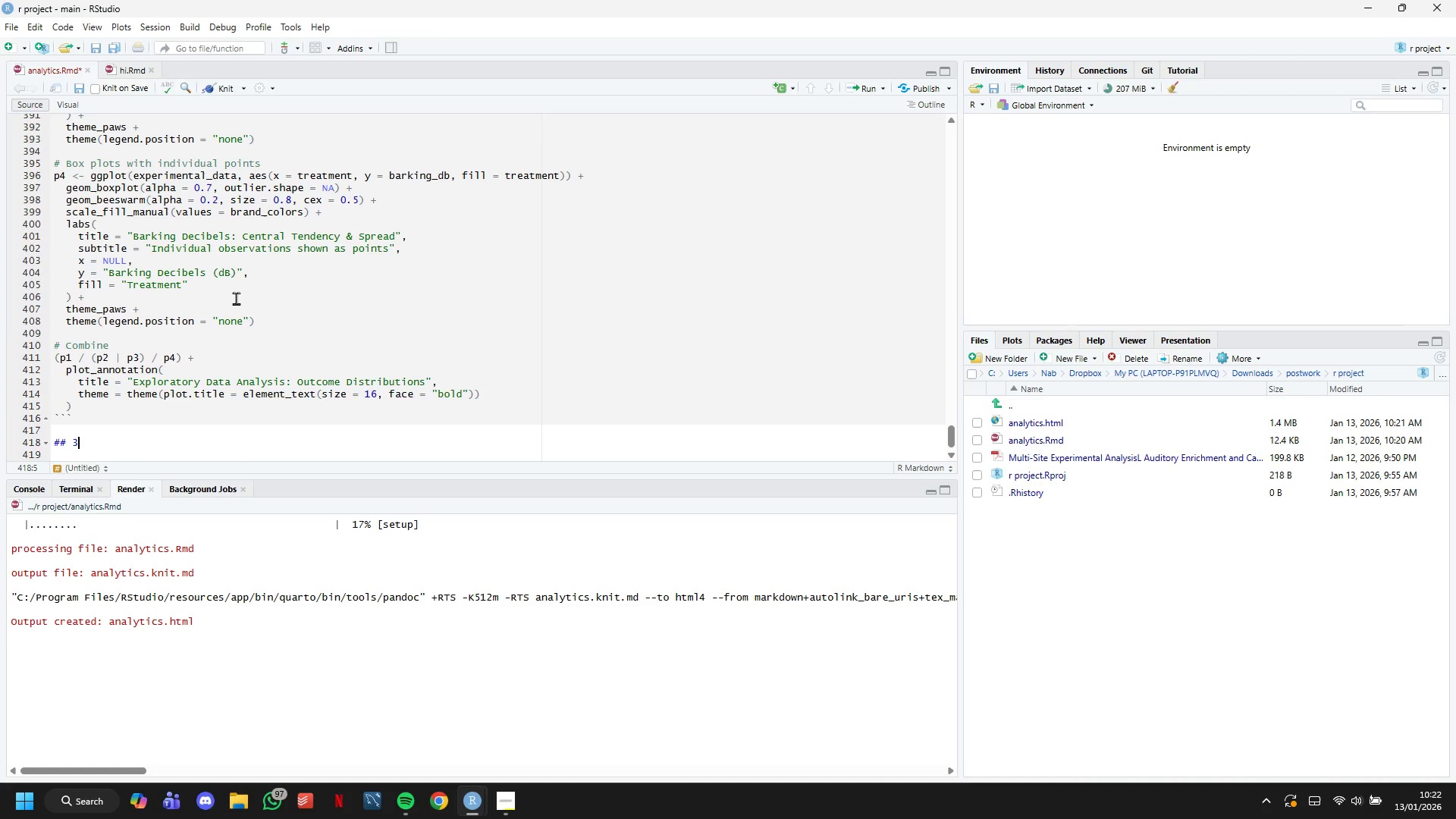 
key(3)
 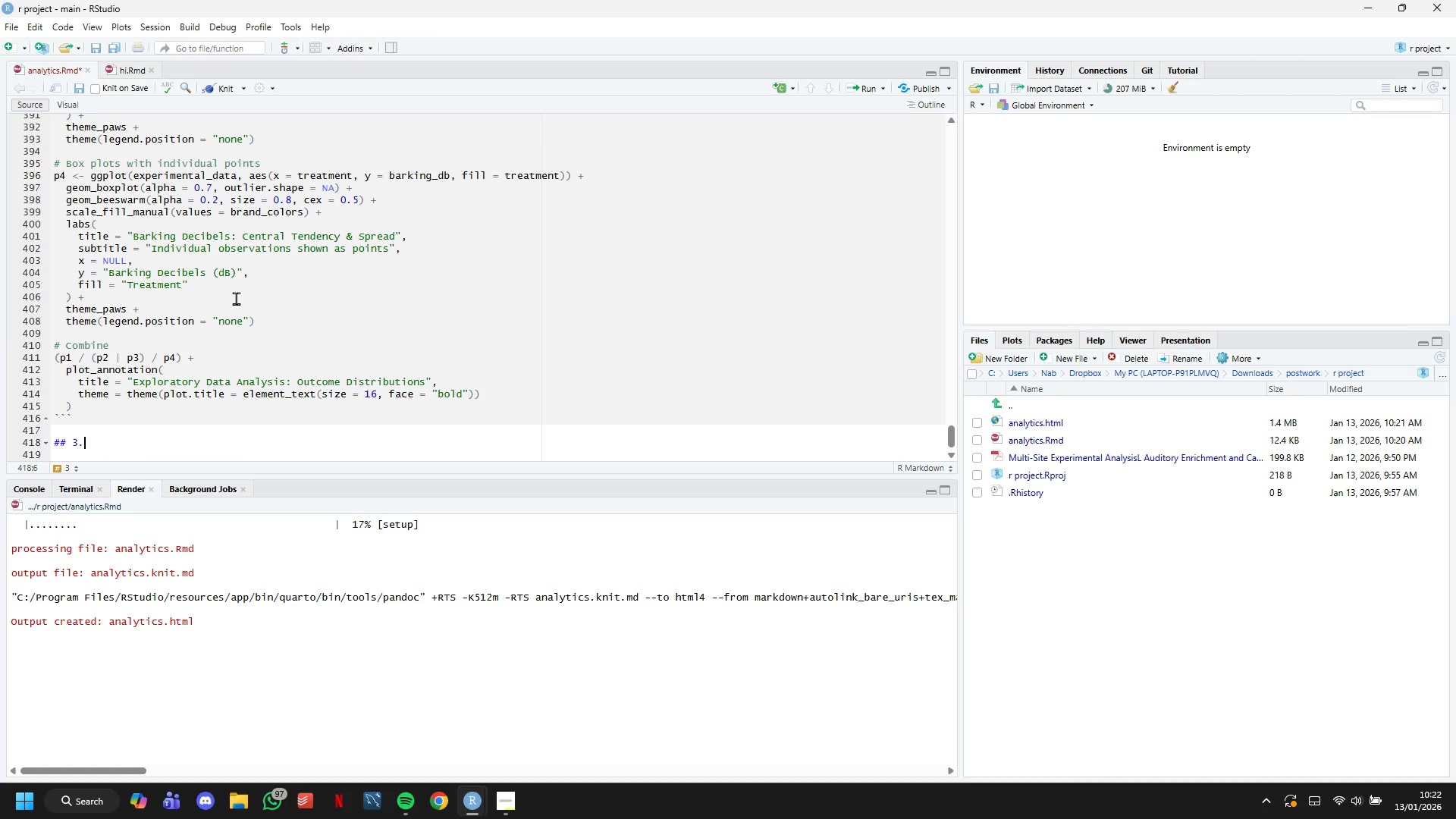 
key(Period)
 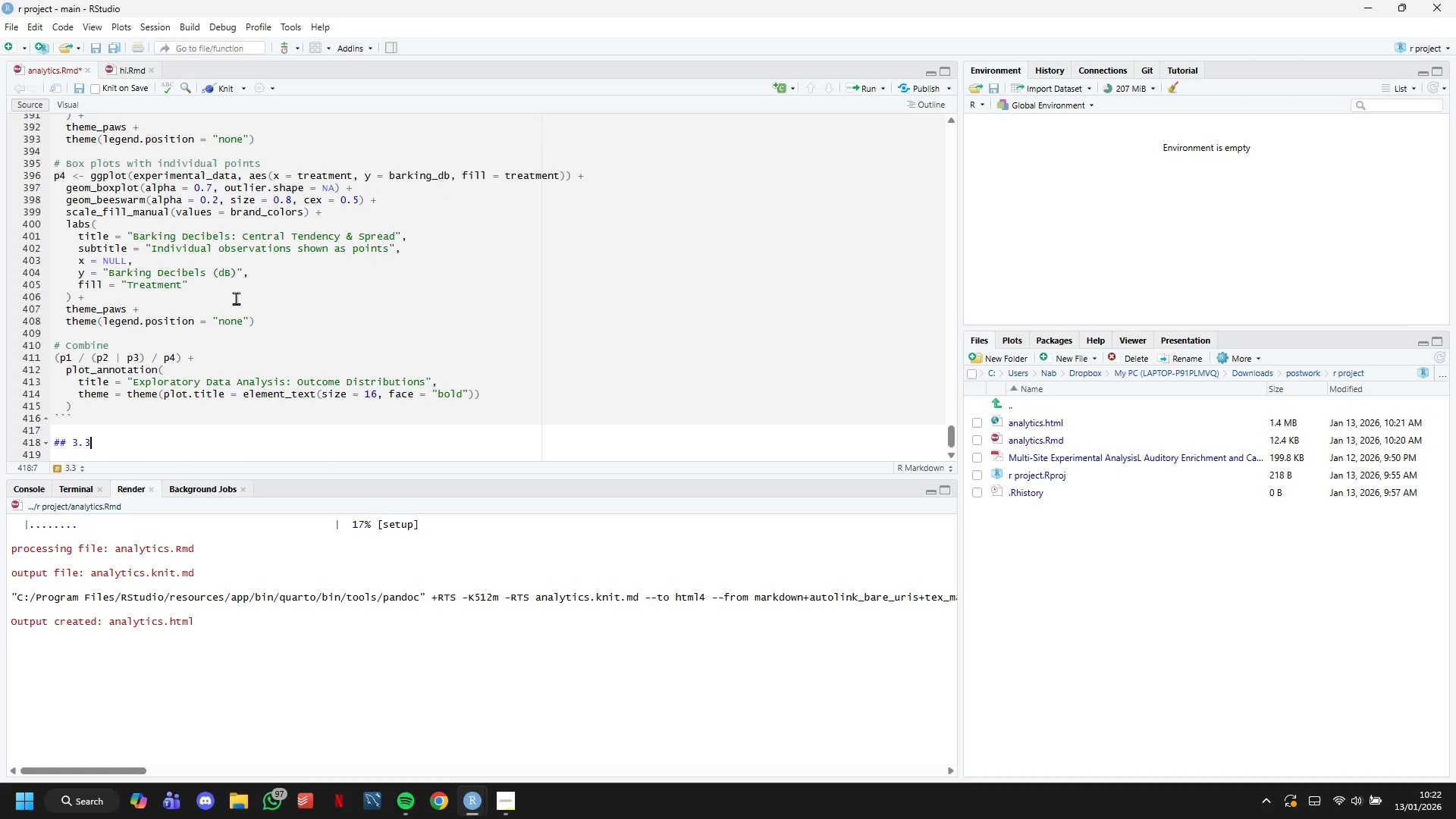 
key(3)
 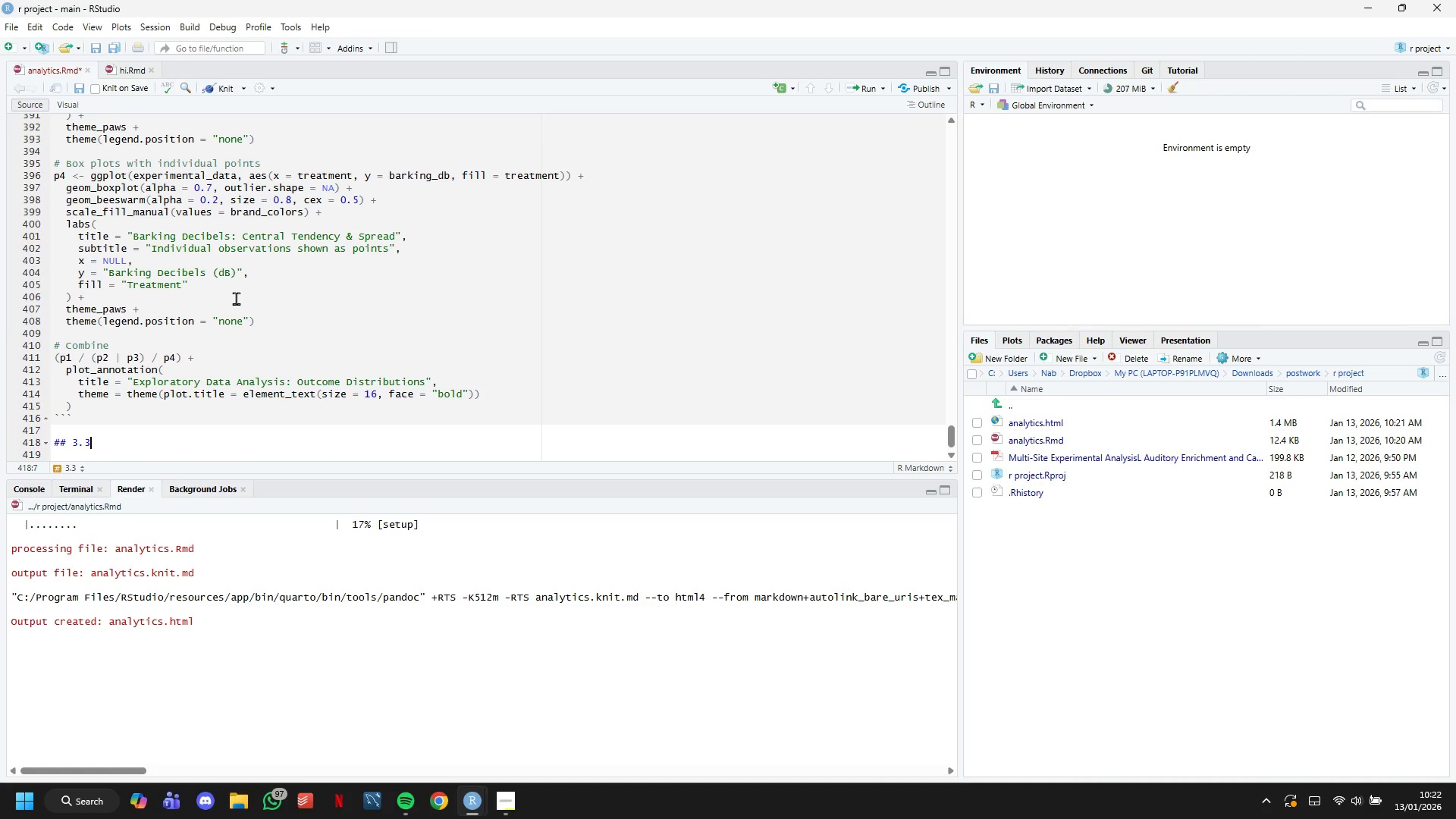 
key(Space)
 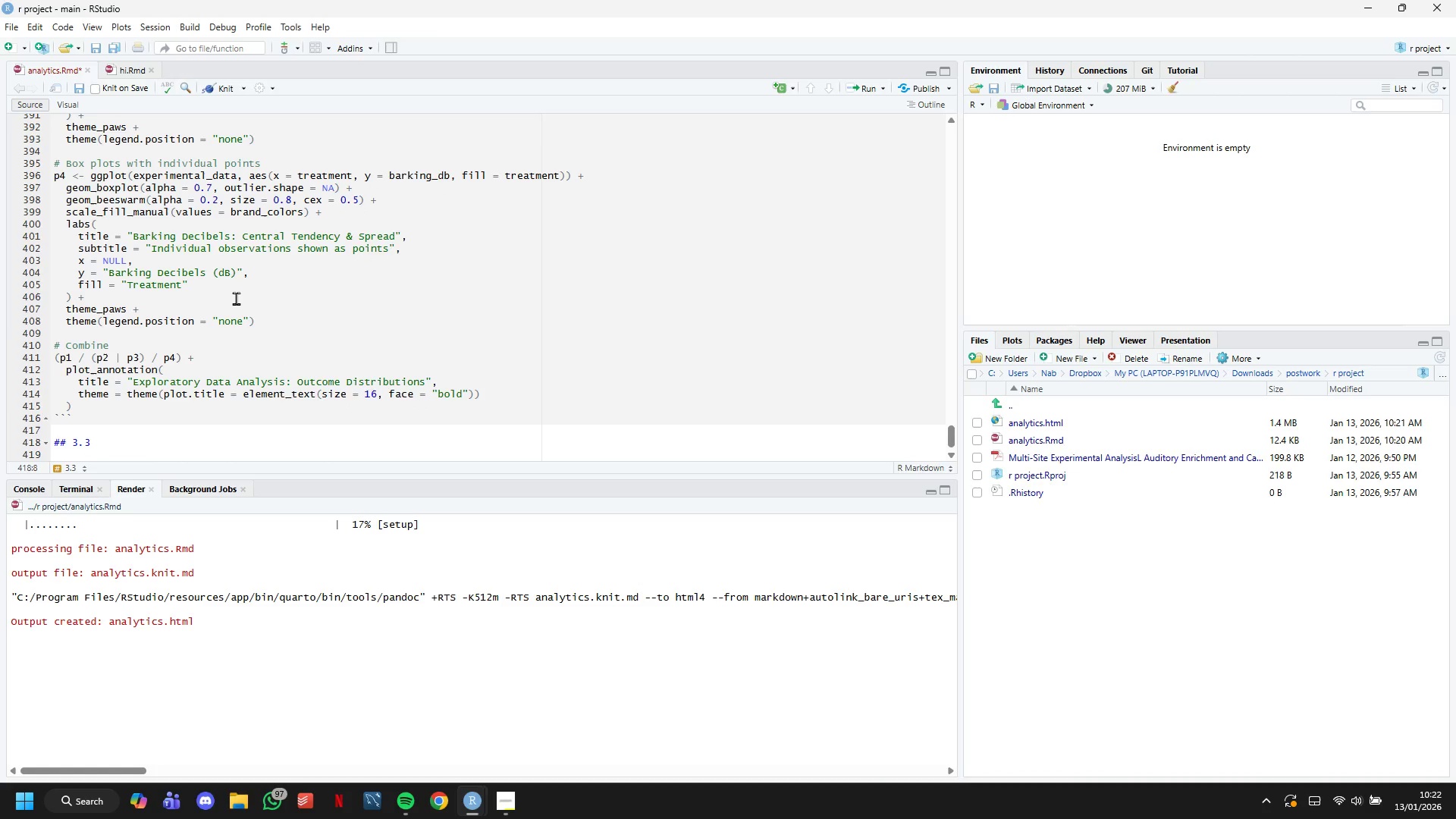 
key(Enter)
 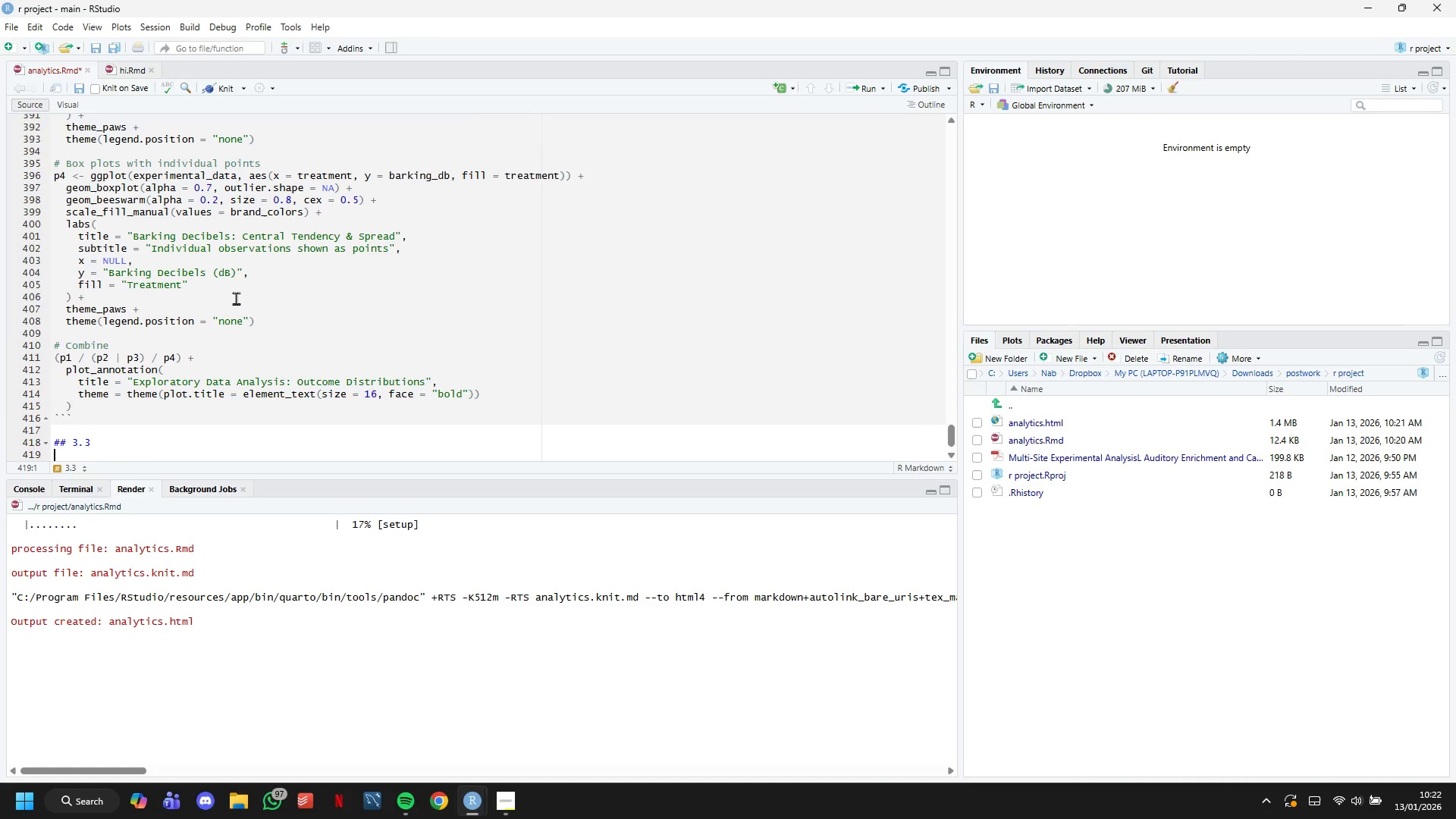 
key(Enter)
 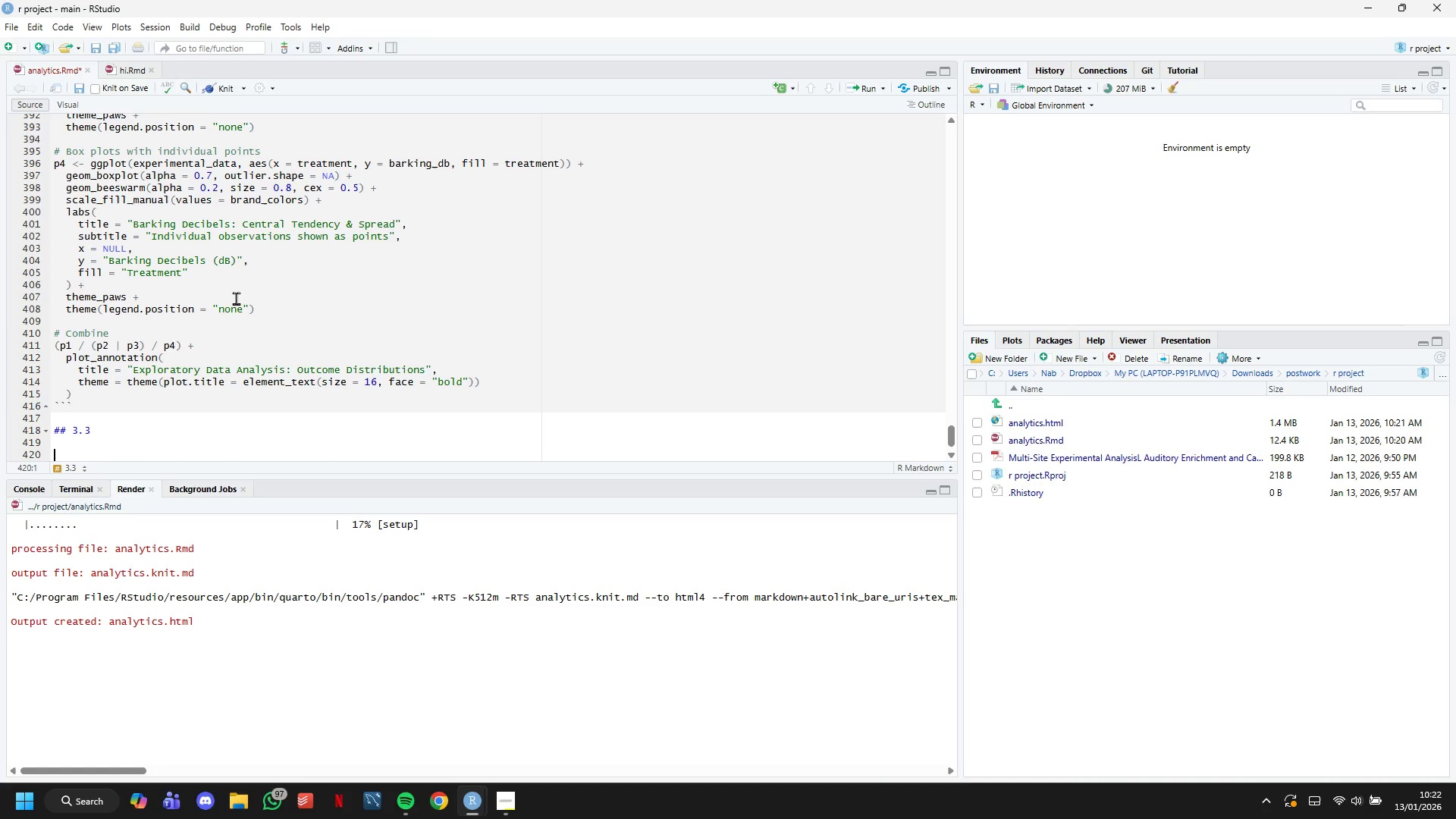 
key(Enter)
 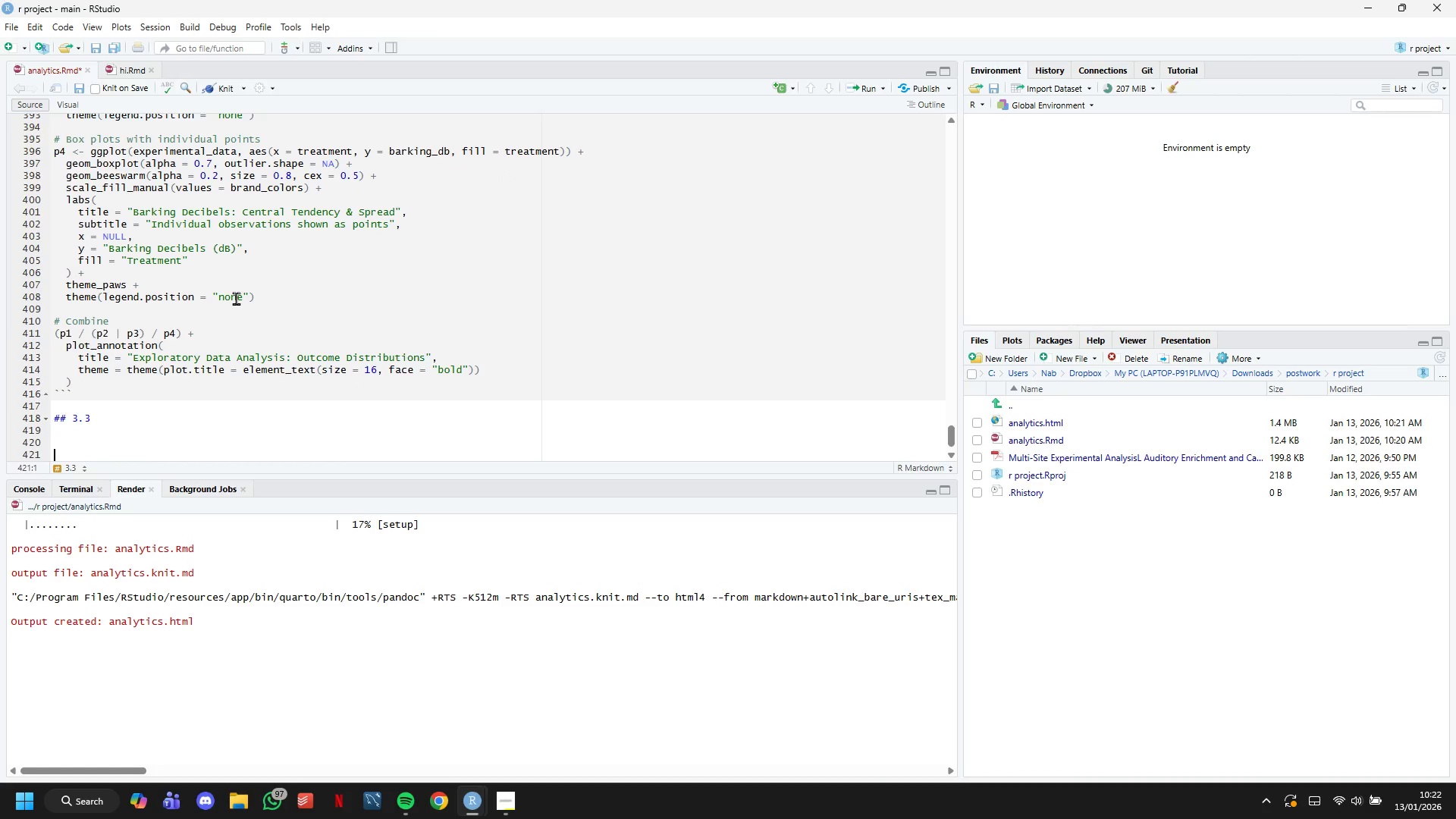 
key(Enter)
 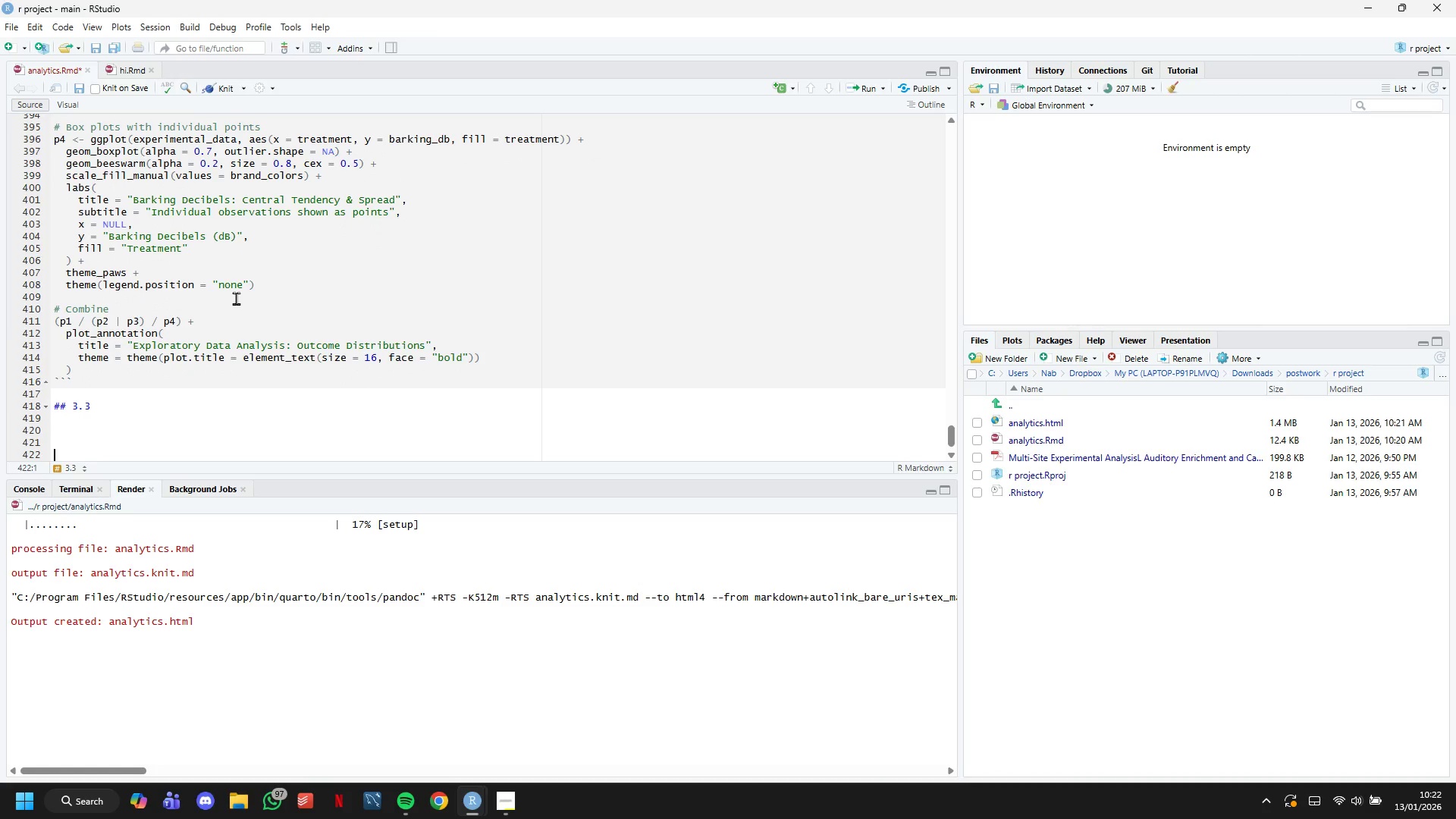 
key(ArrowUp)
 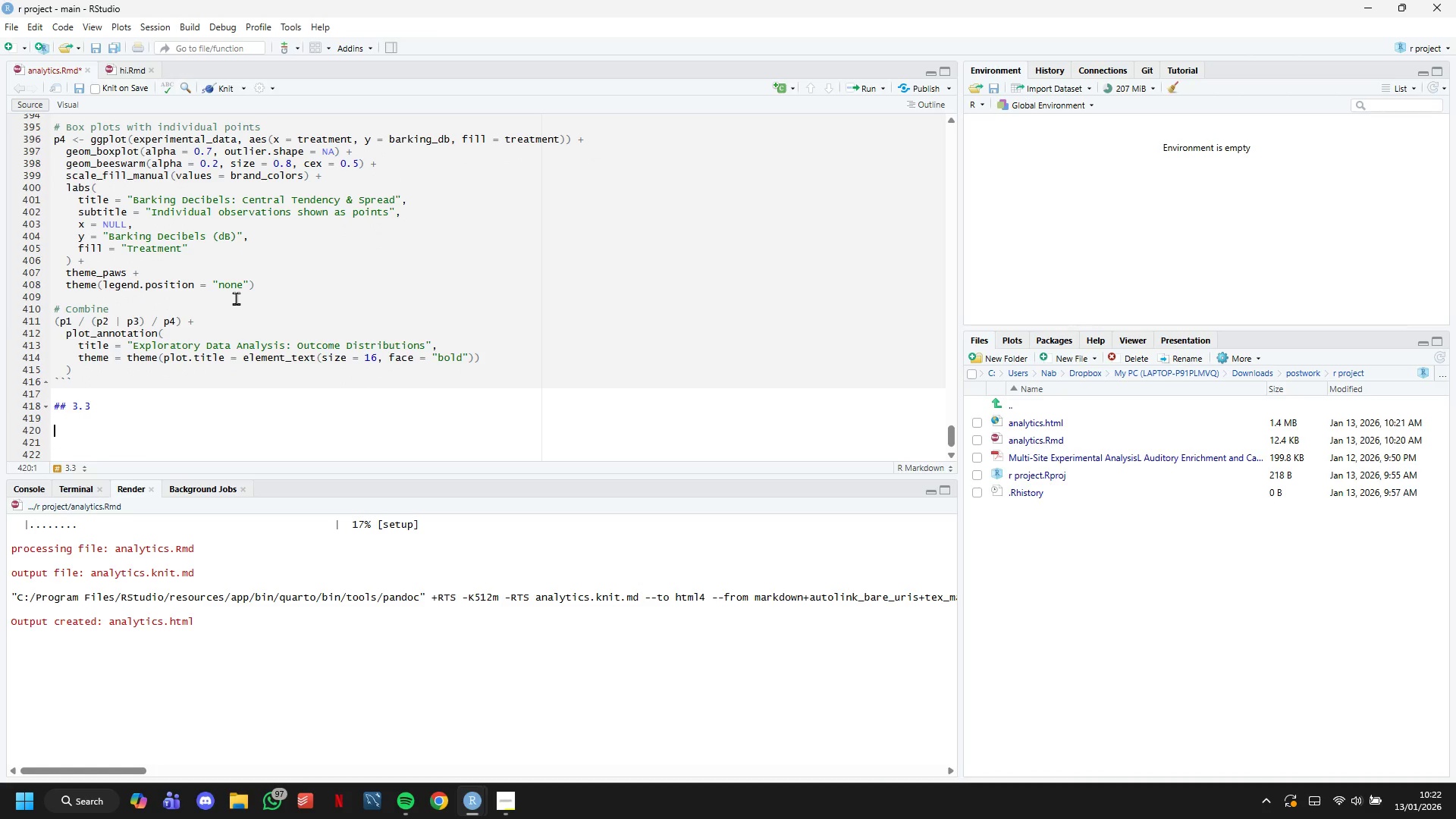 
key(ArrowUp)
 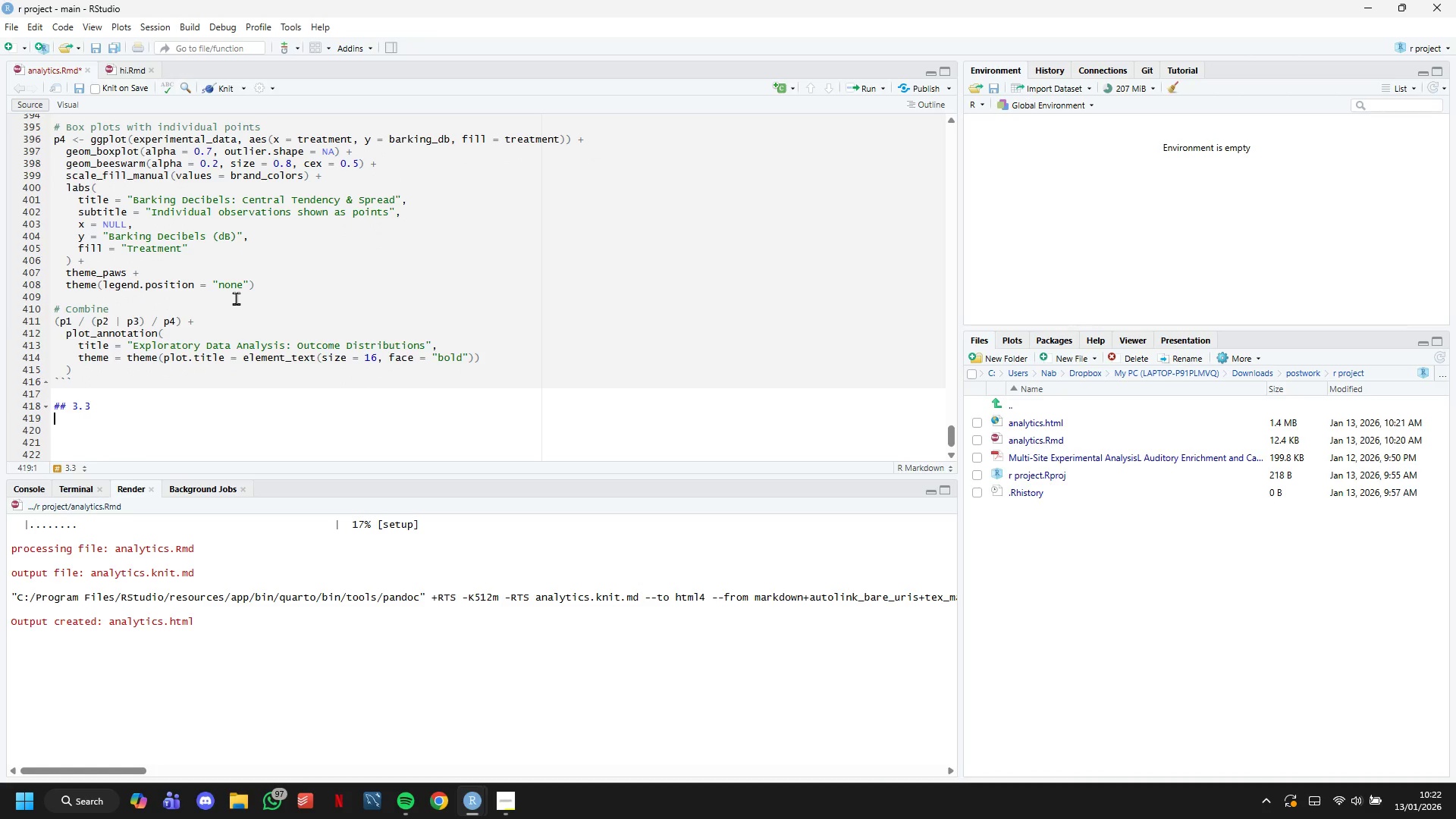 
key(ArrowUp)
 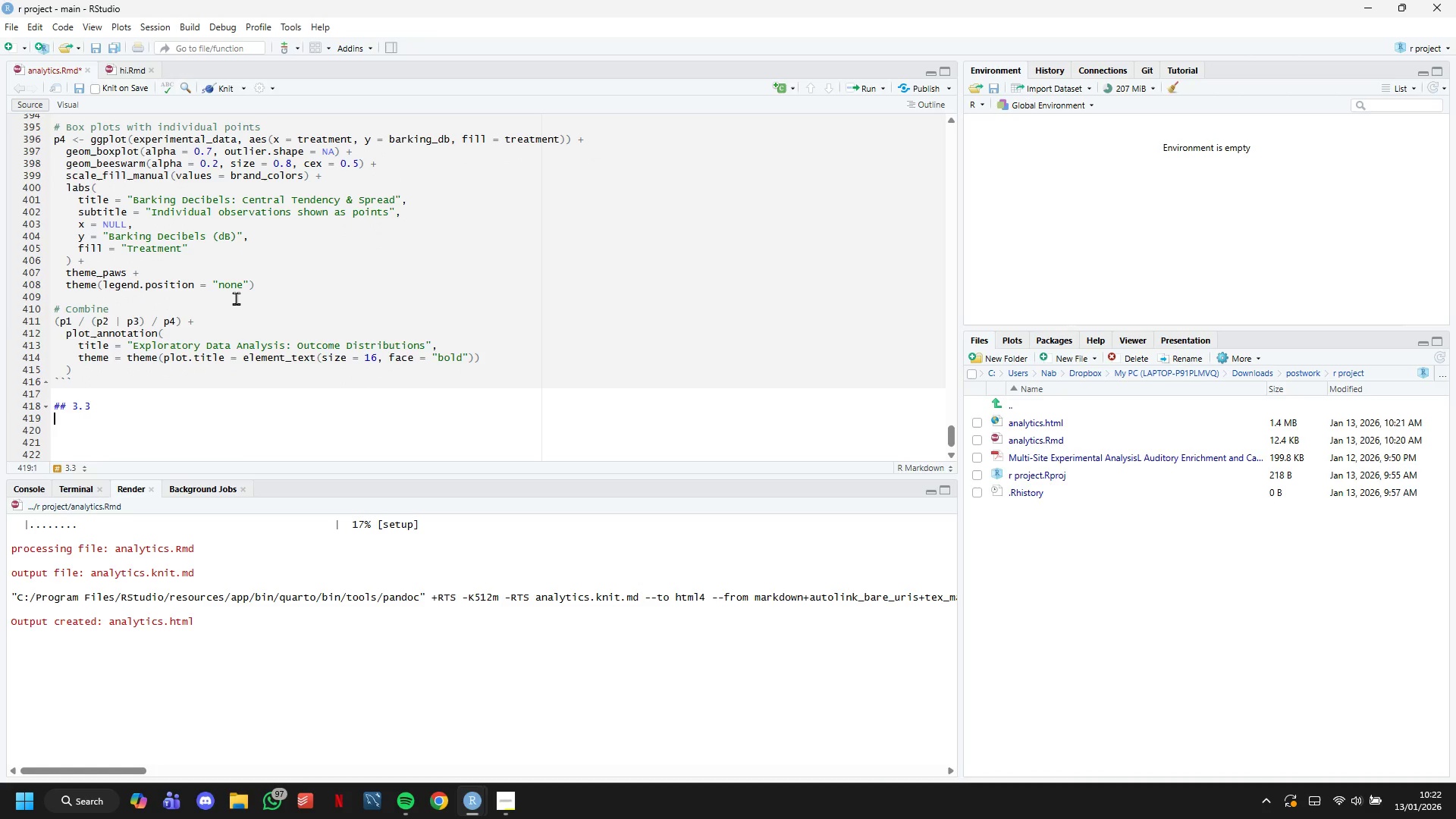 
key(ArrowLeft)
 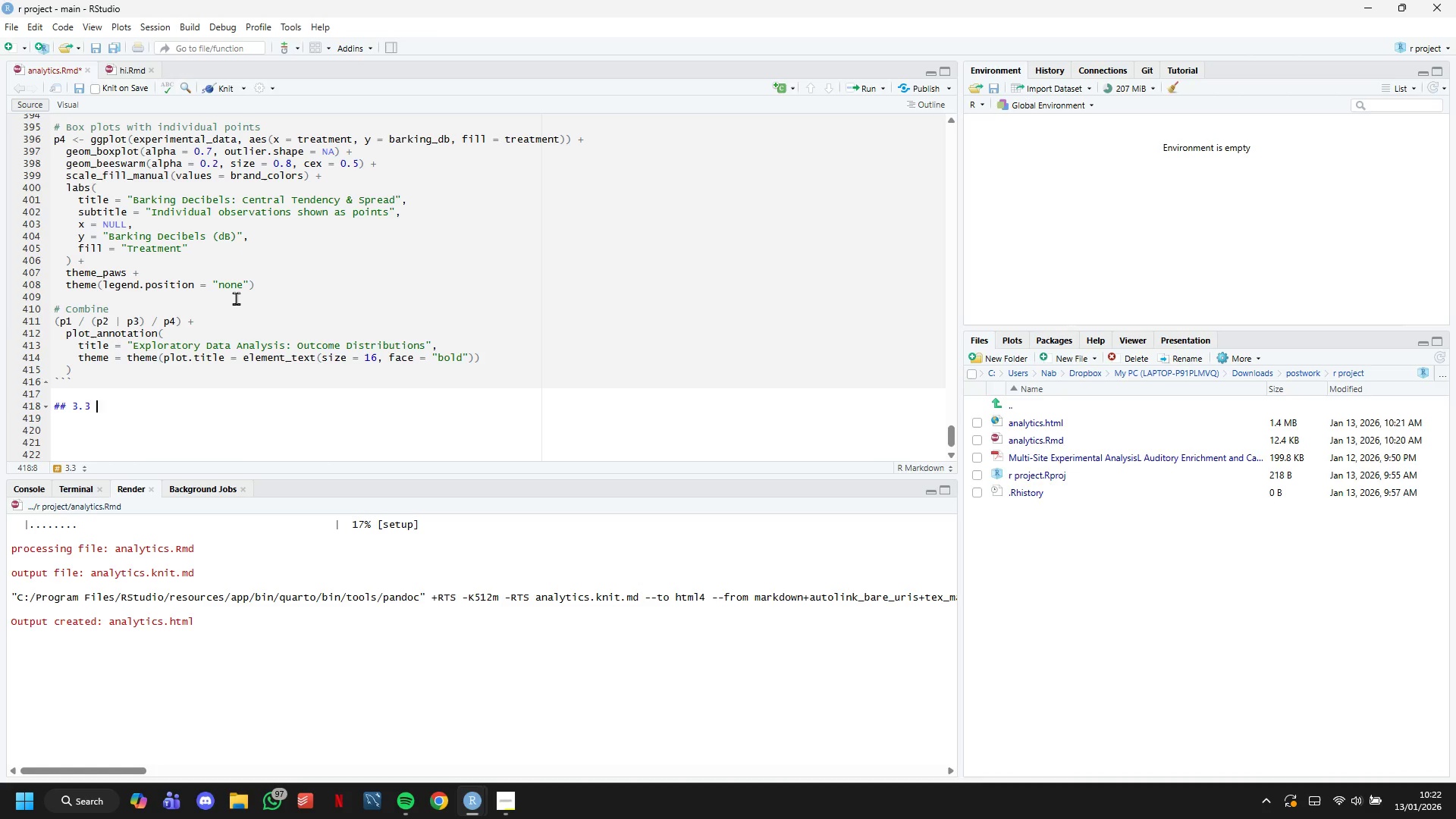 
wait(7.3)
 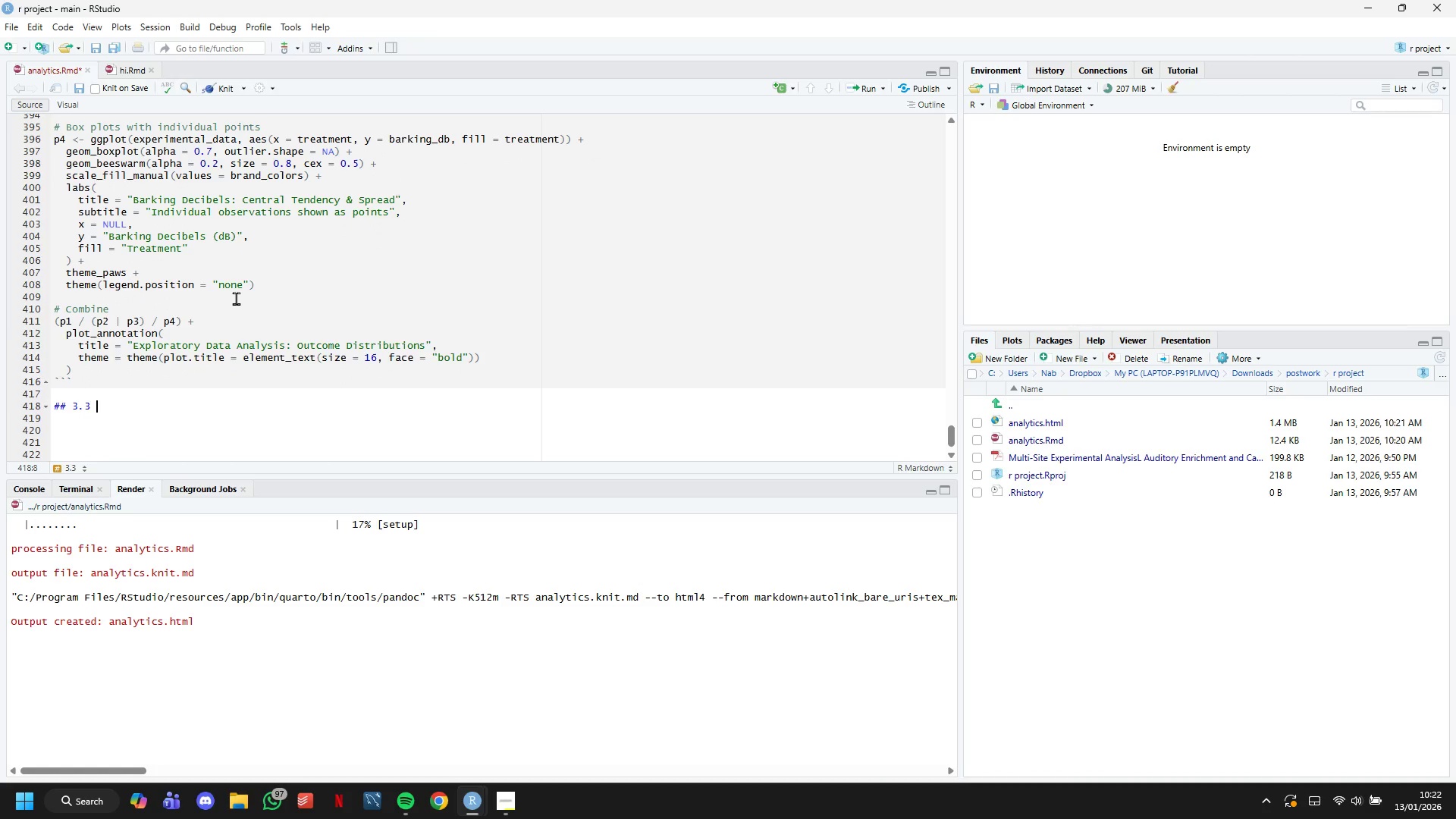 
type(Facility-Level Variance)
 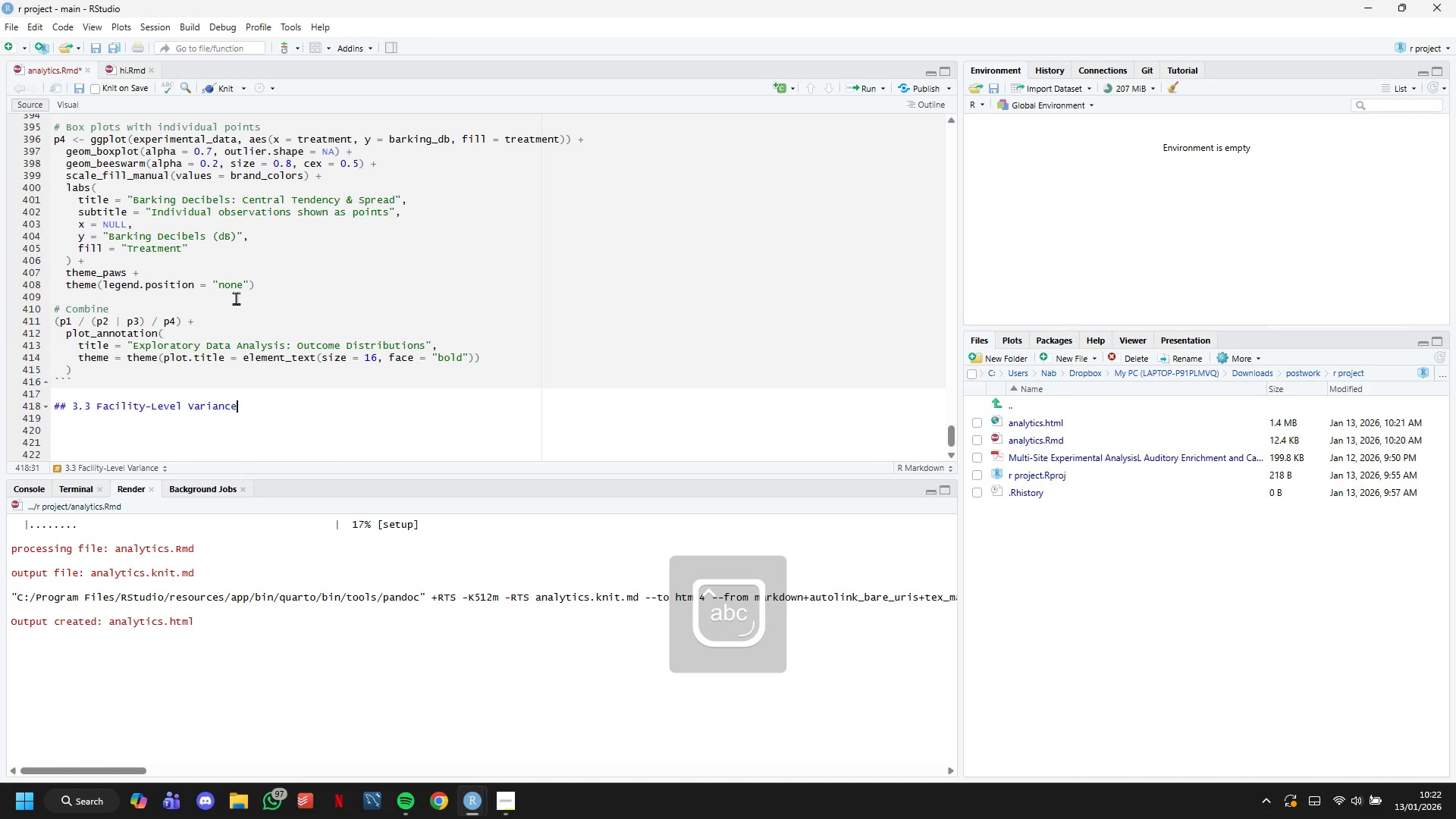 
key(Enter)
 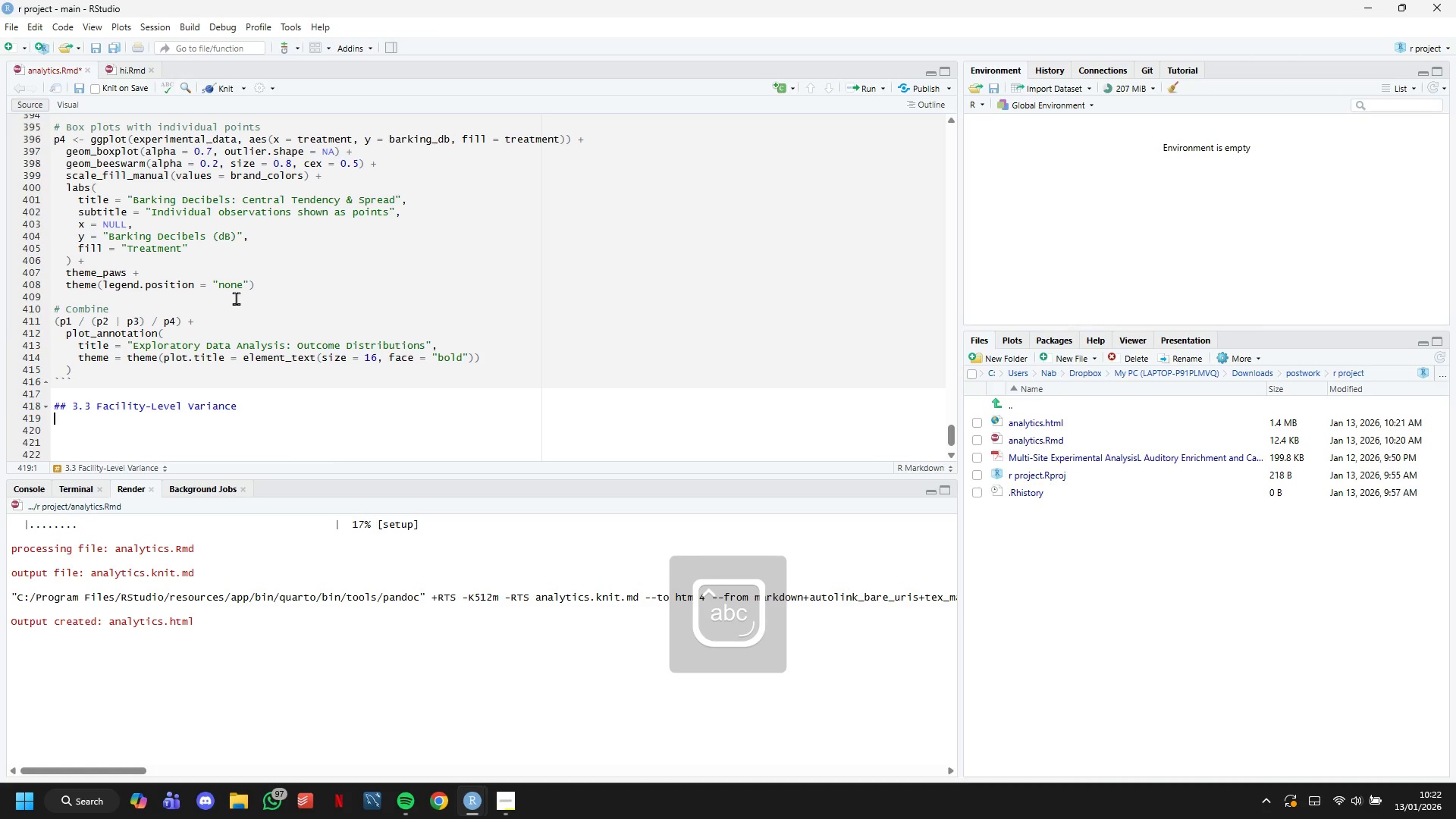 
key(Enter)
 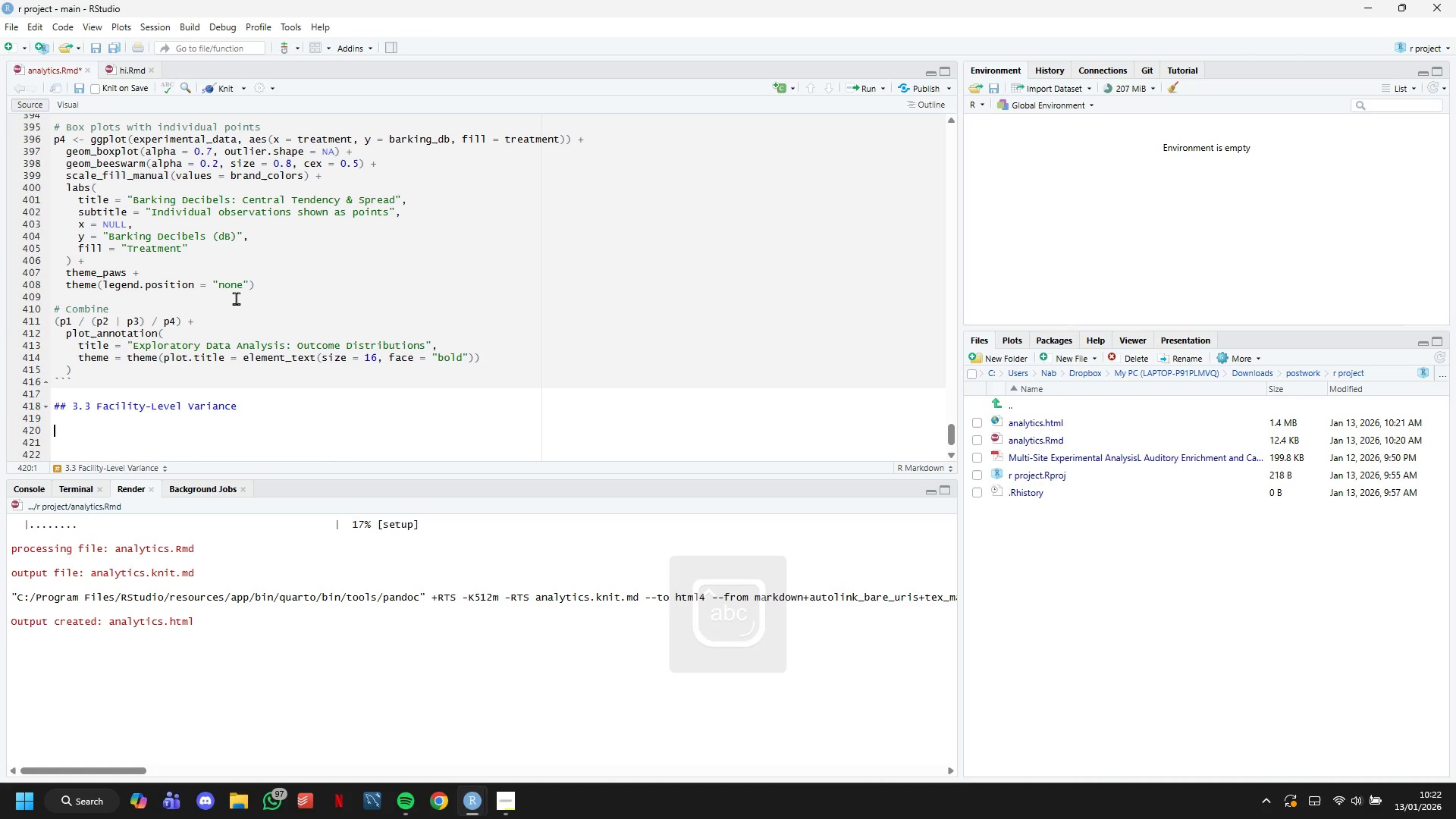 
key(Backquote)
 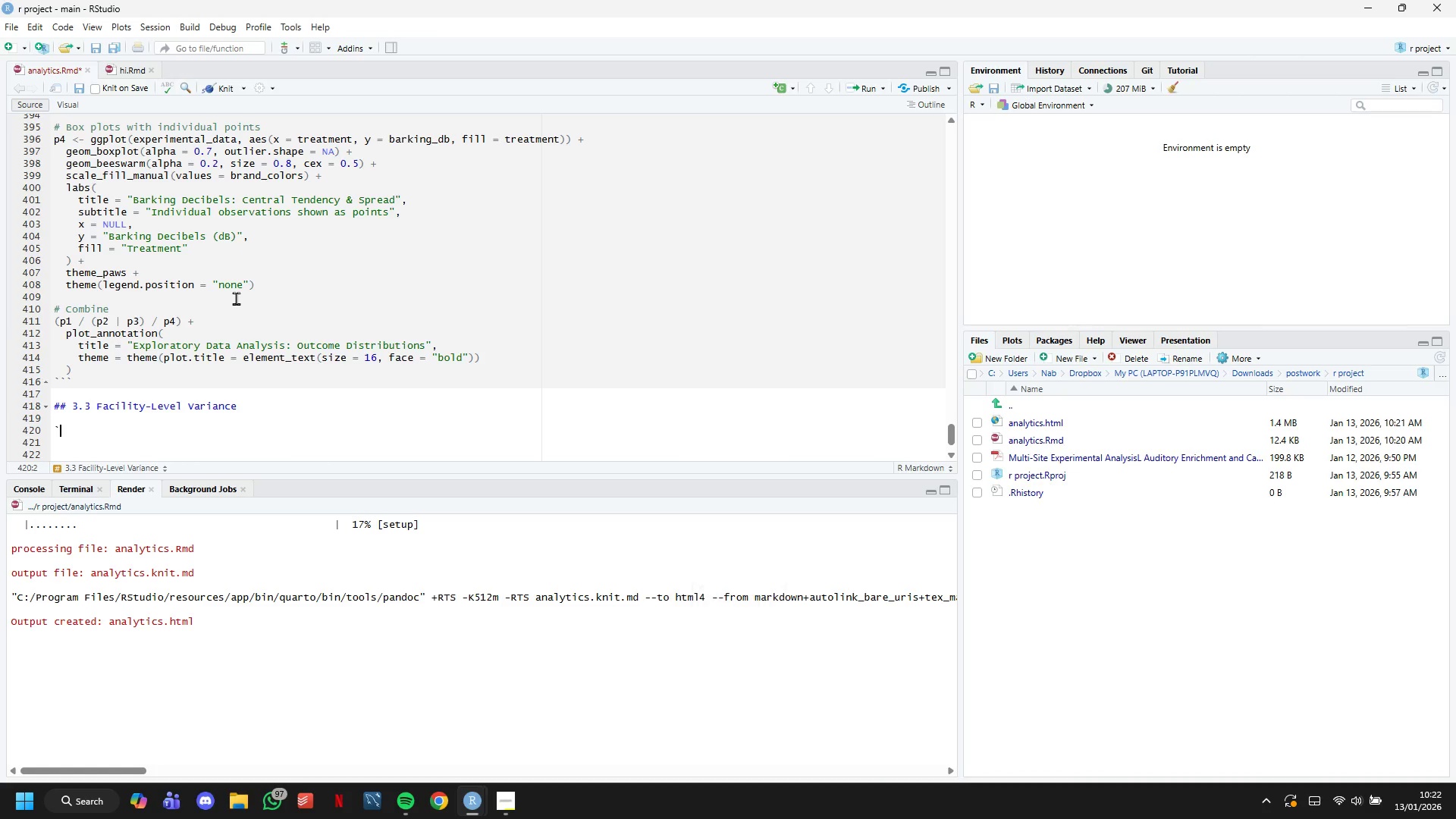 
key(Backquote)
 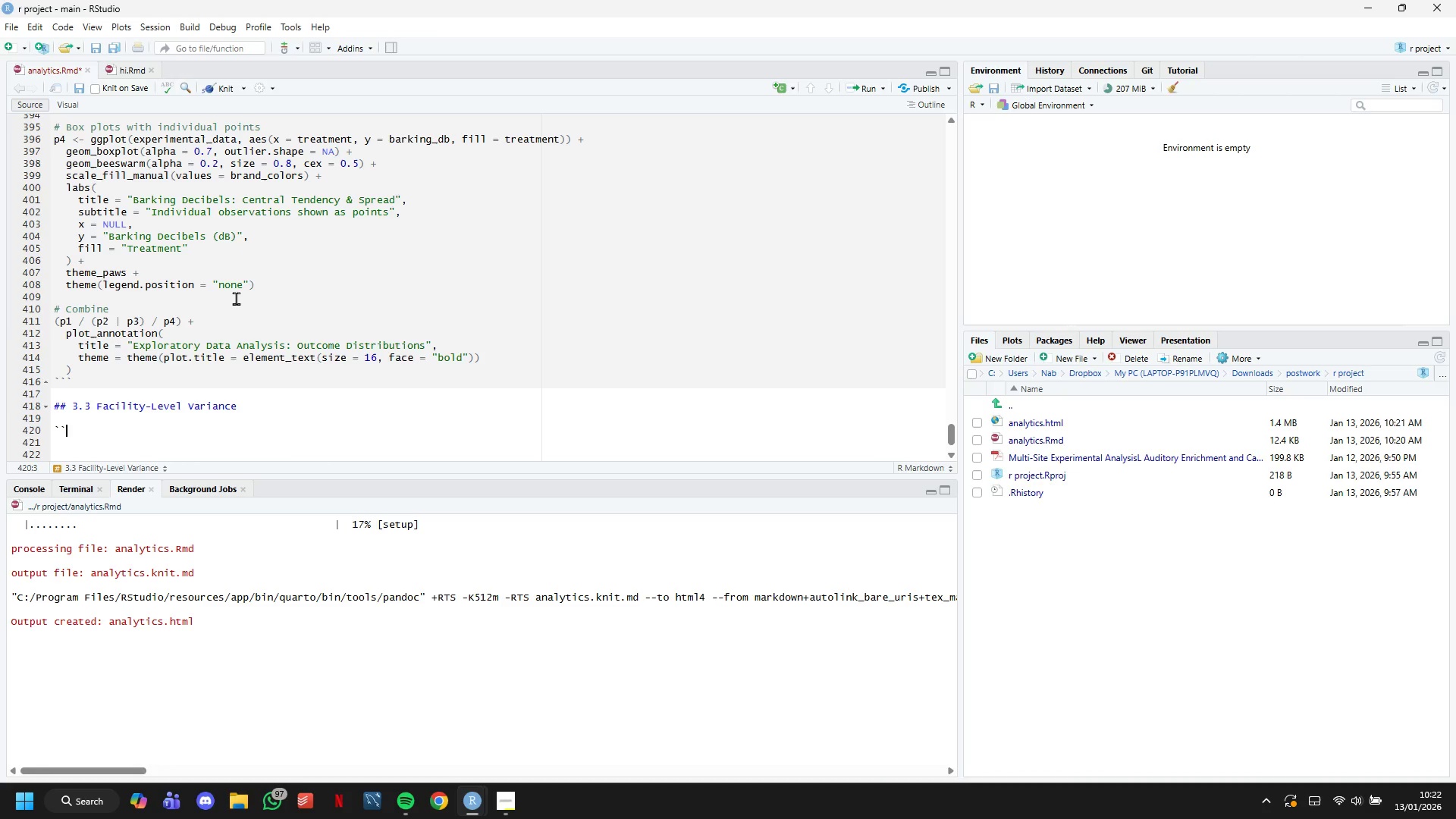 
key(Backquote)
 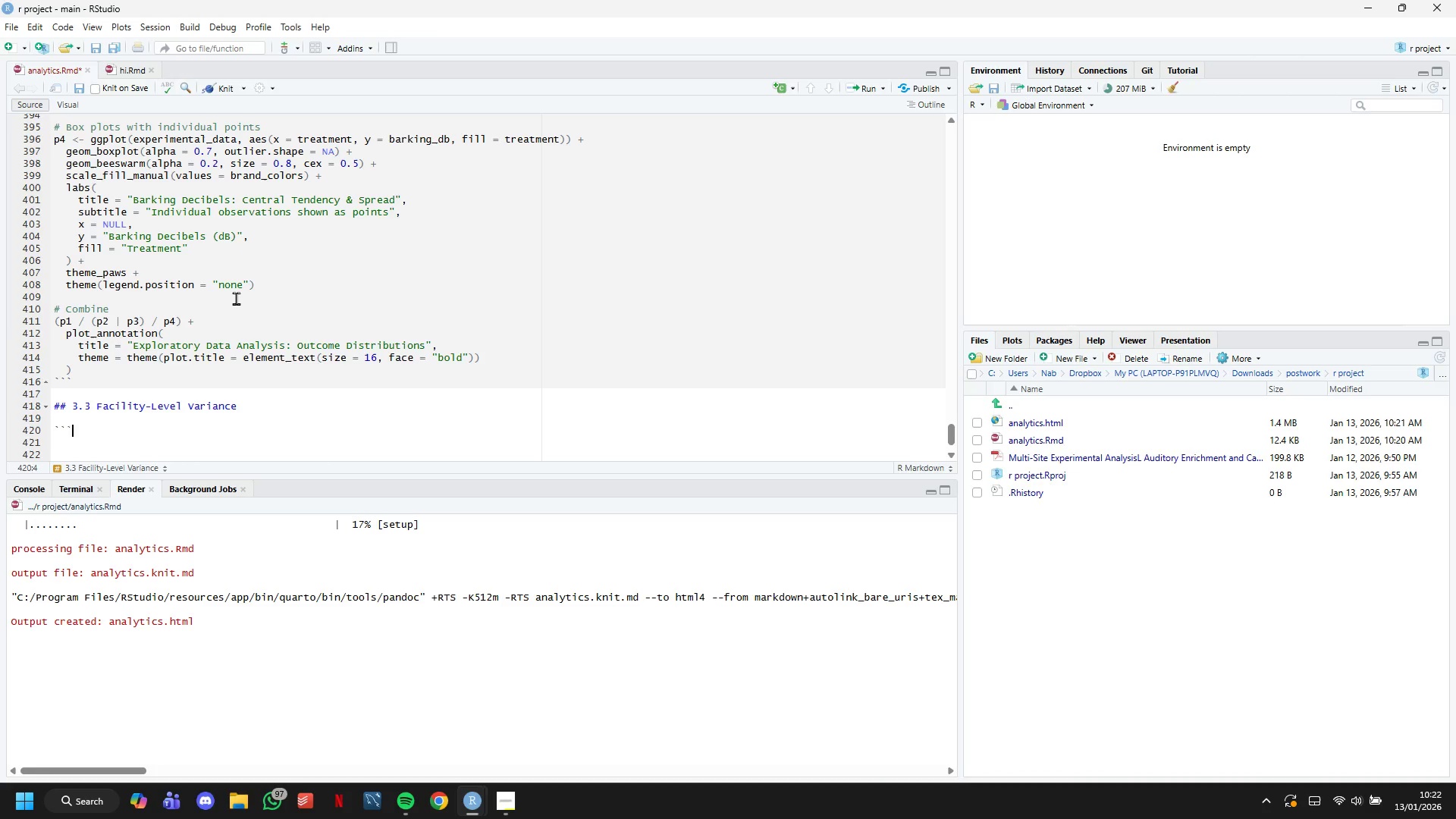 
key(Enter)
 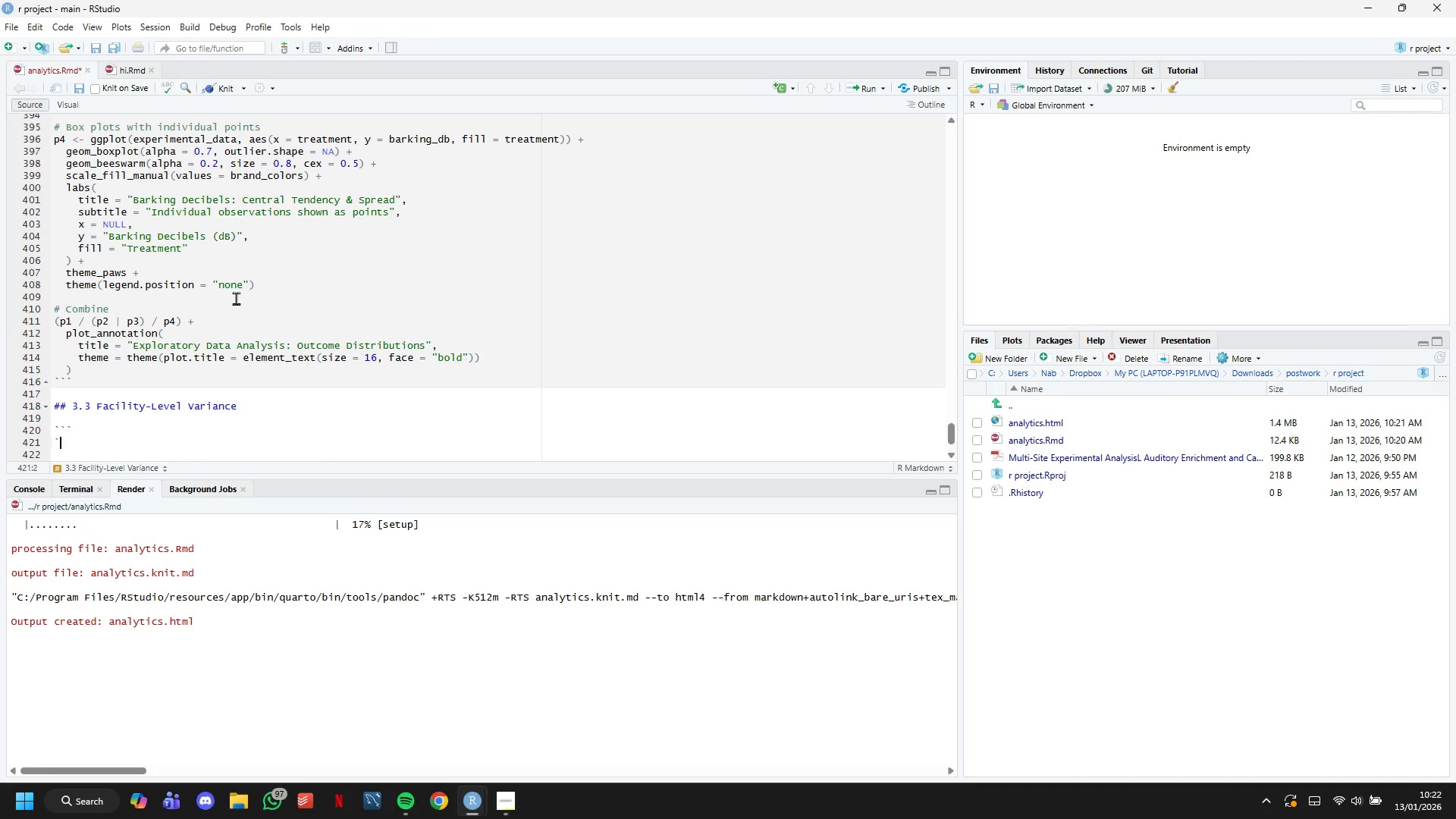 
key(Backquote)
 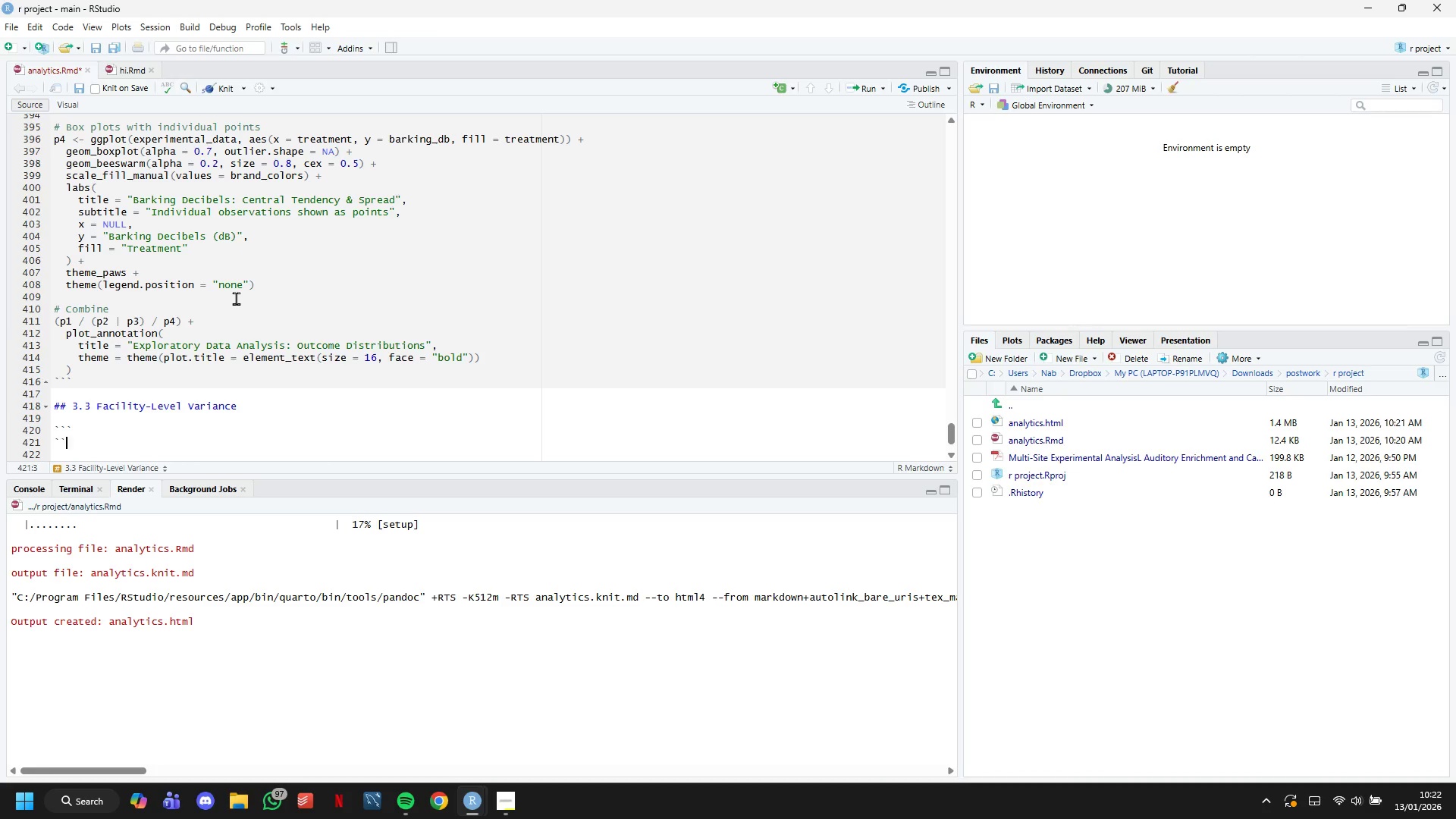 
key(Backquote)
 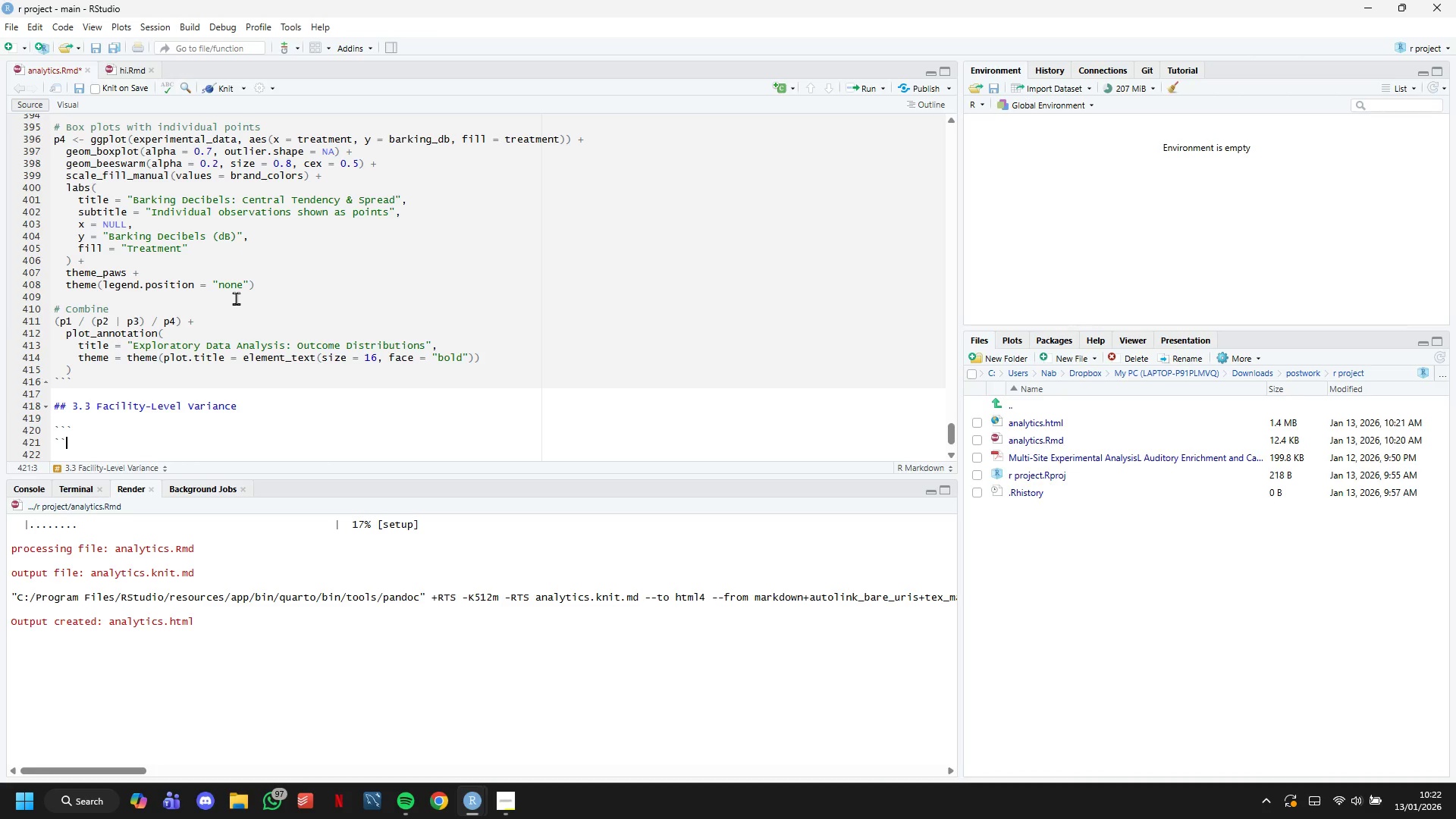 
key(Backquote)
 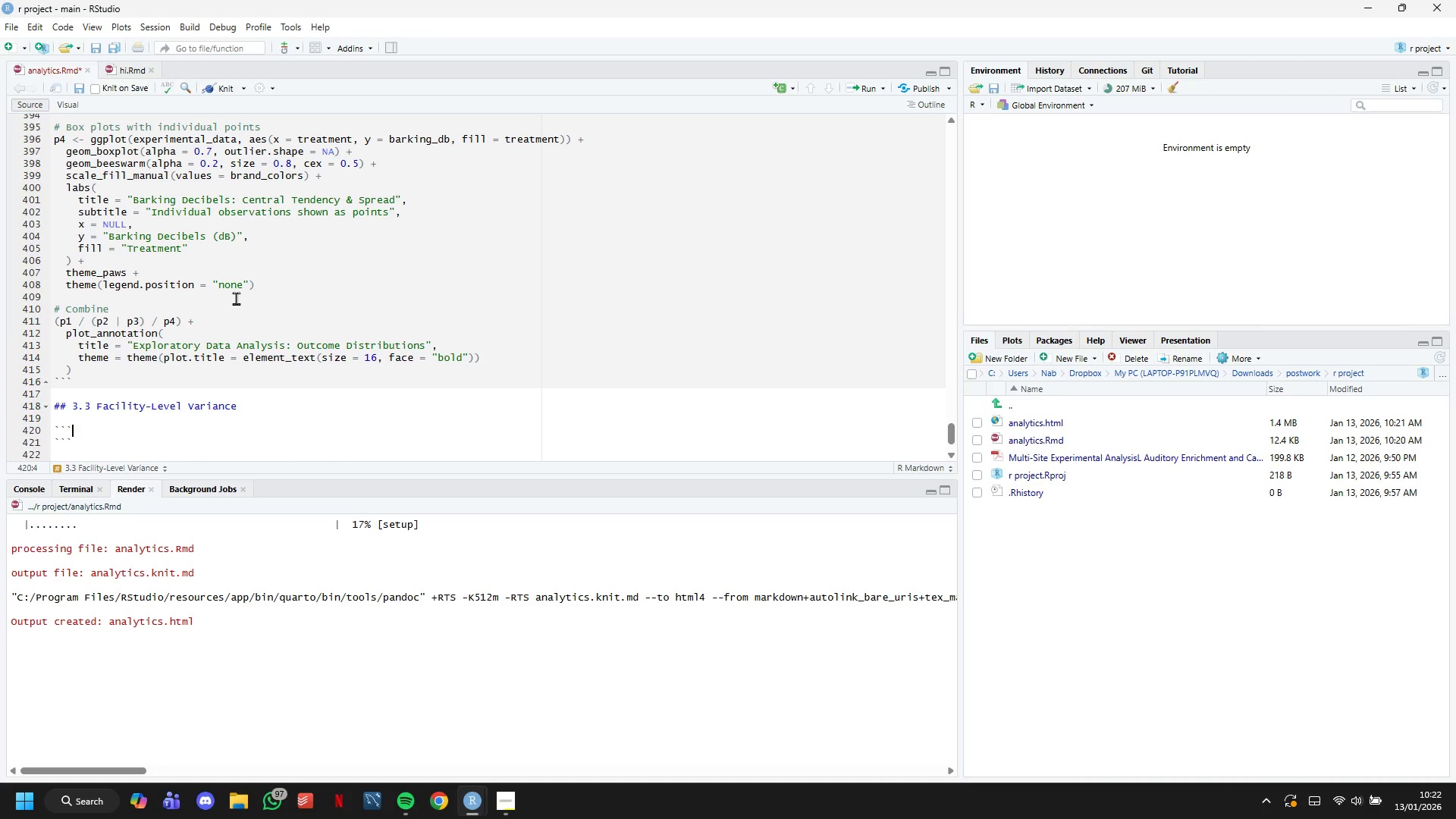 
key(ArrowUp)
 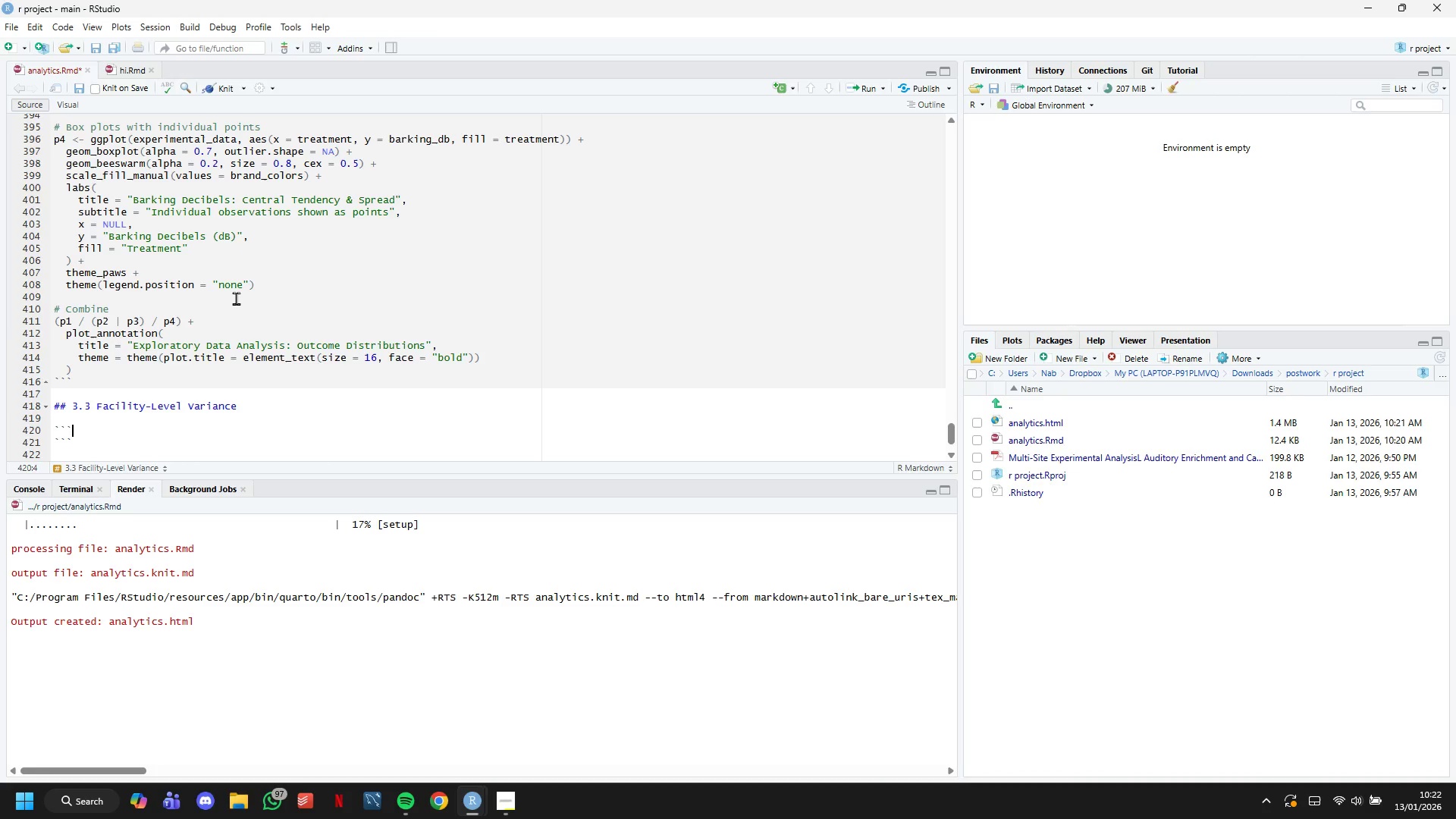 
type({r facility_variance, fih)
key(Backspace)
type(g.height )
key(Backspace)
type(=8)
 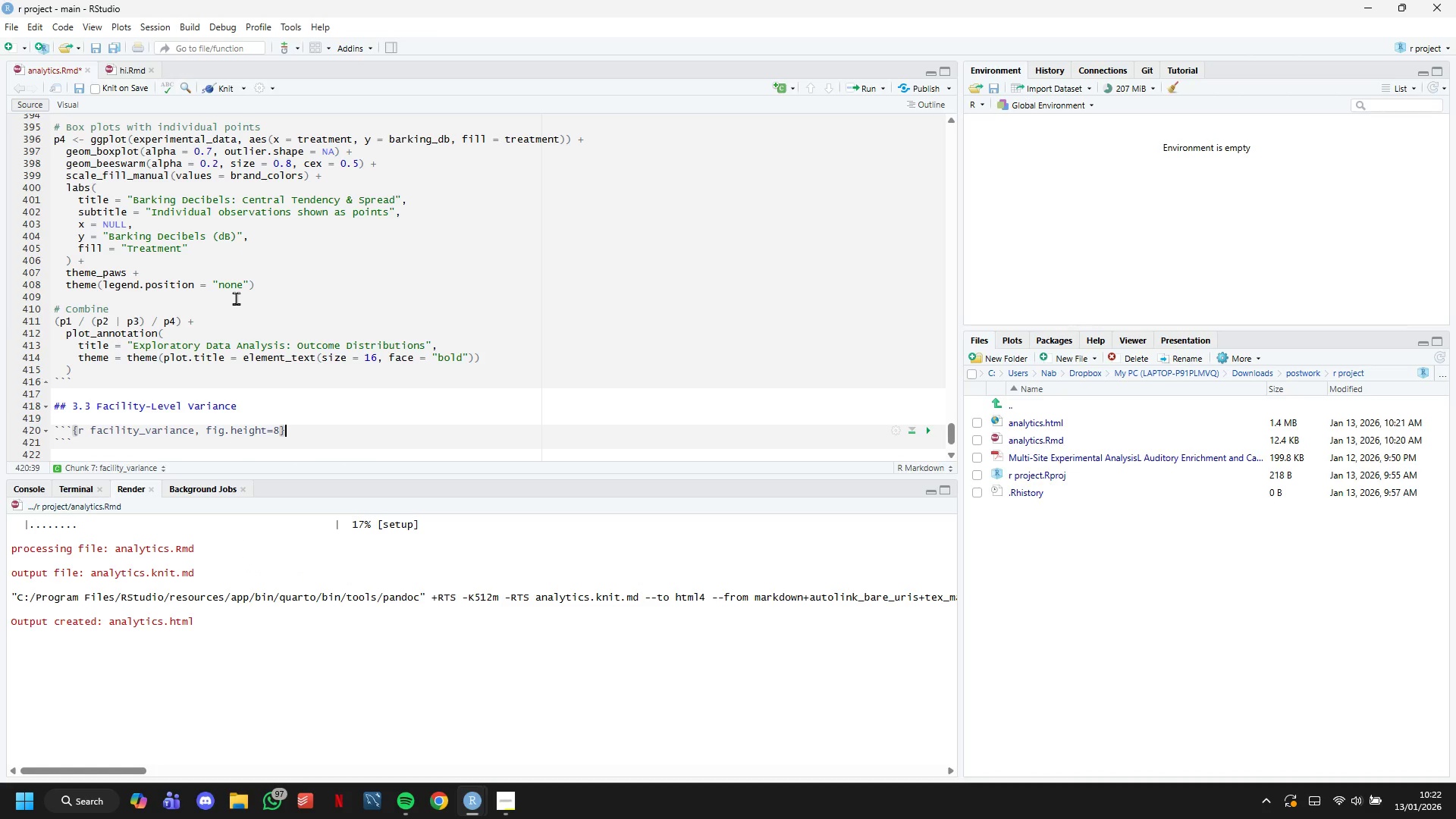 
 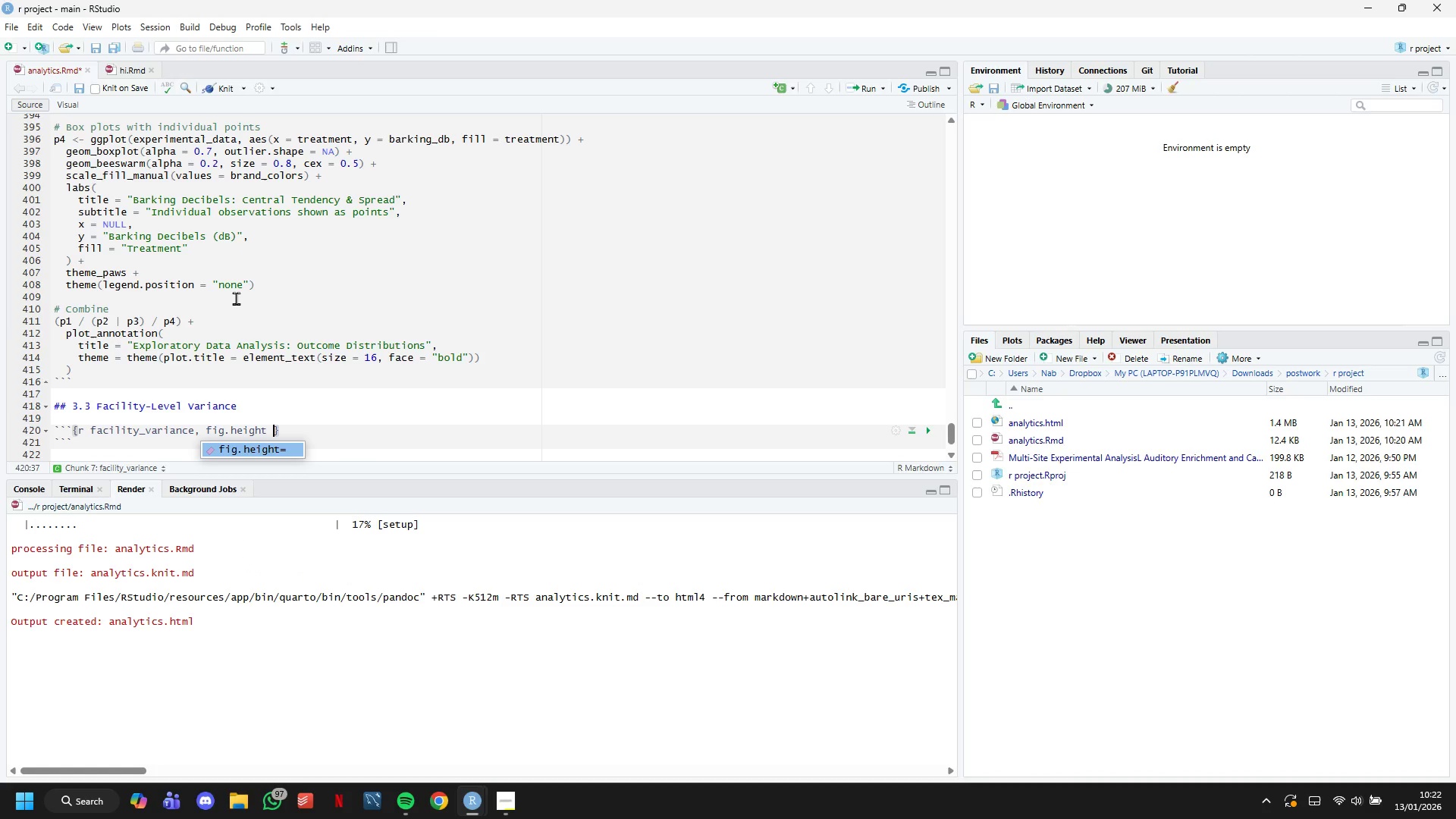 
key(ArrowRight)
 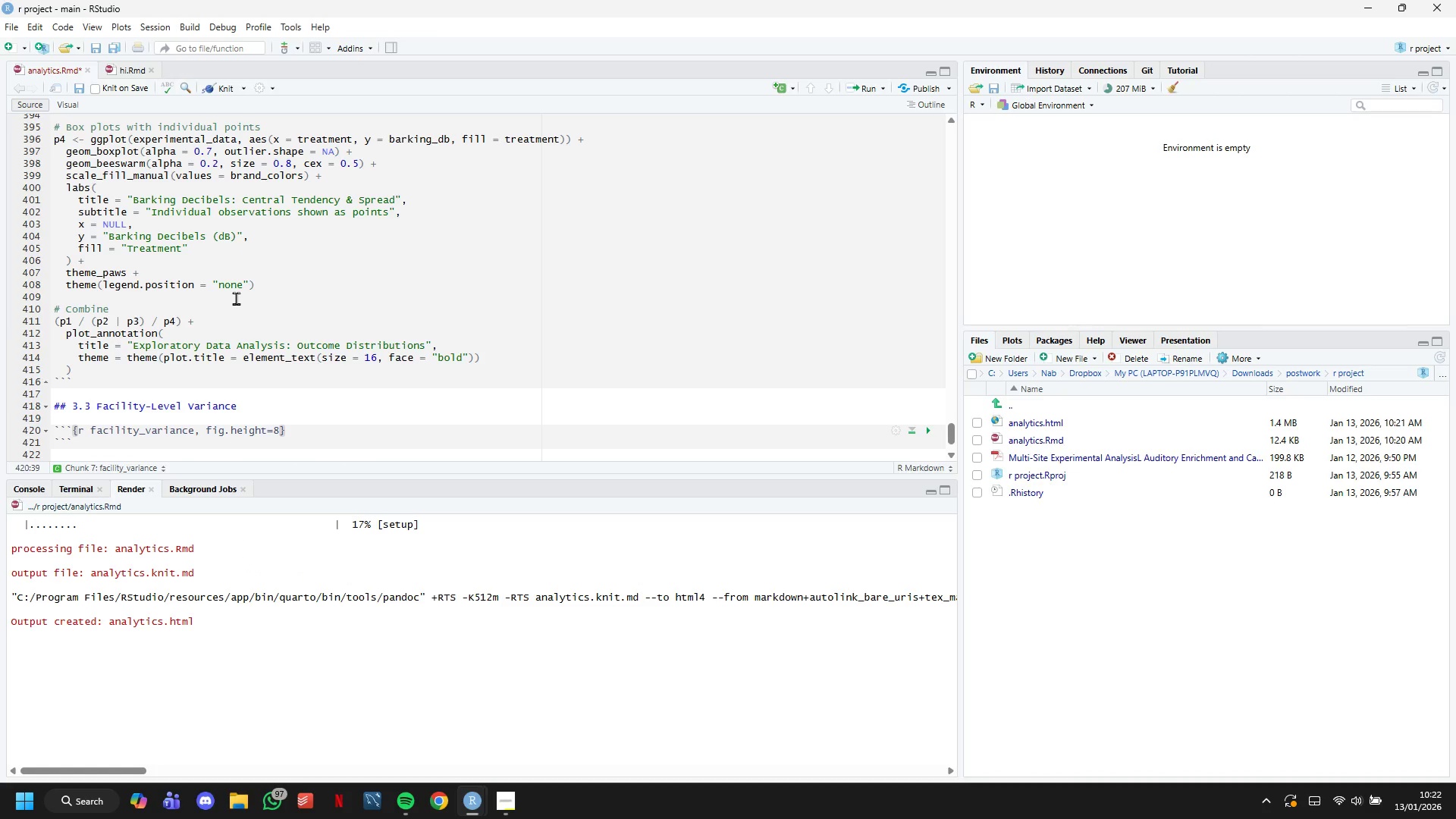 
key(Enter)
 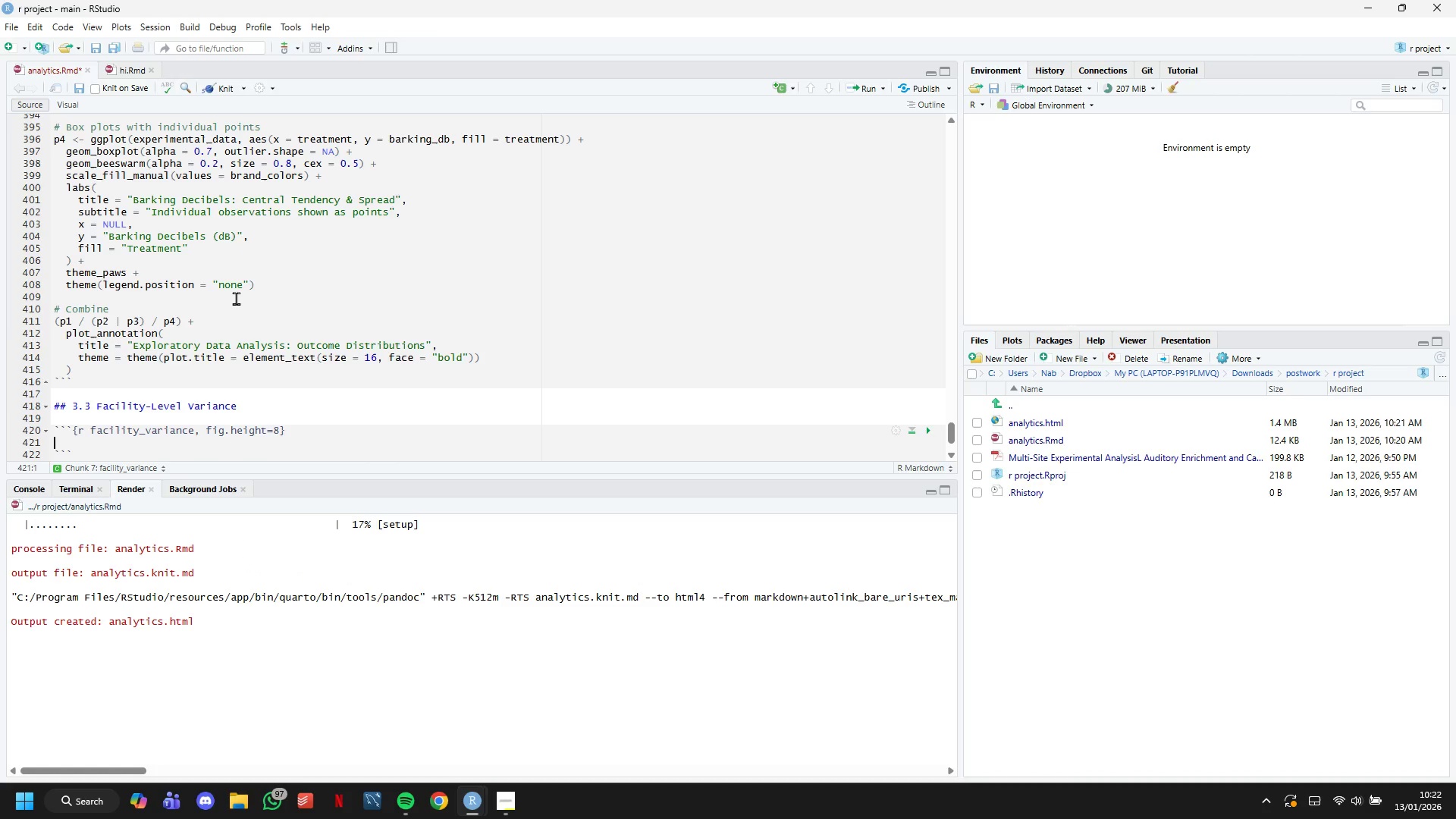 
type(# Visualize facility effects)
 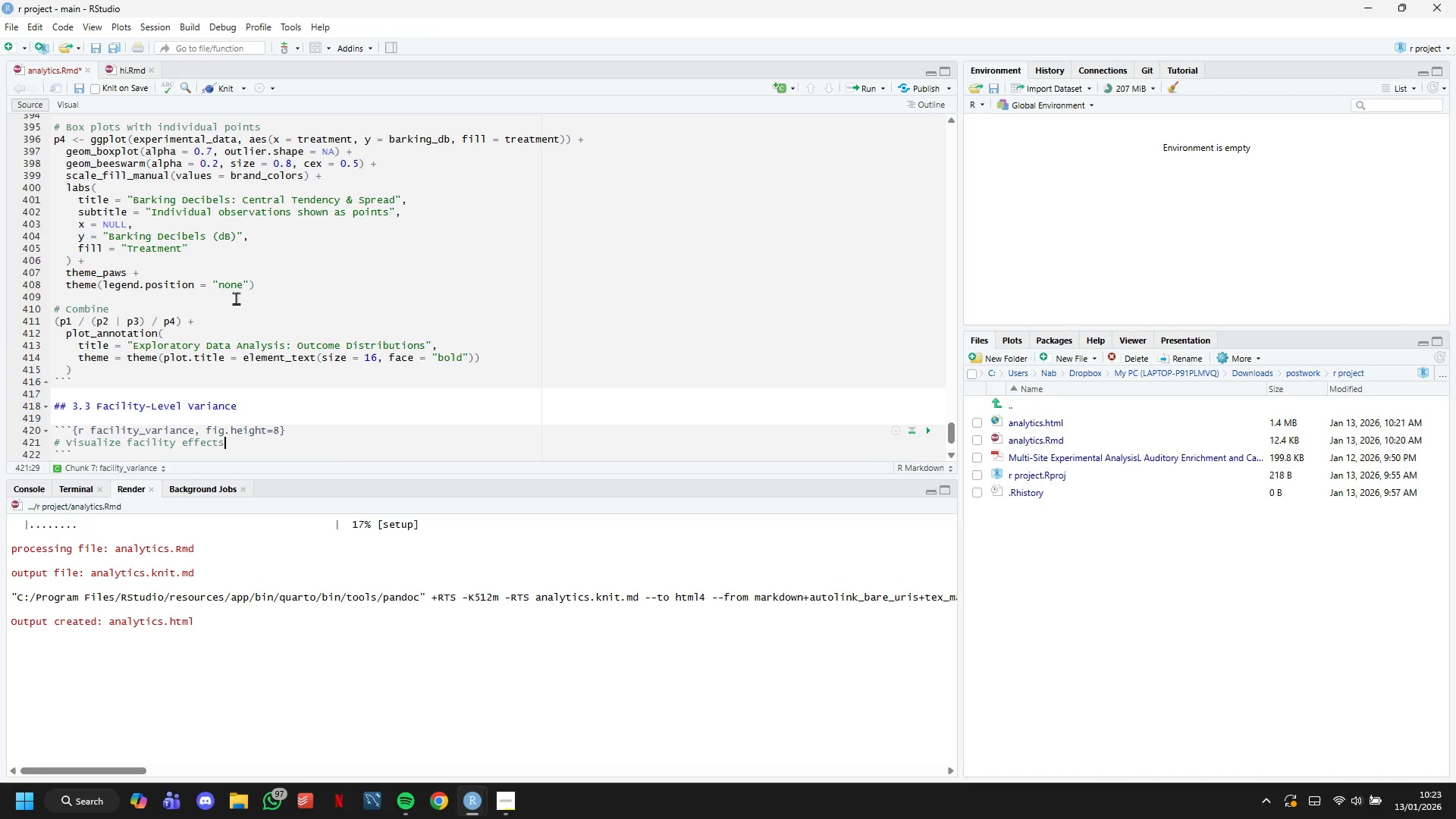 
key(Enter)
 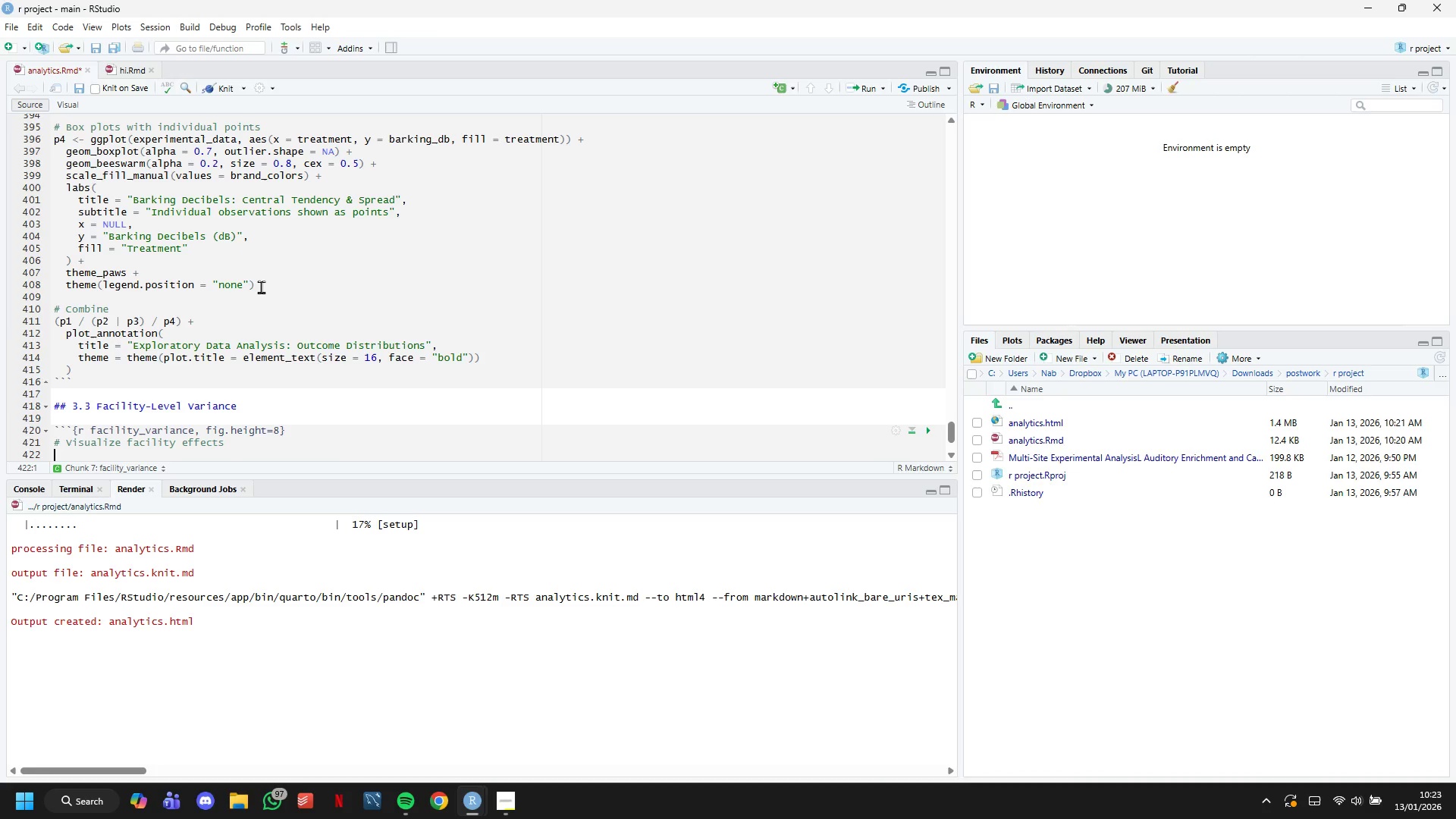 
scroll: coordinate [263, 318], scroll_direction: down, amount: 5.0
 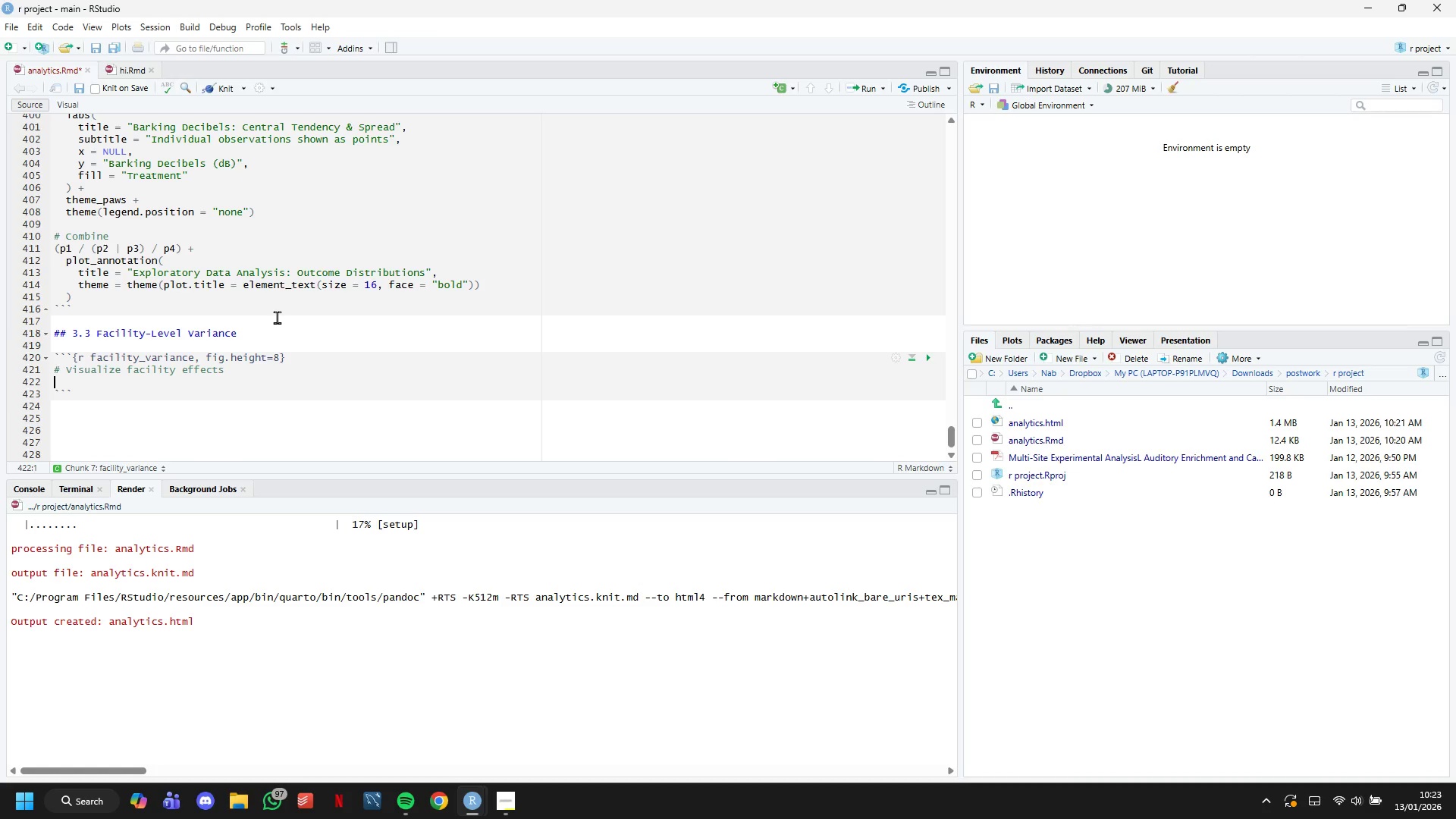 
wait(45.14)
 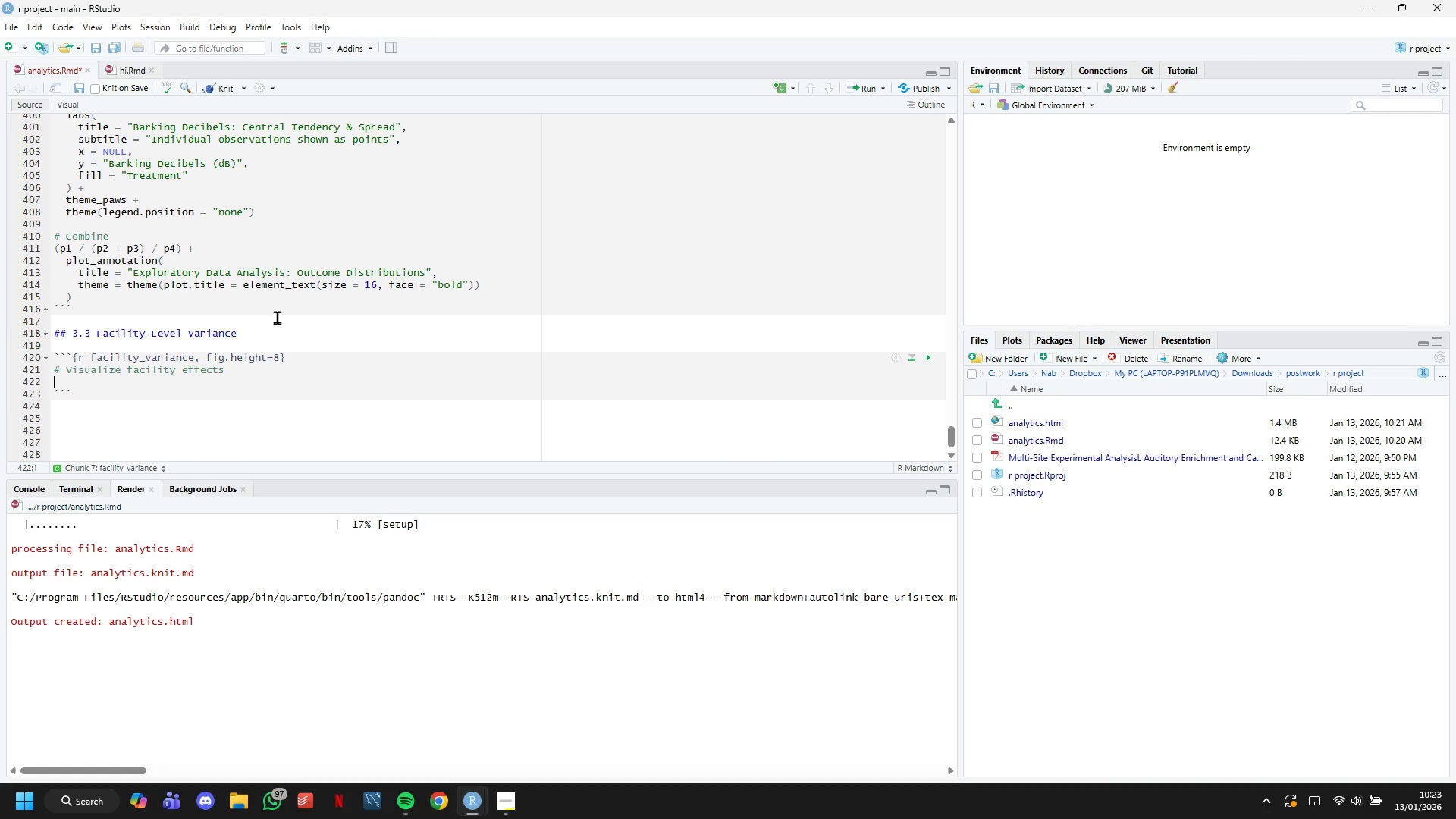 
key(P)
 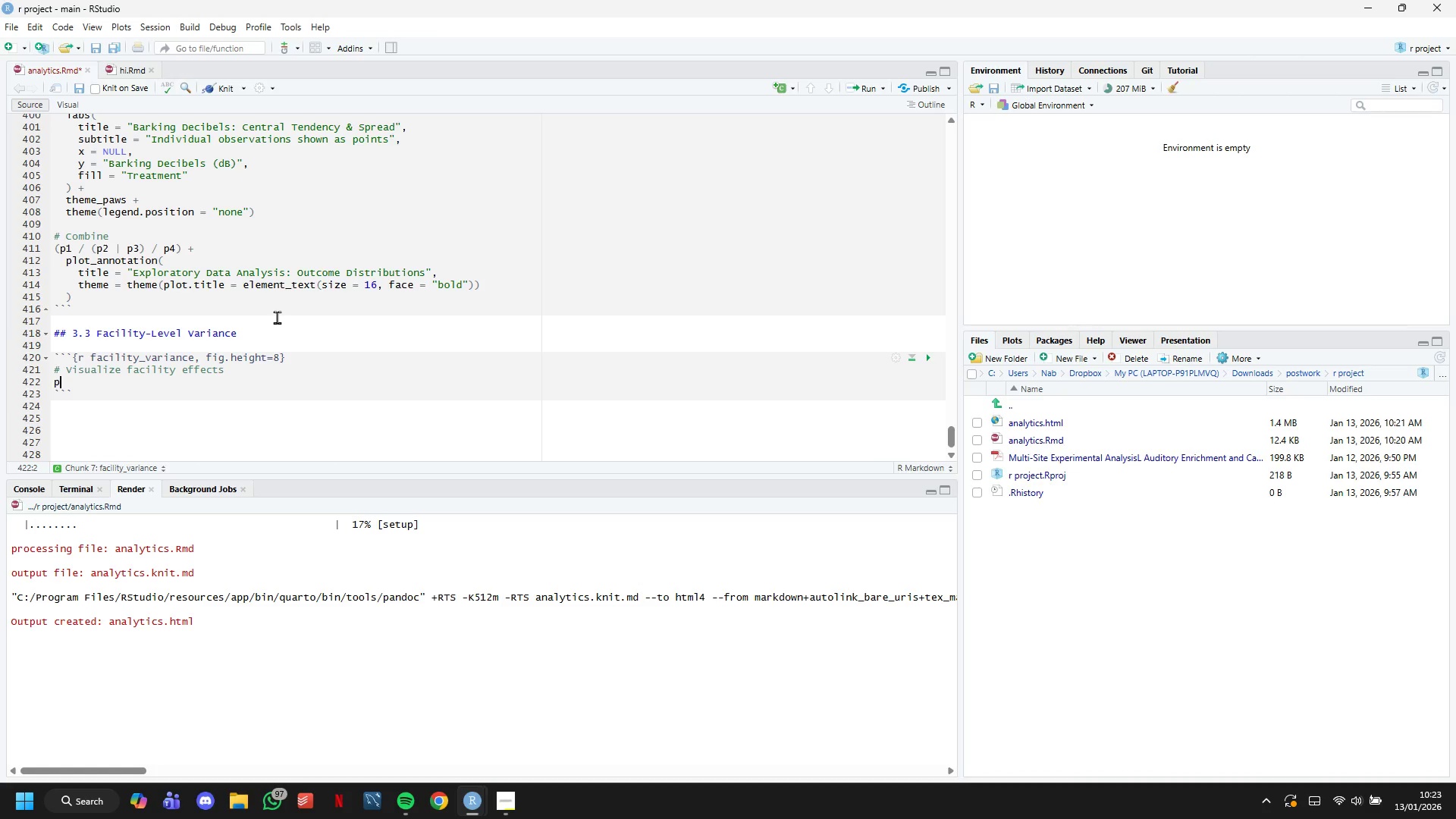 
key(Shift+Minus)
 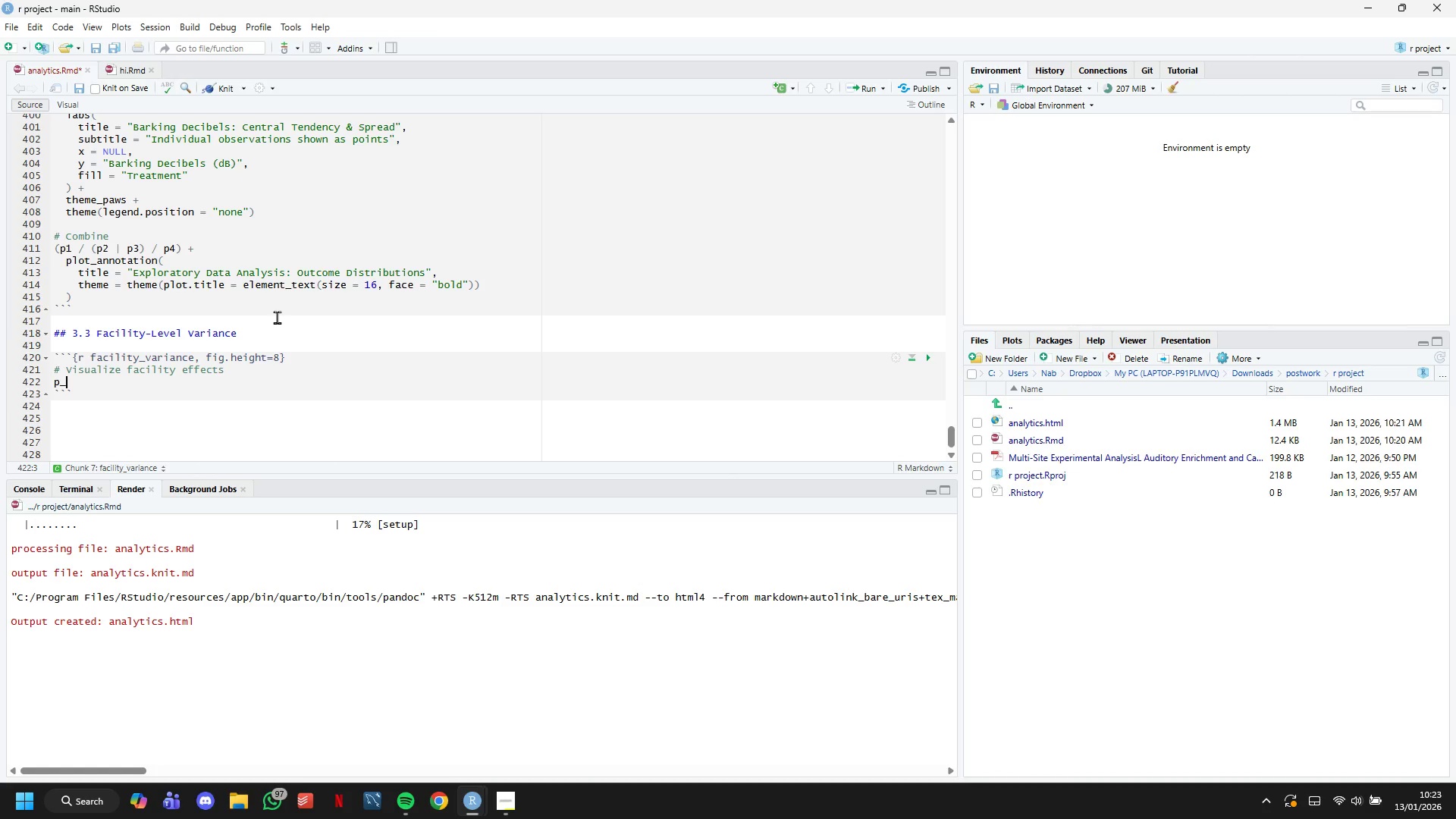 
wait(14.28)
 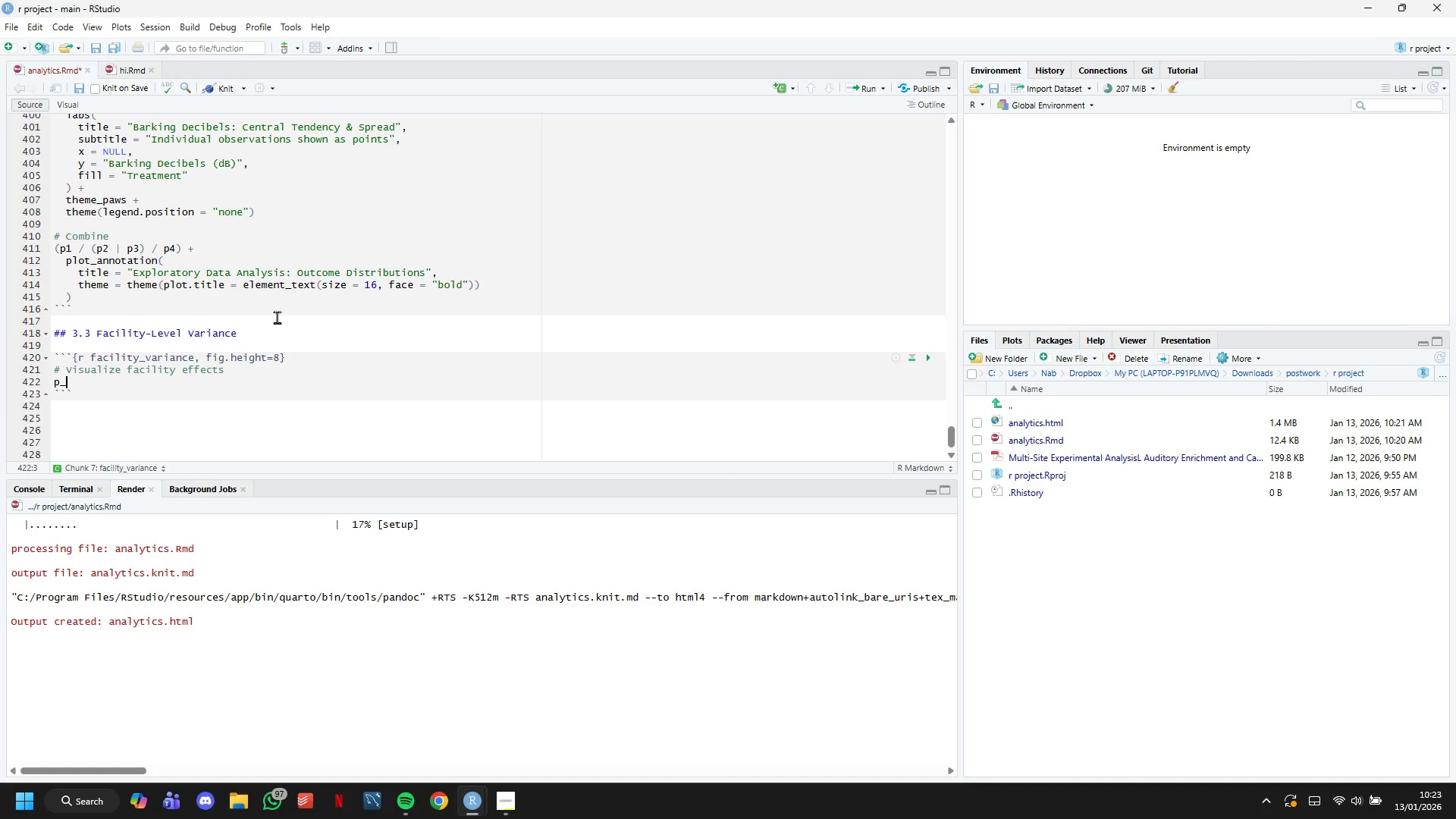 
type(facility <- )
 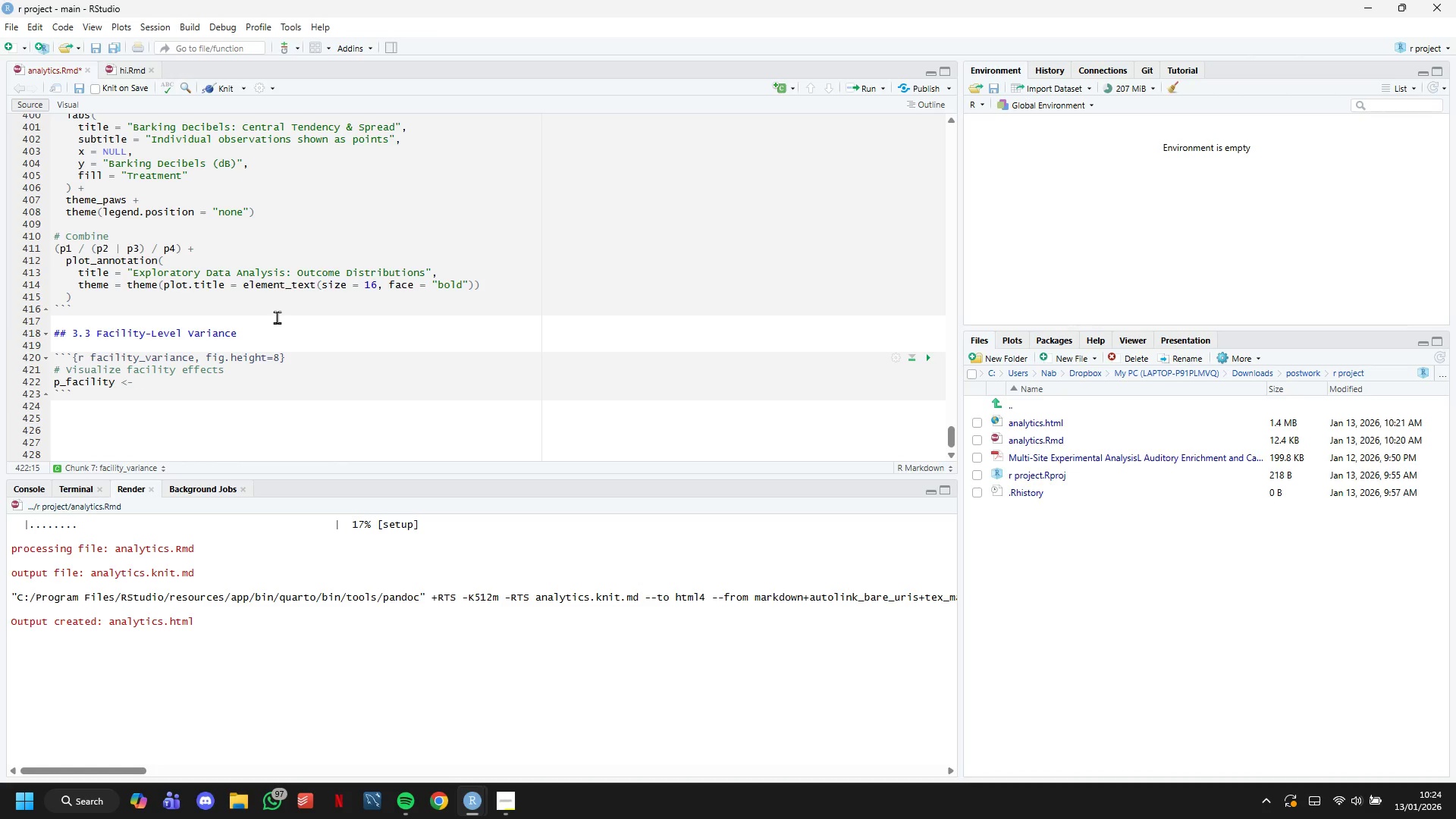 
type(ggplot()
 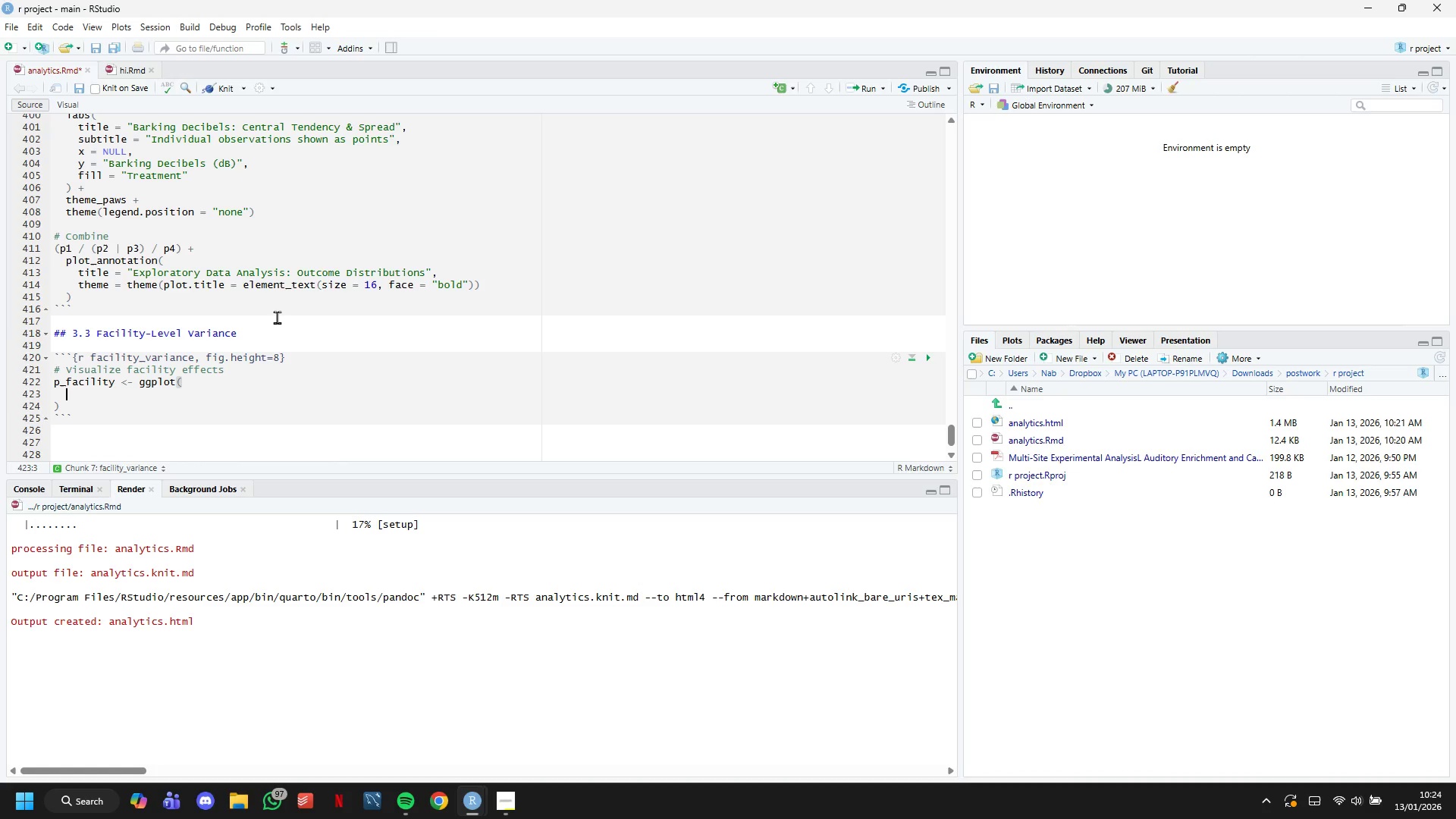 
key(Enter)
 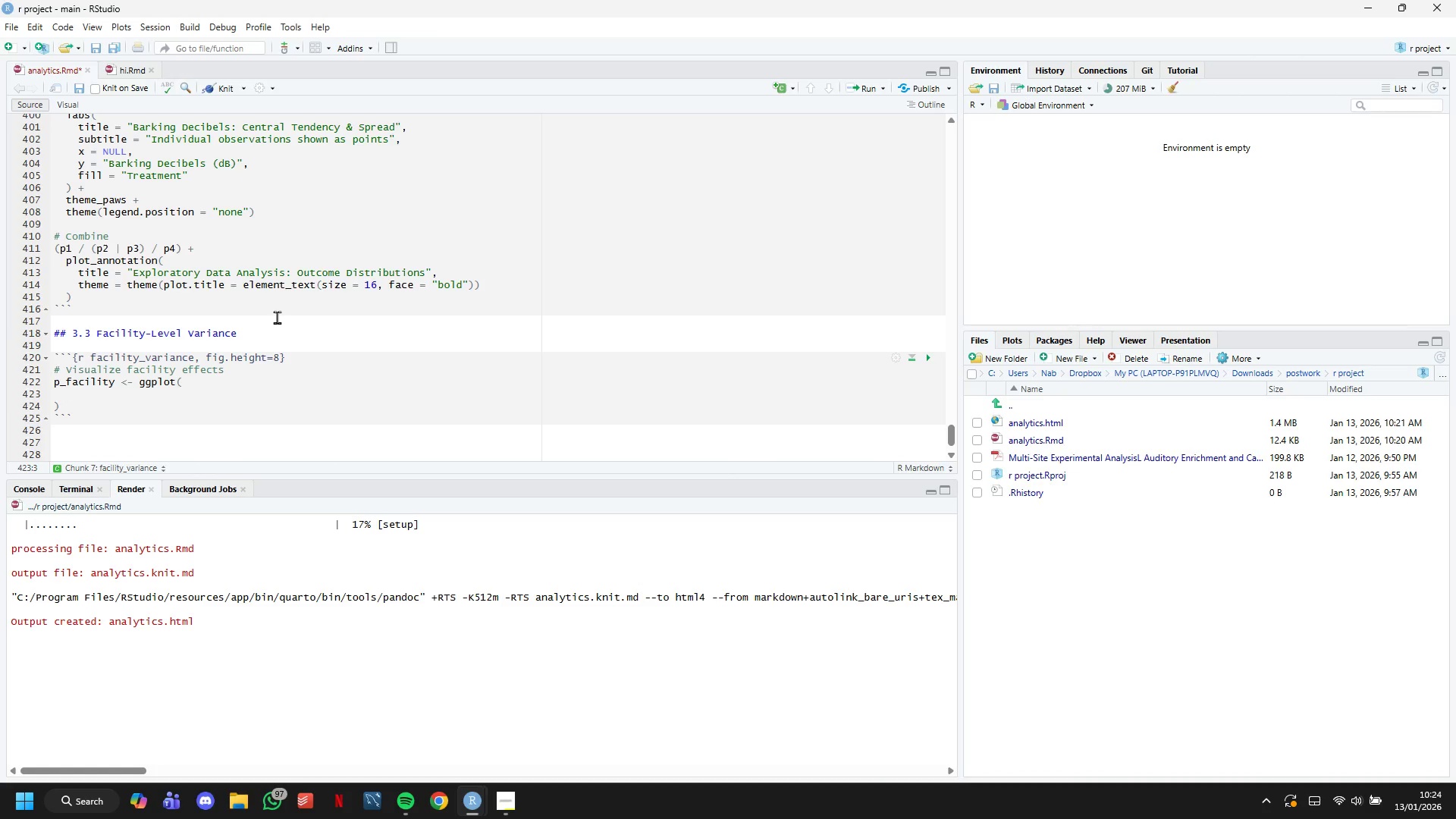 
wait(16.59)
 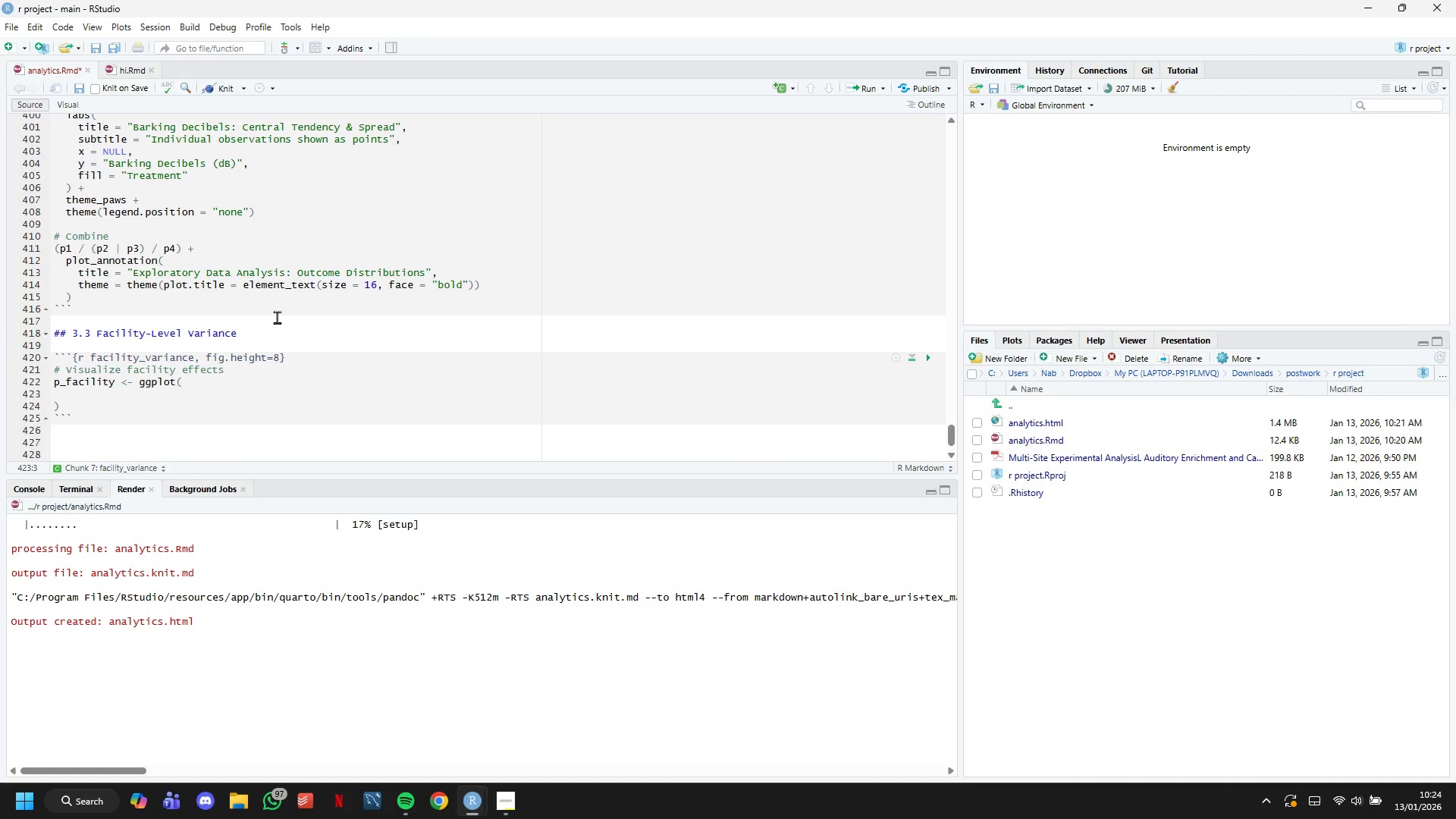 
key(Backspace)
 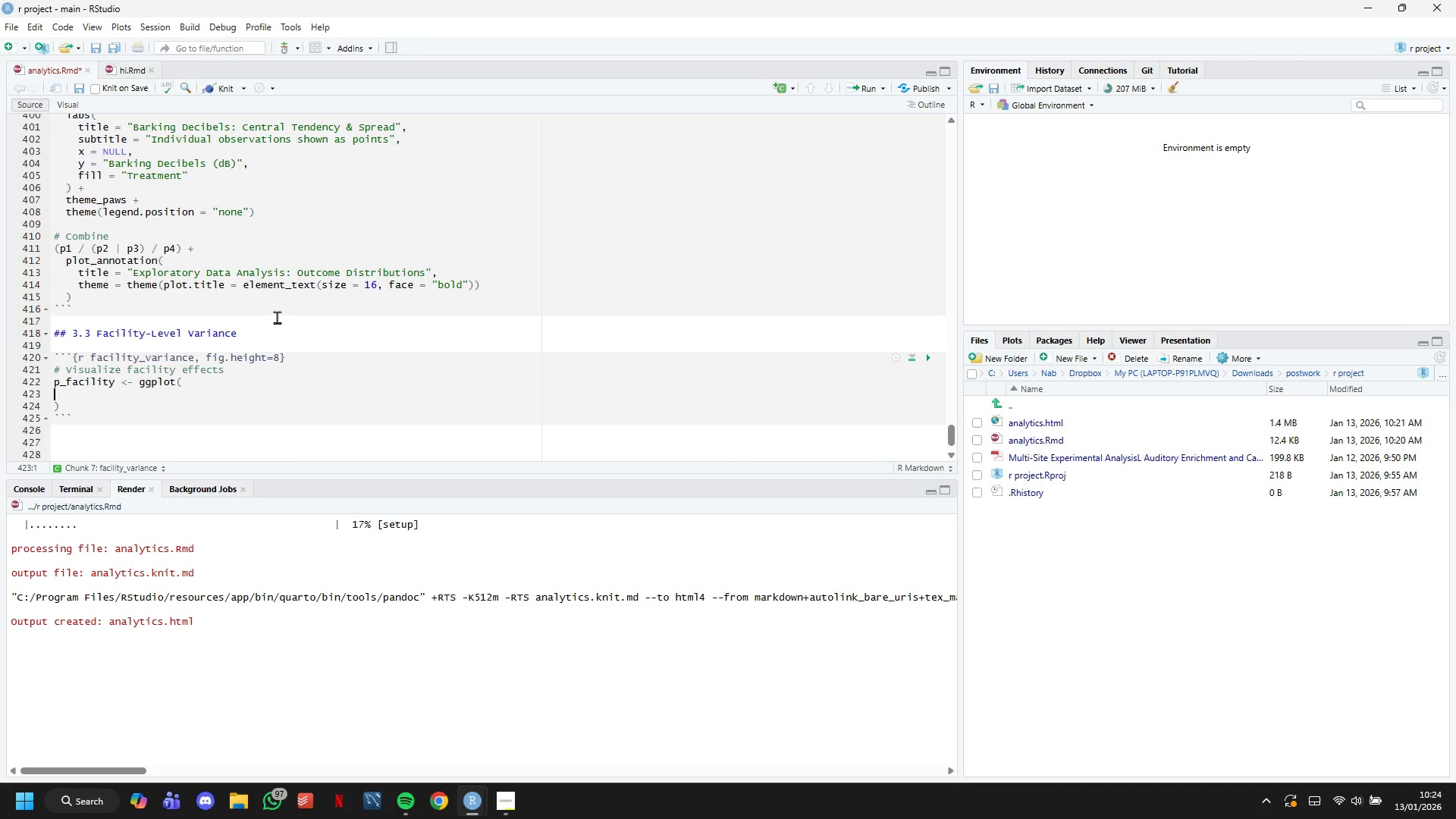 
key(Backspace)
 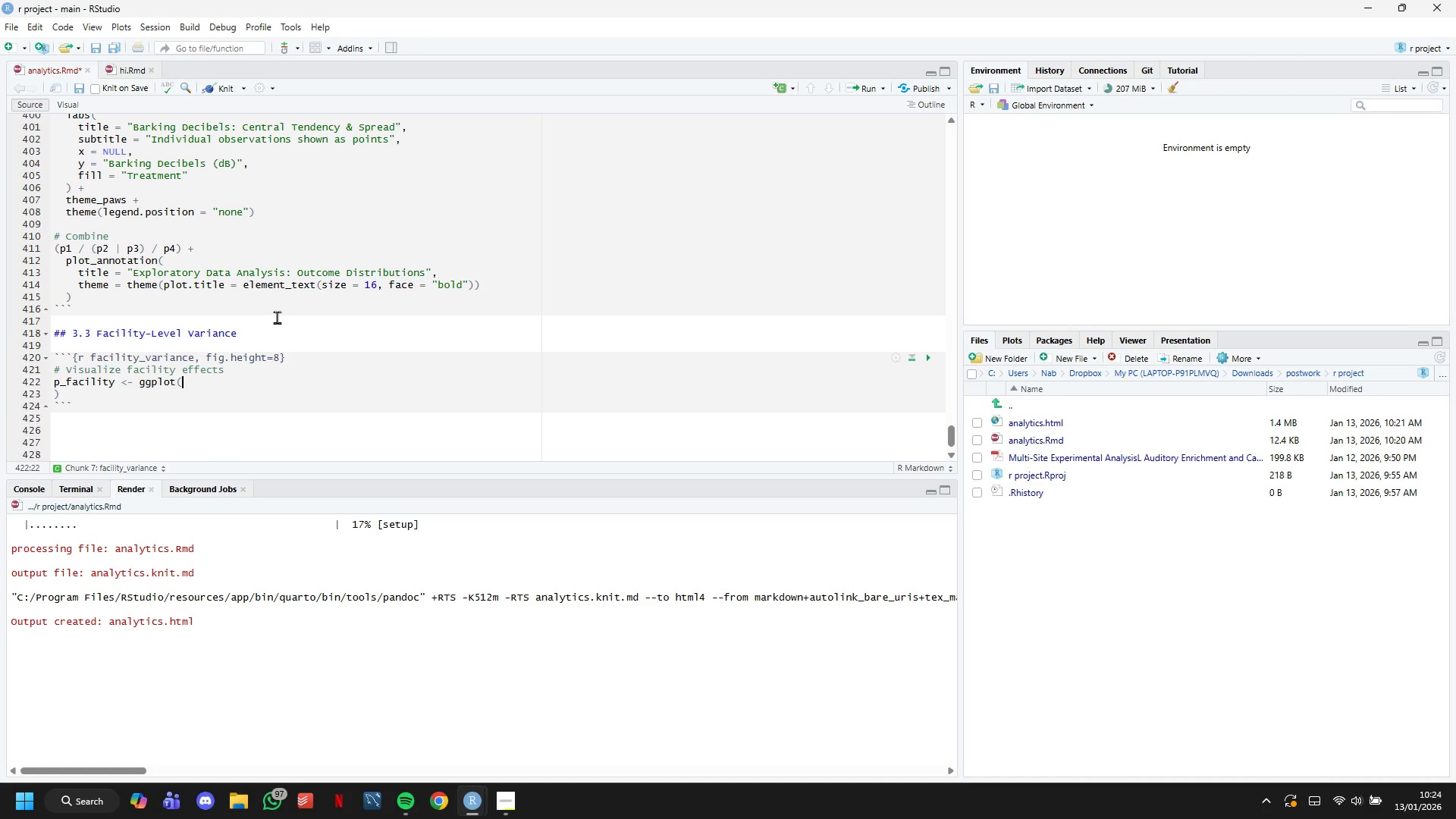 
key(ArrowRight)
 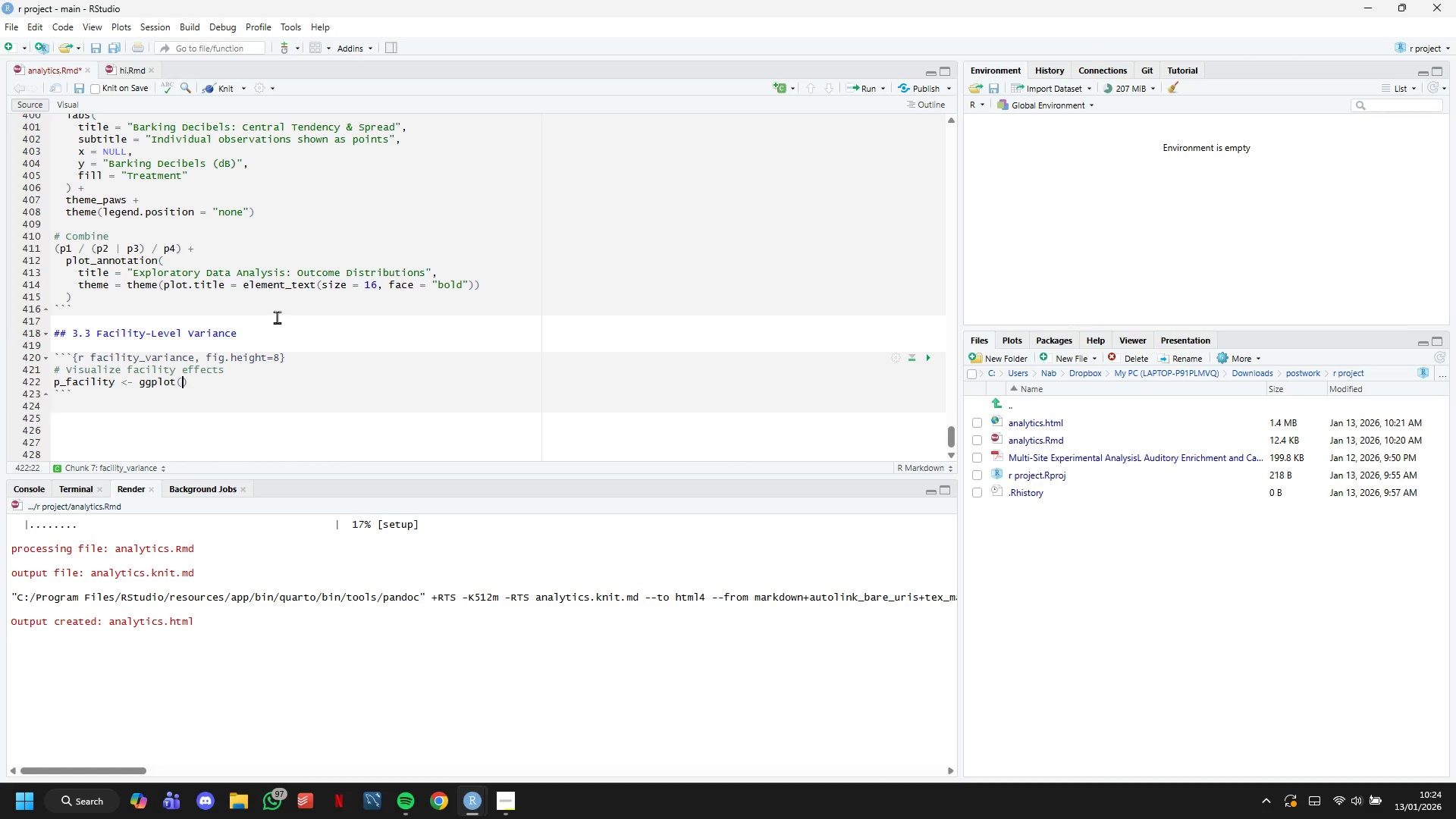 
key(Backspace)
 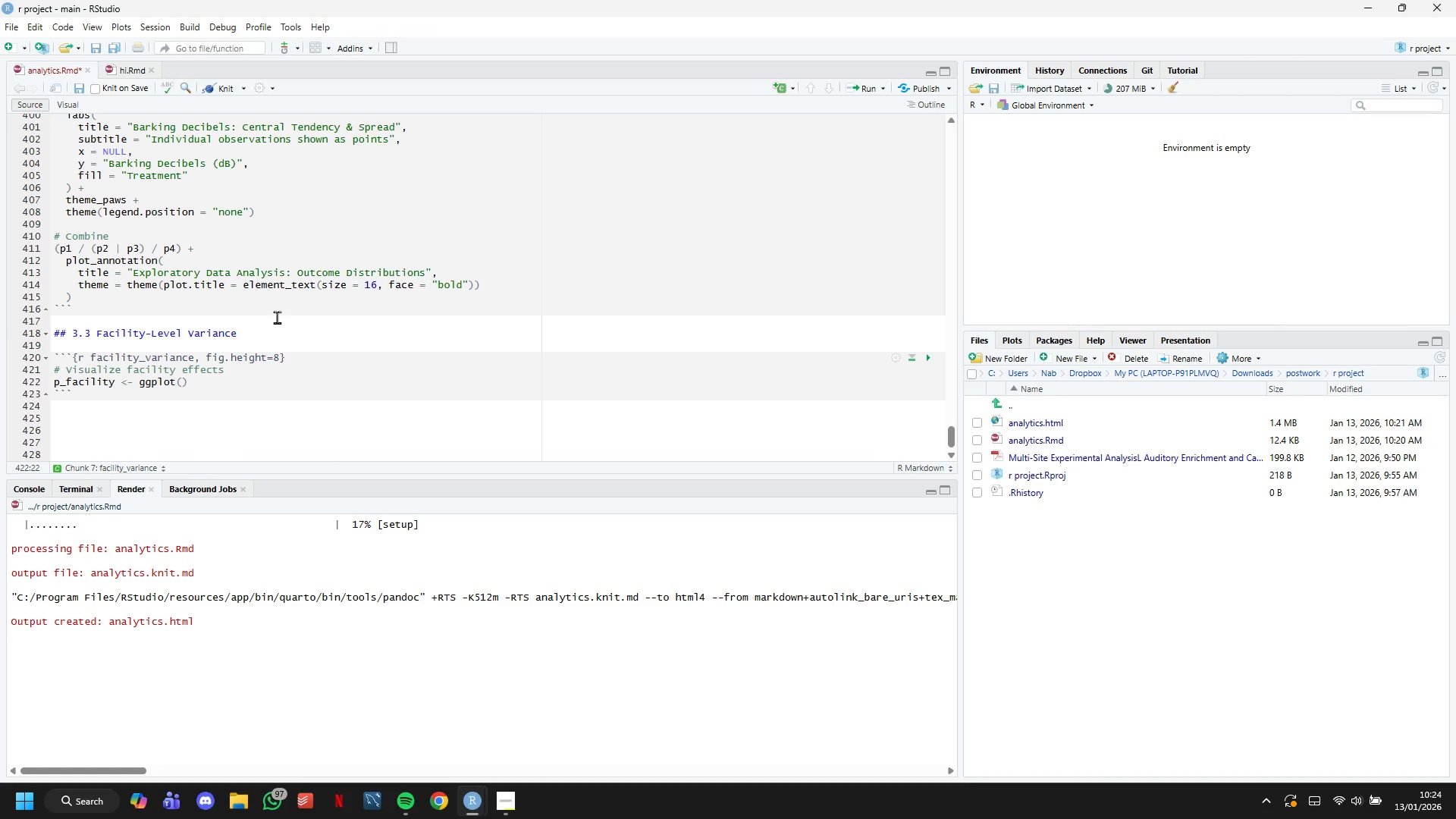 
wait(23.55)
 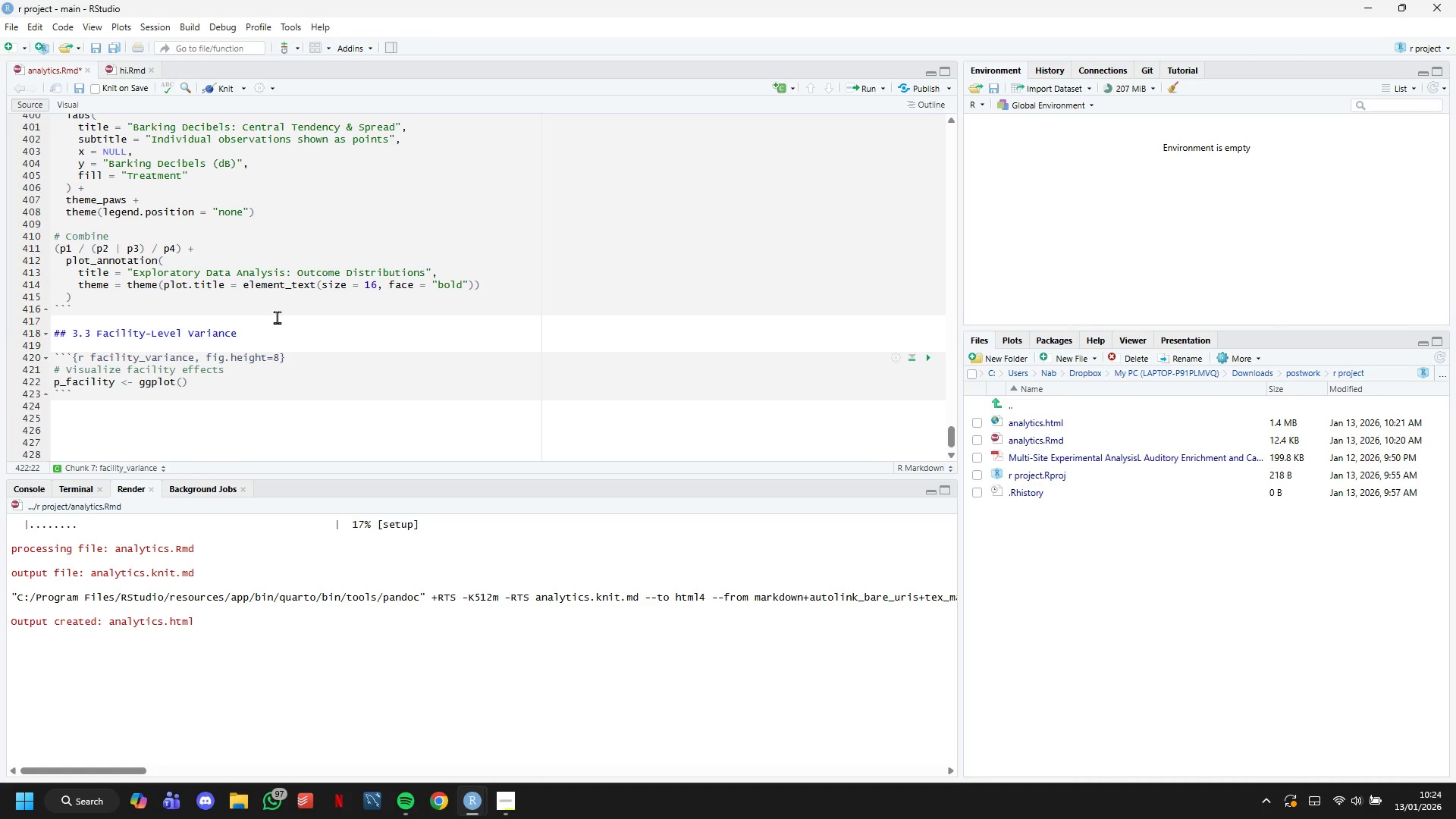 
type(exp)
 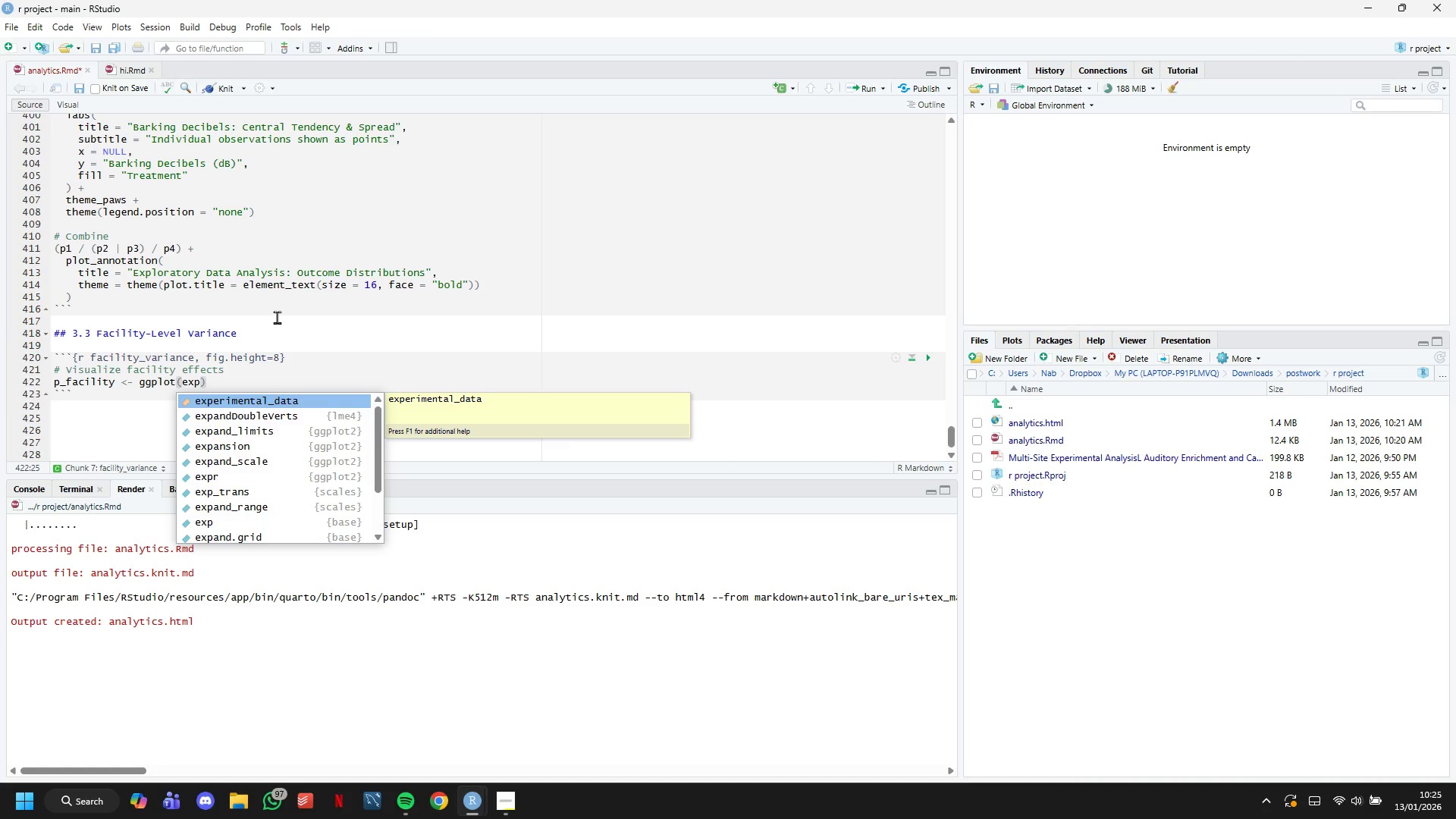 
wait(47.78)
 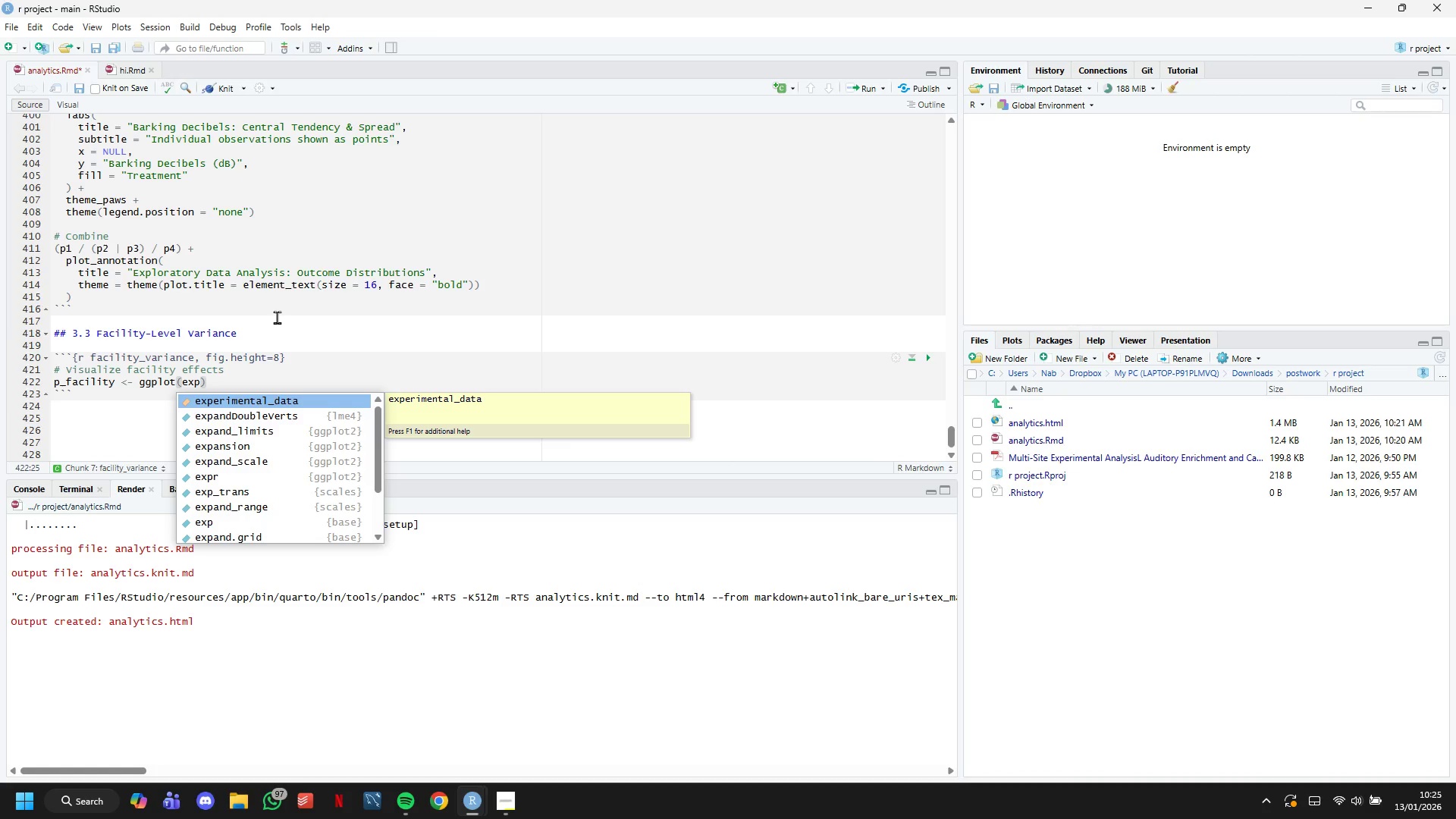 
key(Enter)
 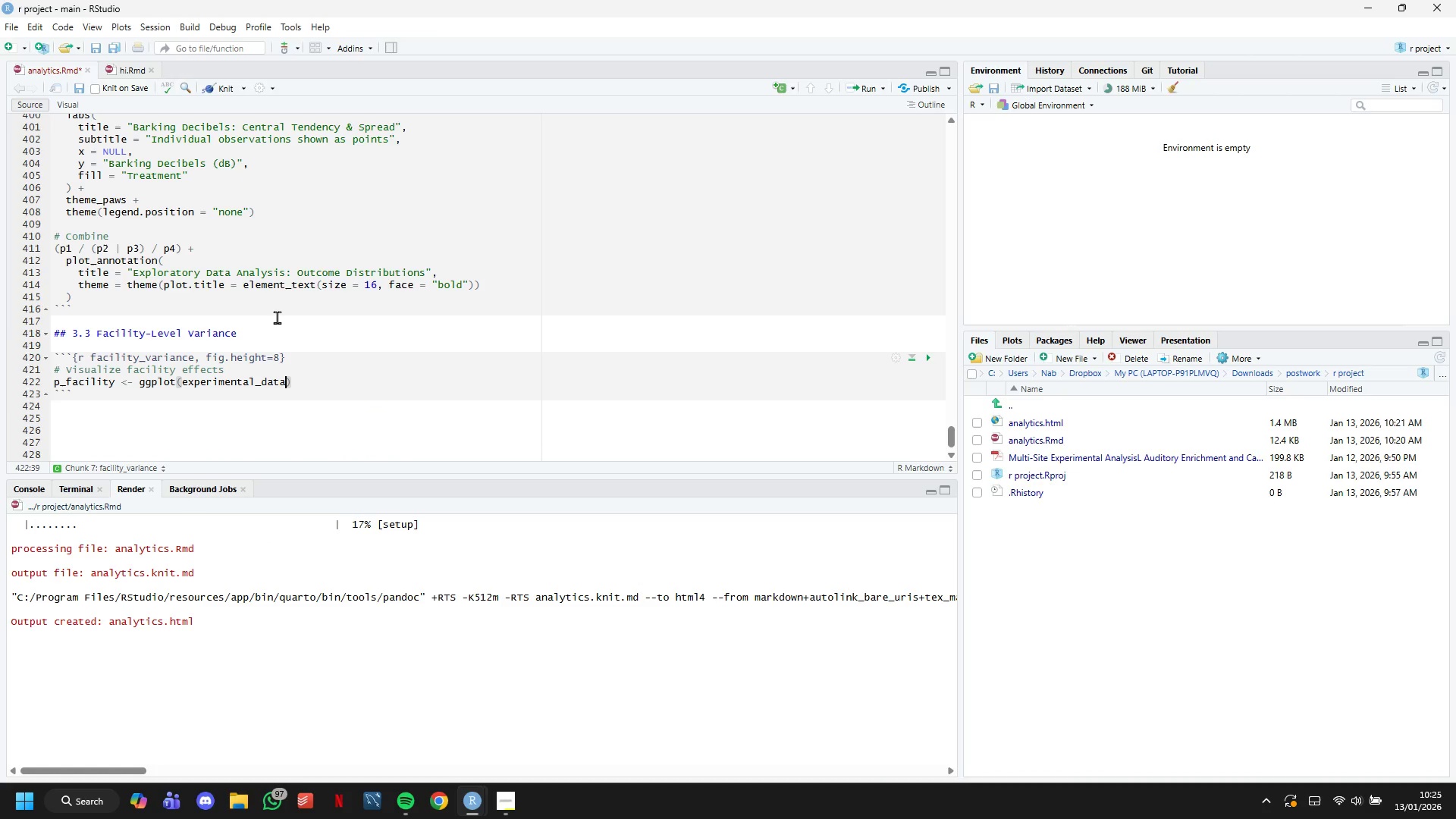 
key(Period)
 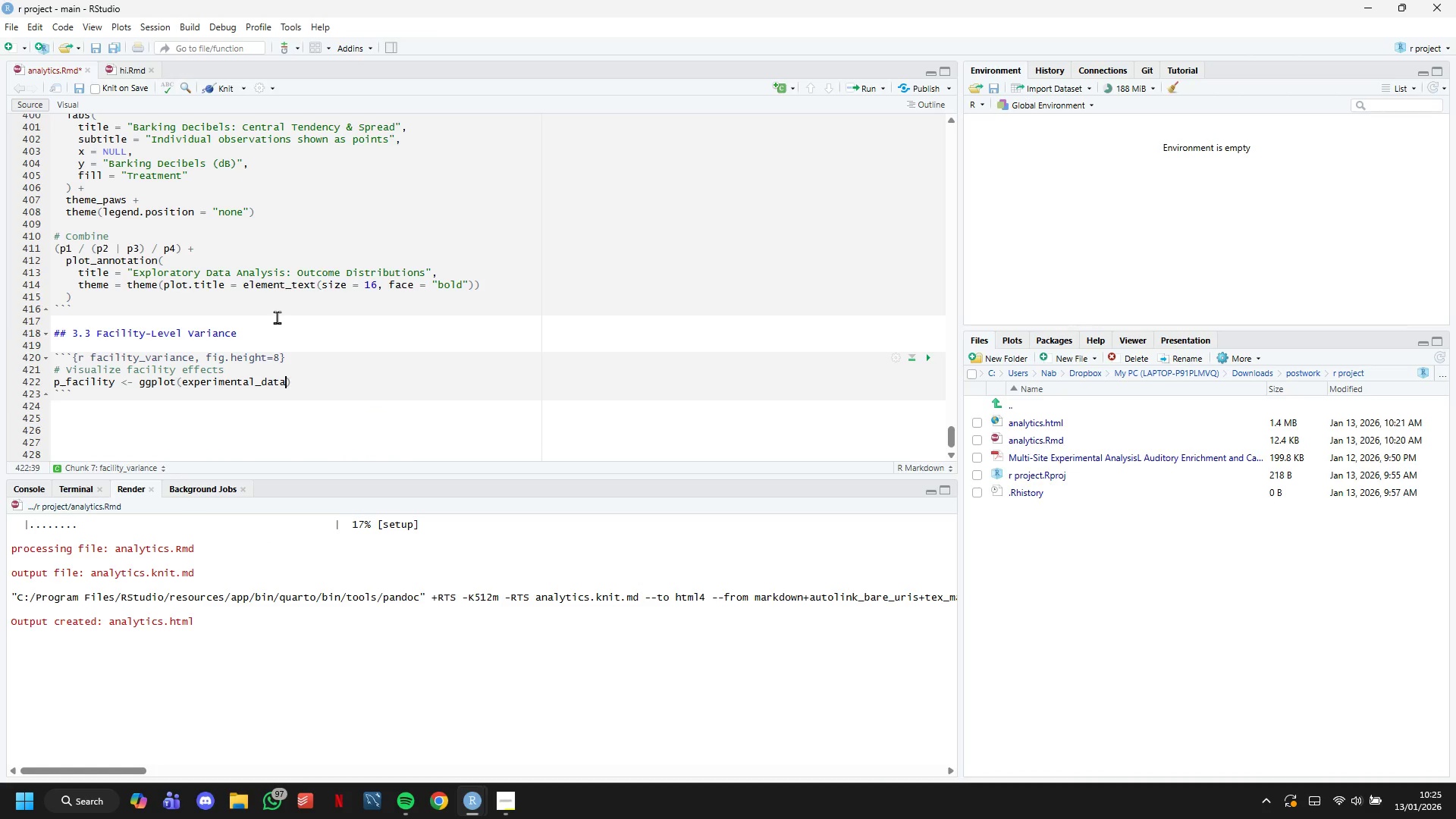 
key(Backspace)
 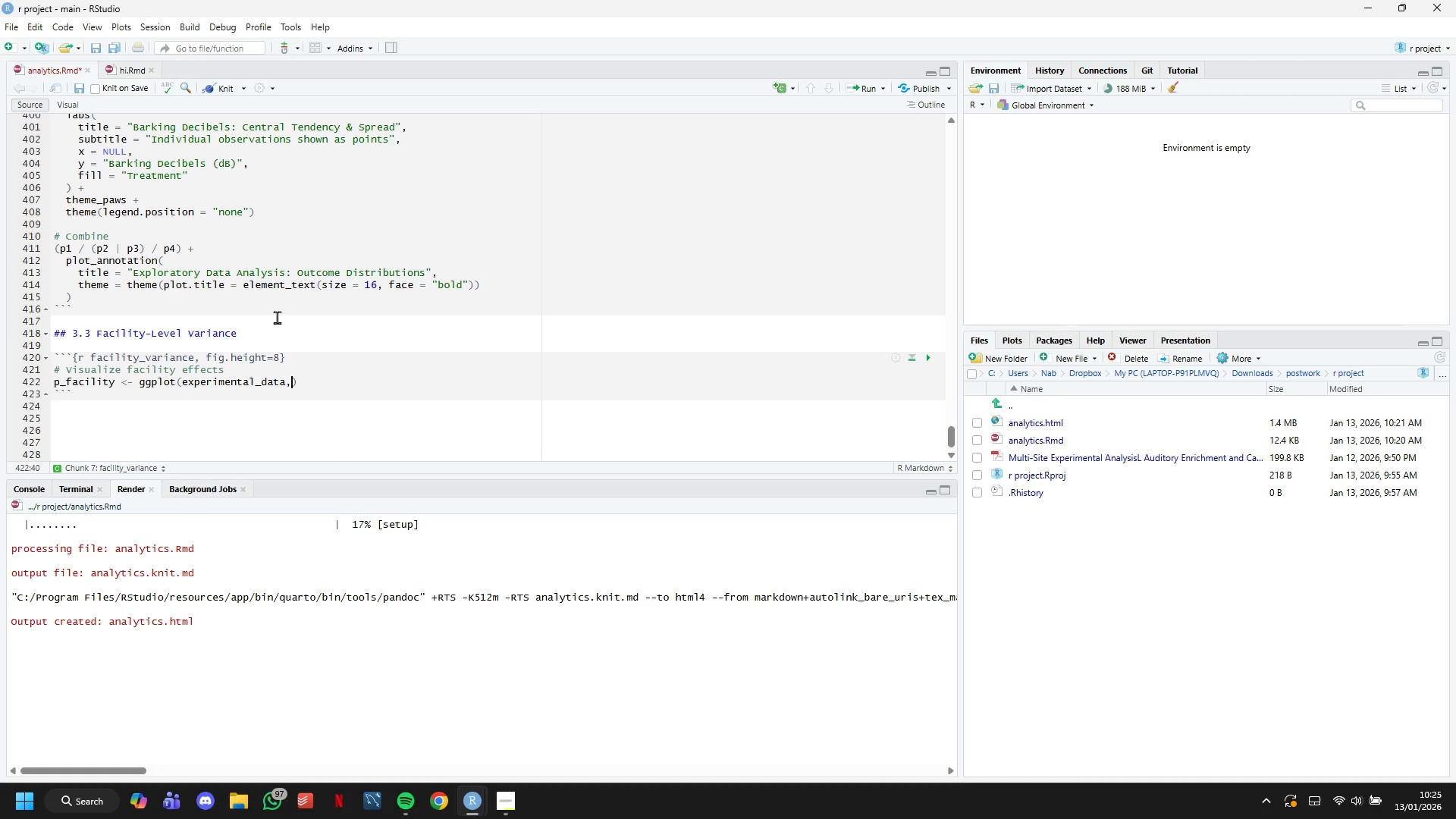 
key(Comma)
 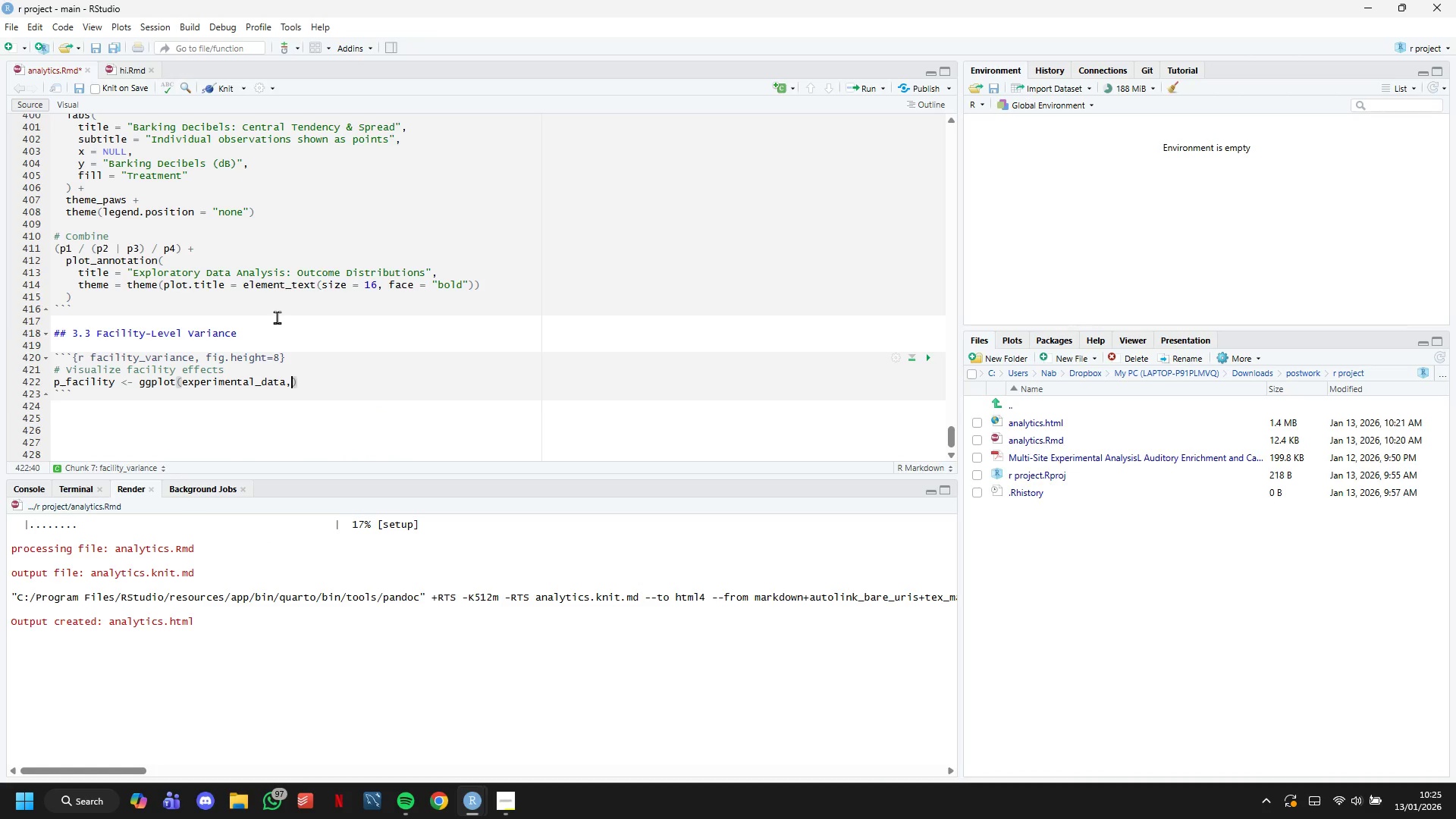 
key(Enter)
 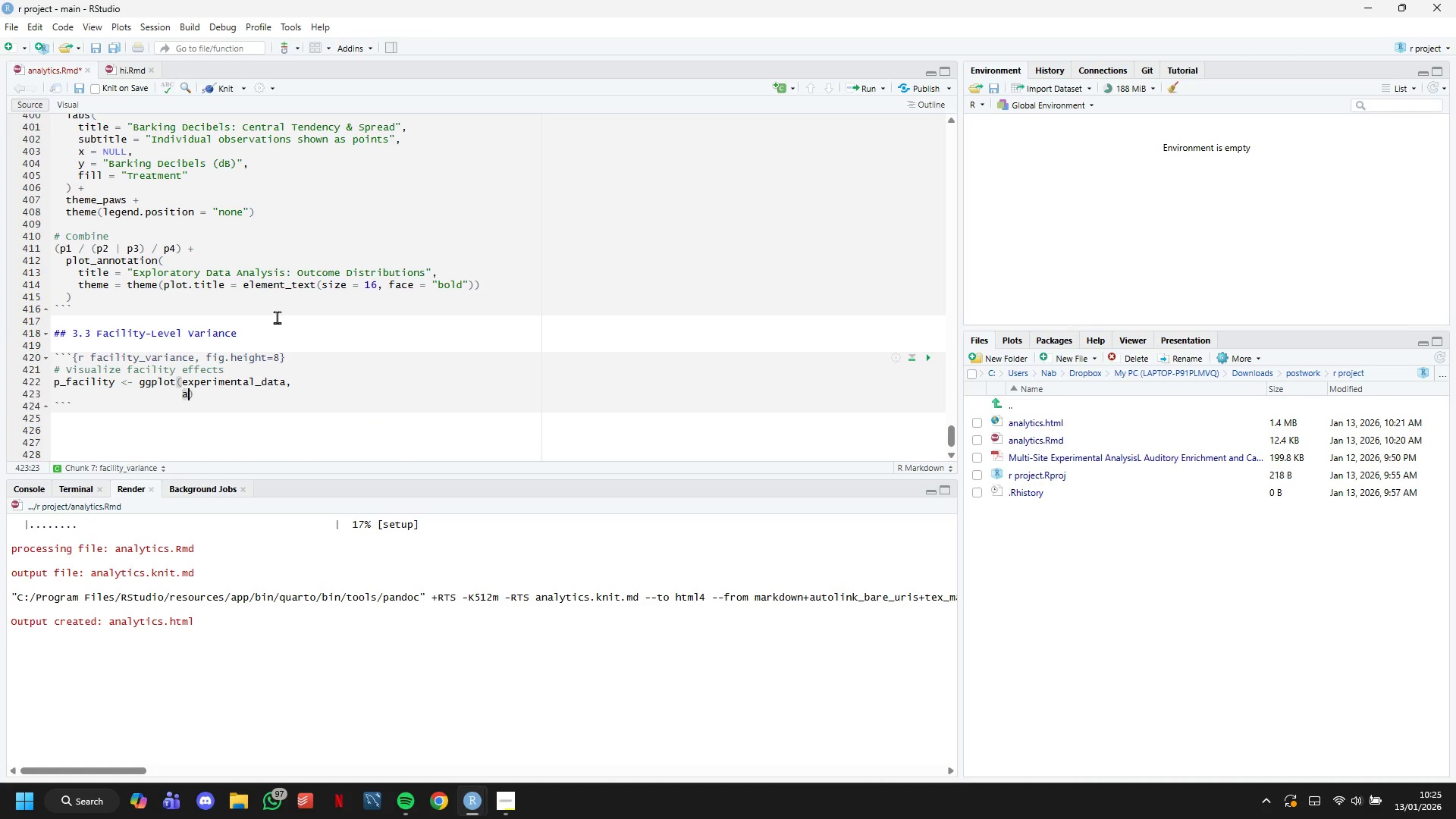 
type(aes(x = facility_id, y = barking_db, fi;; = treatment)
 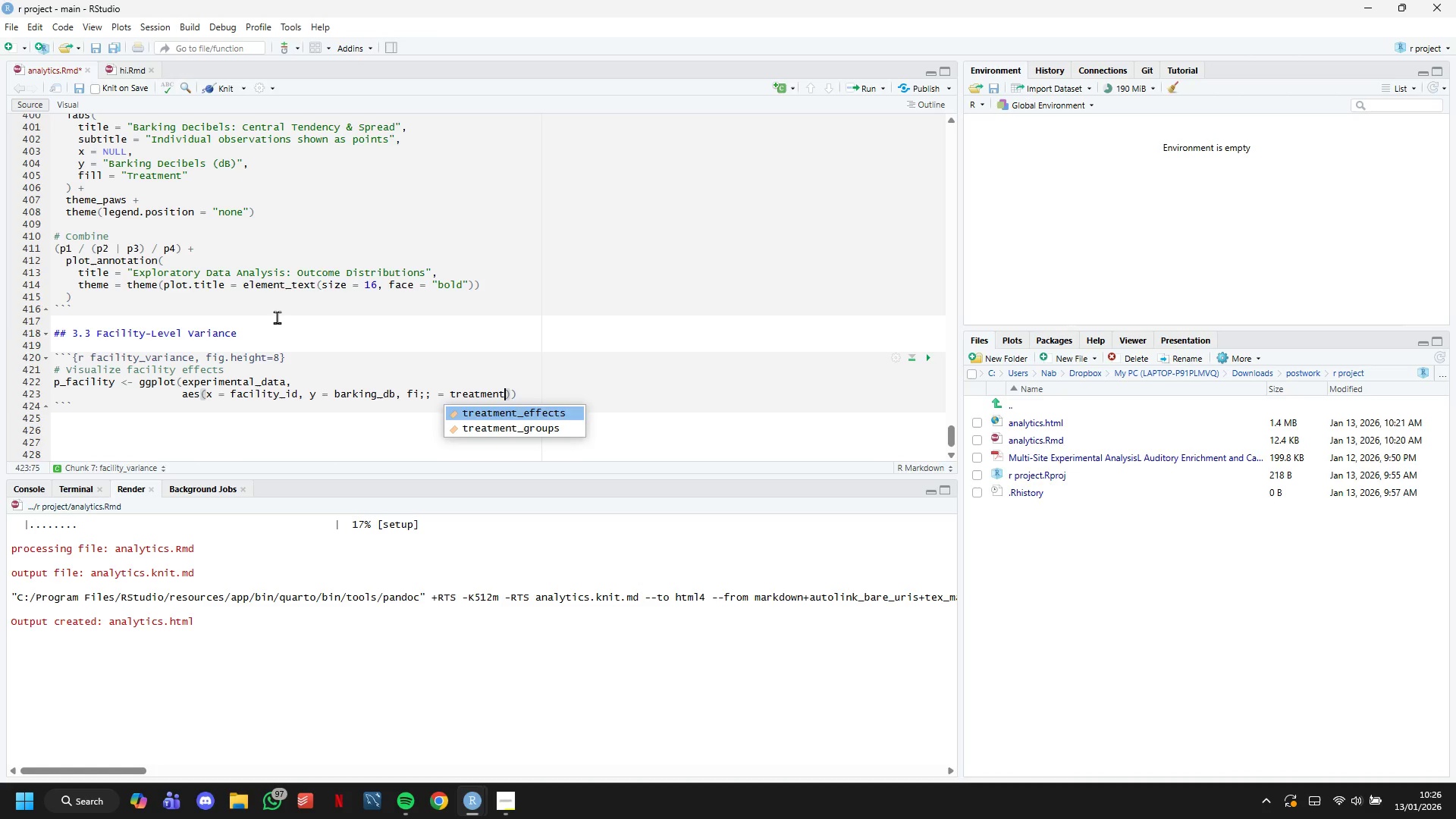 
key(ArrowRight)
 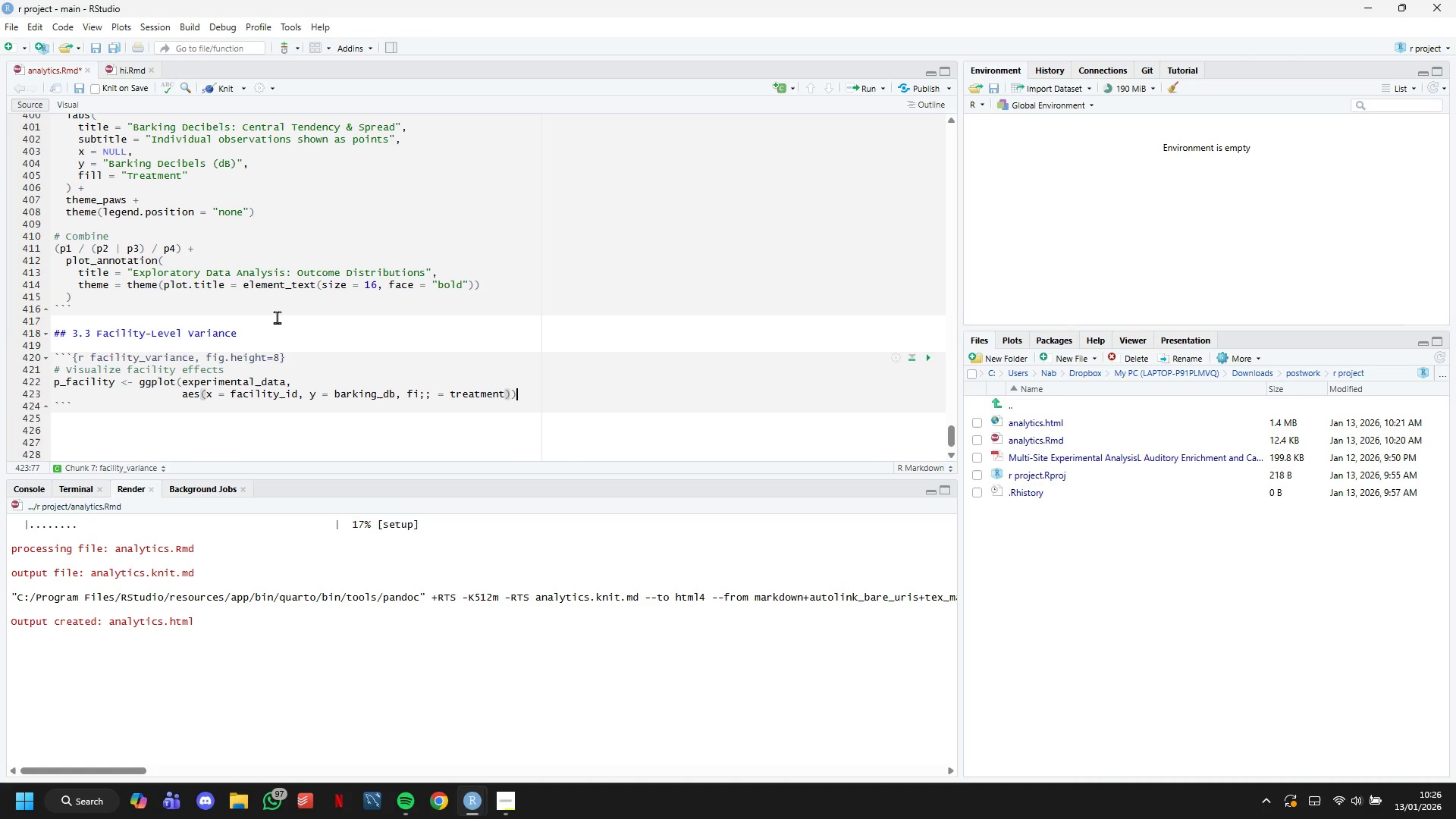 
key(ArrowRight)
 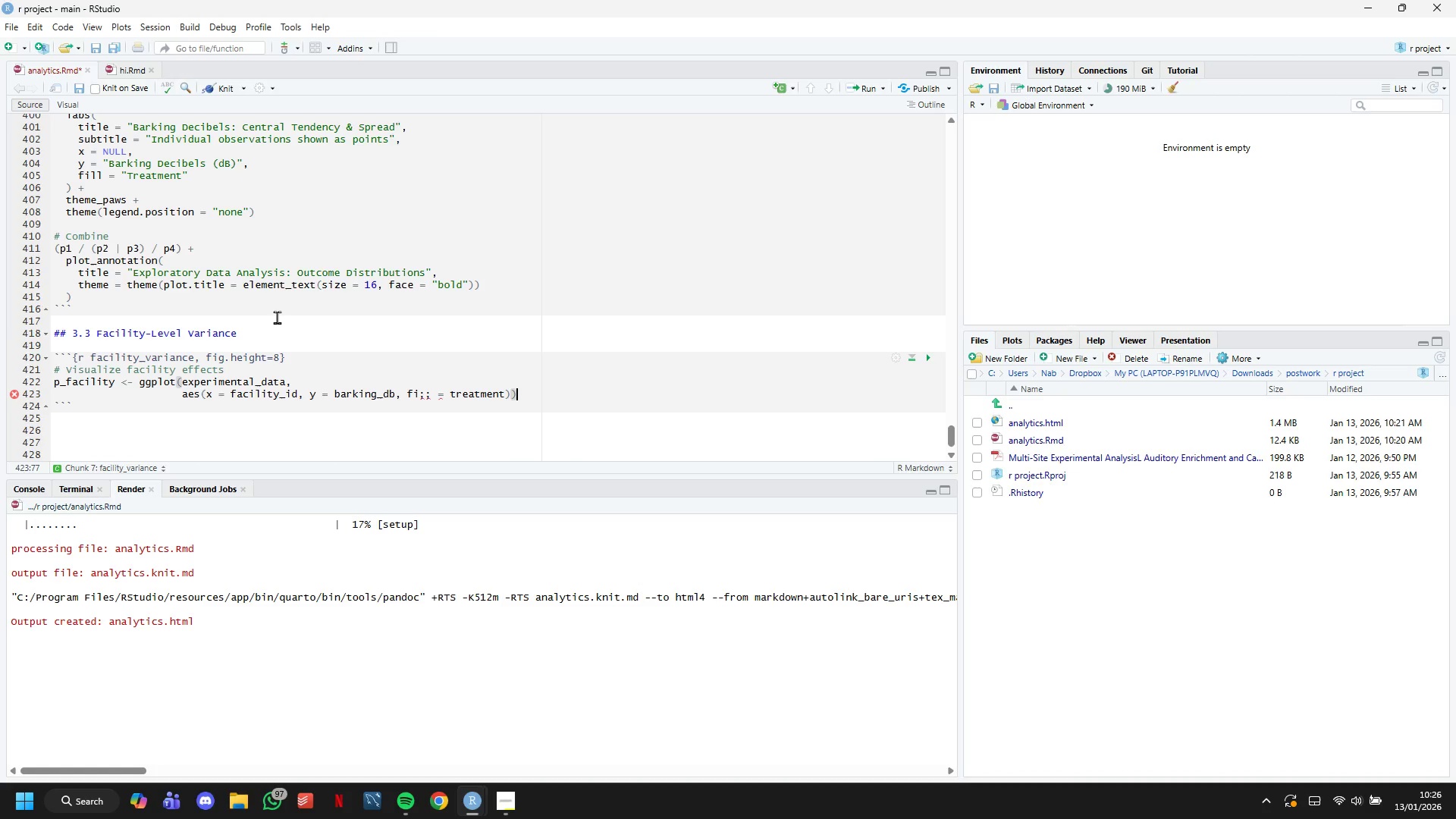 
hold_key(key=ArrowLeft, duration=0.88)
 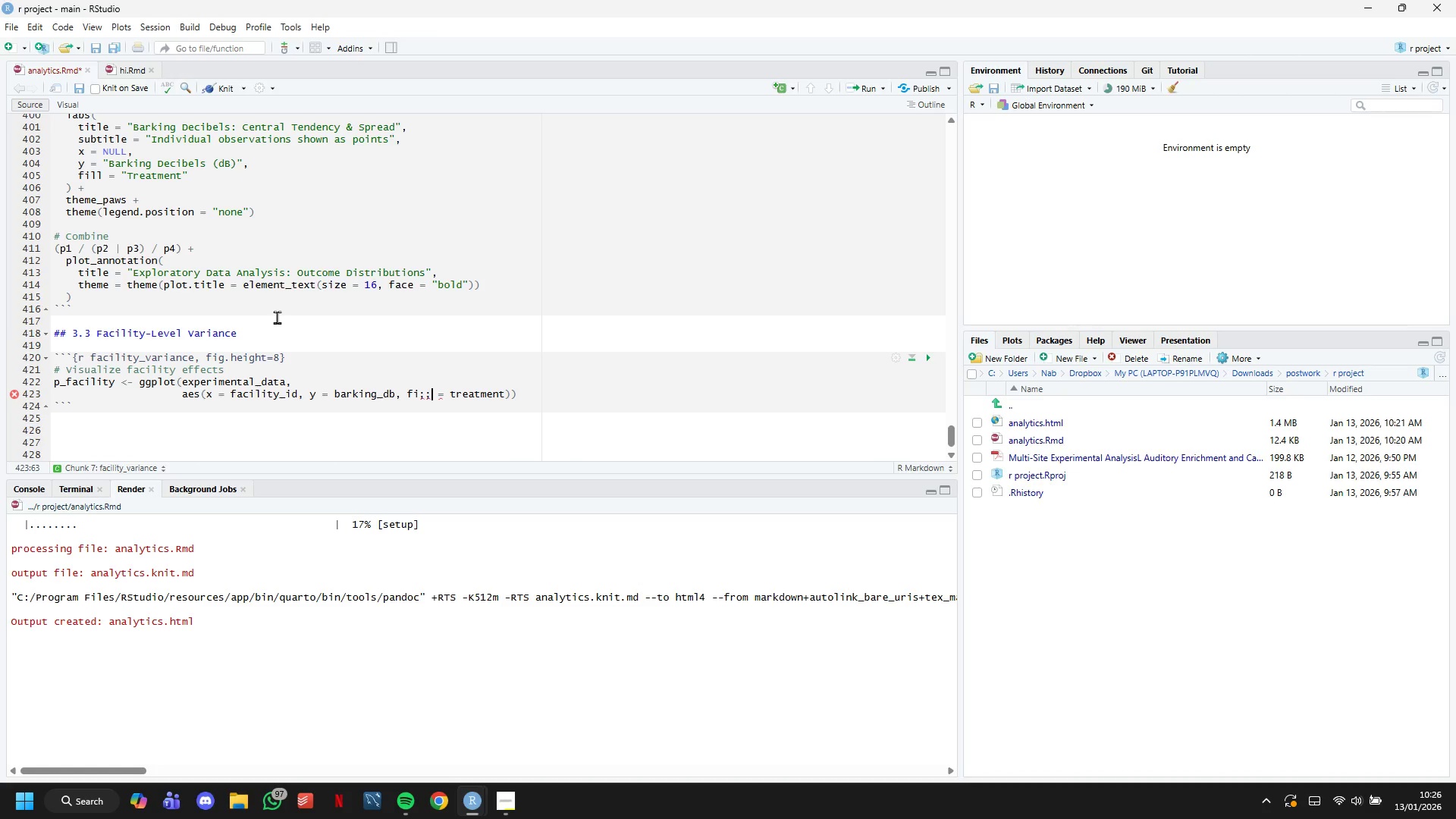 
key(ArrowLeft)
 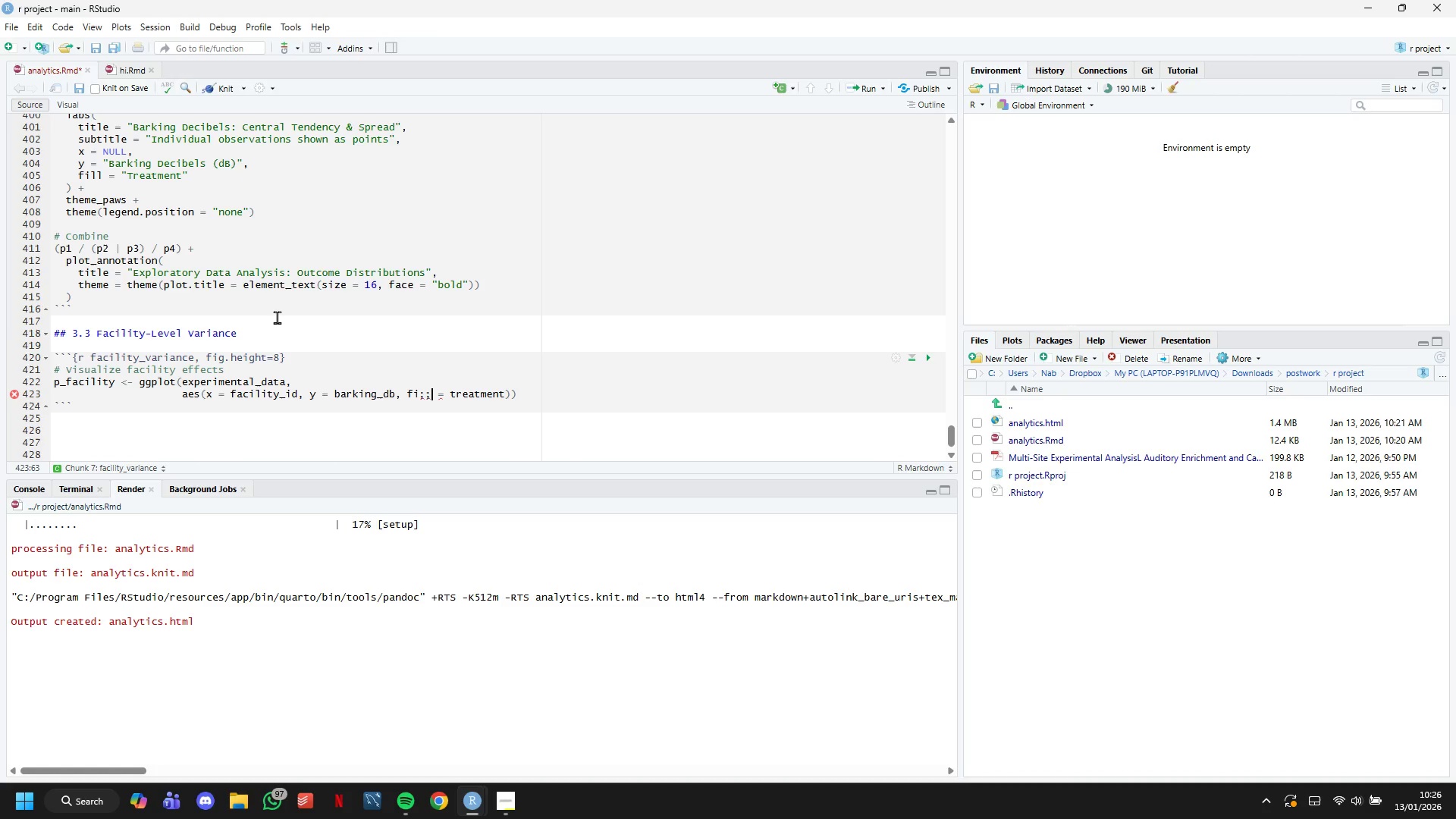 
key(ArrowLeft)
 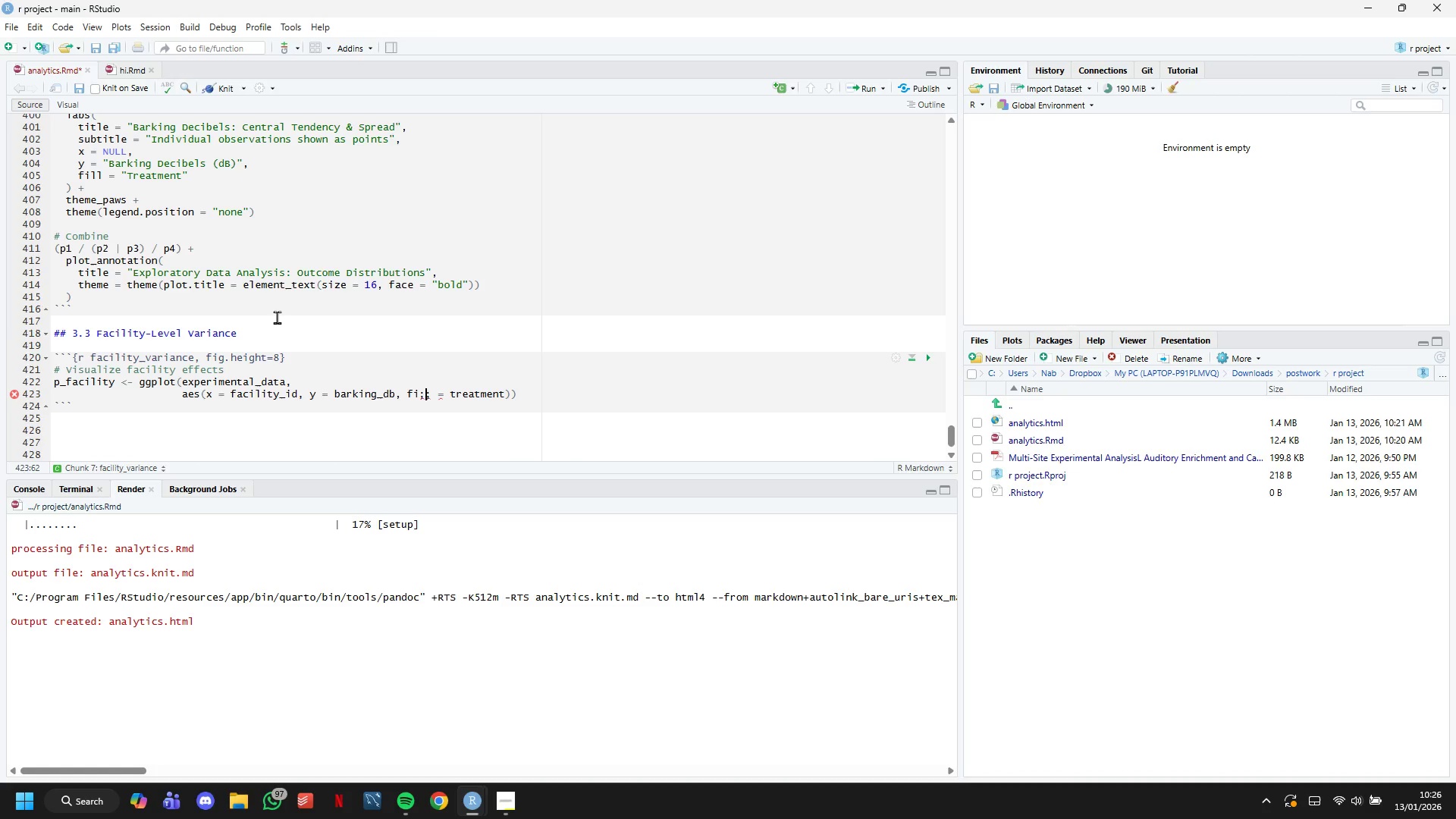 
key(ArrowRight)
 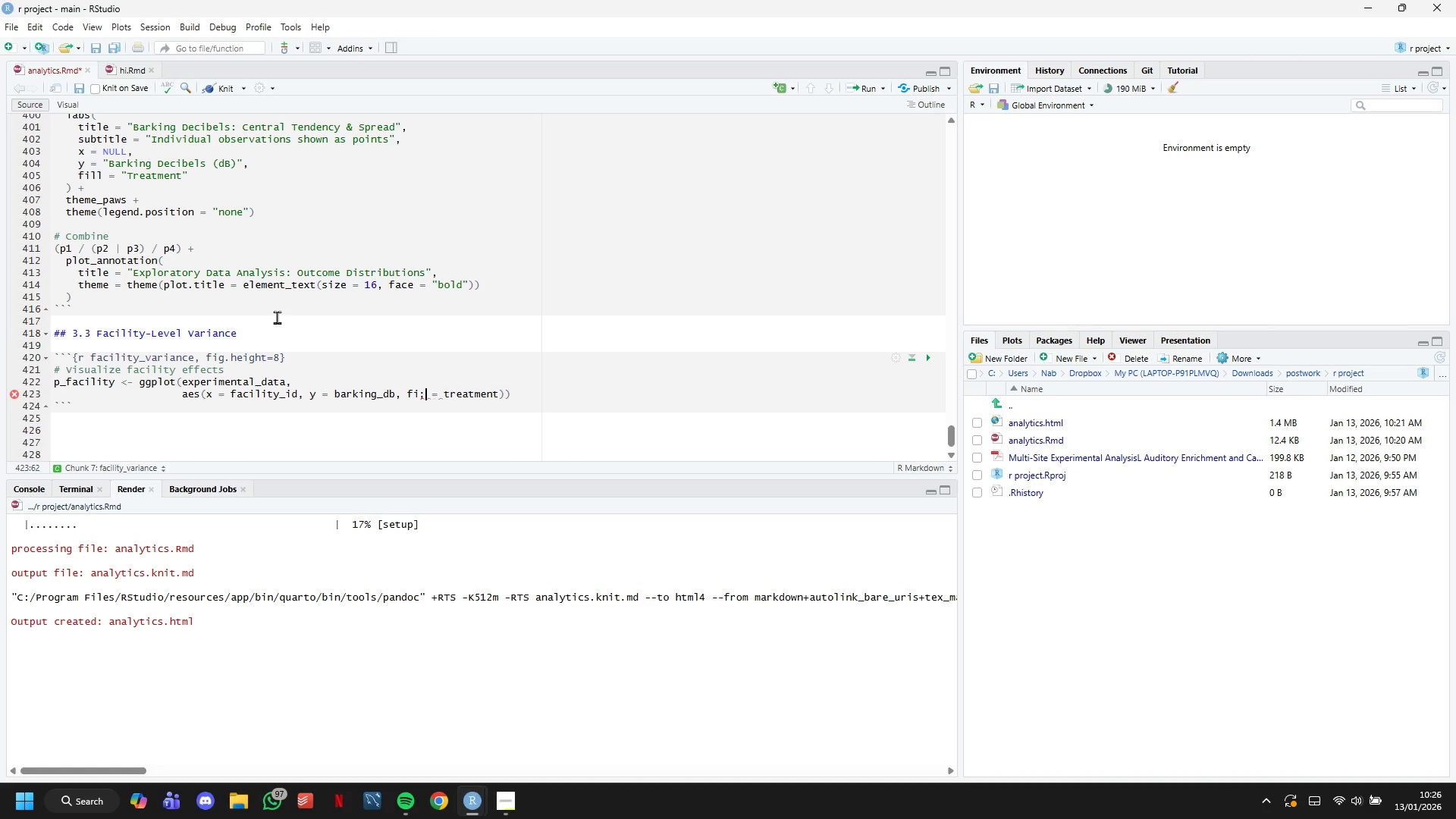 
key(Backspace)
key(Backspace)
type(ll +)
 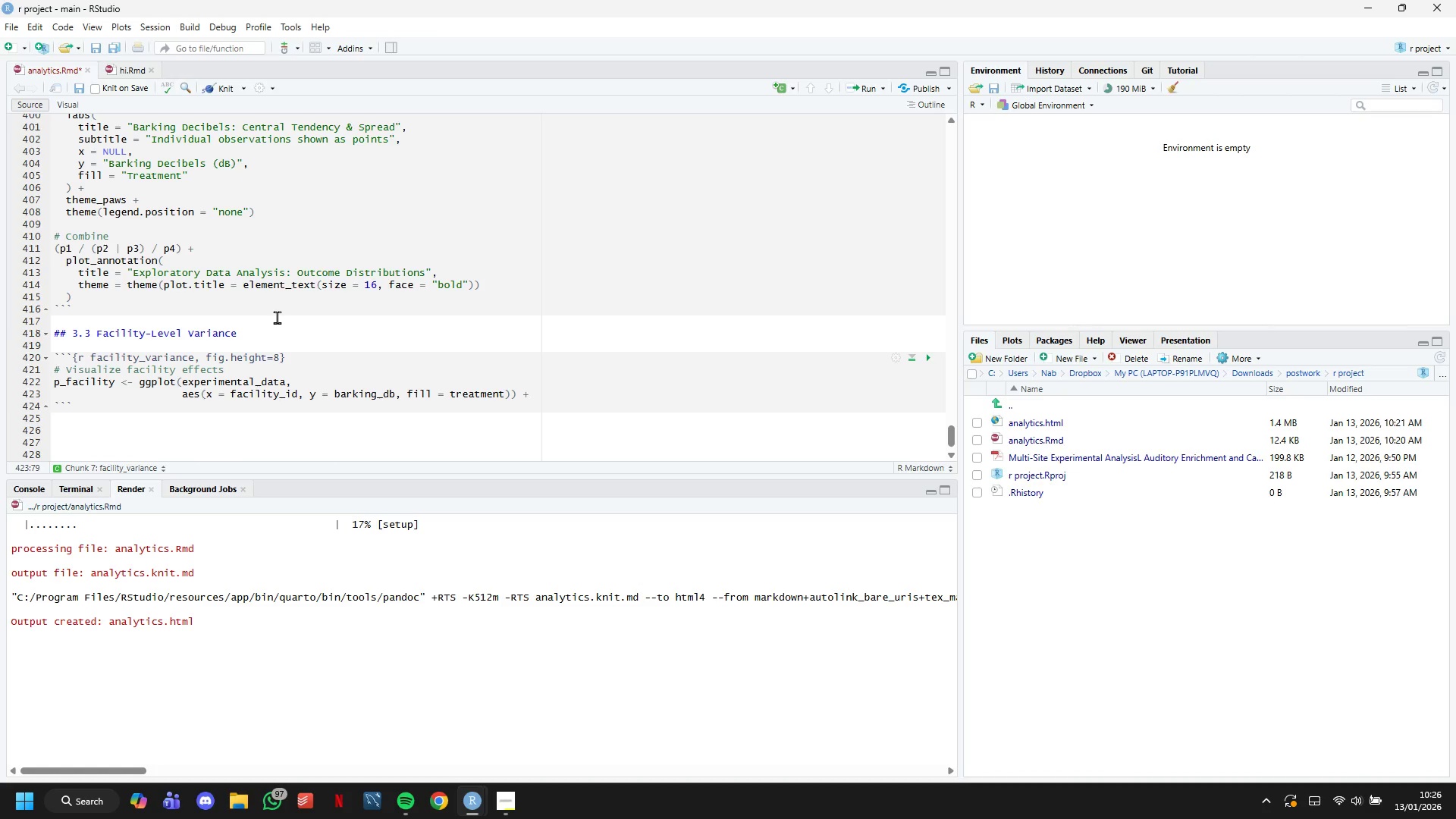 
hold_key(key=ArrowRight, duration=0.89)
 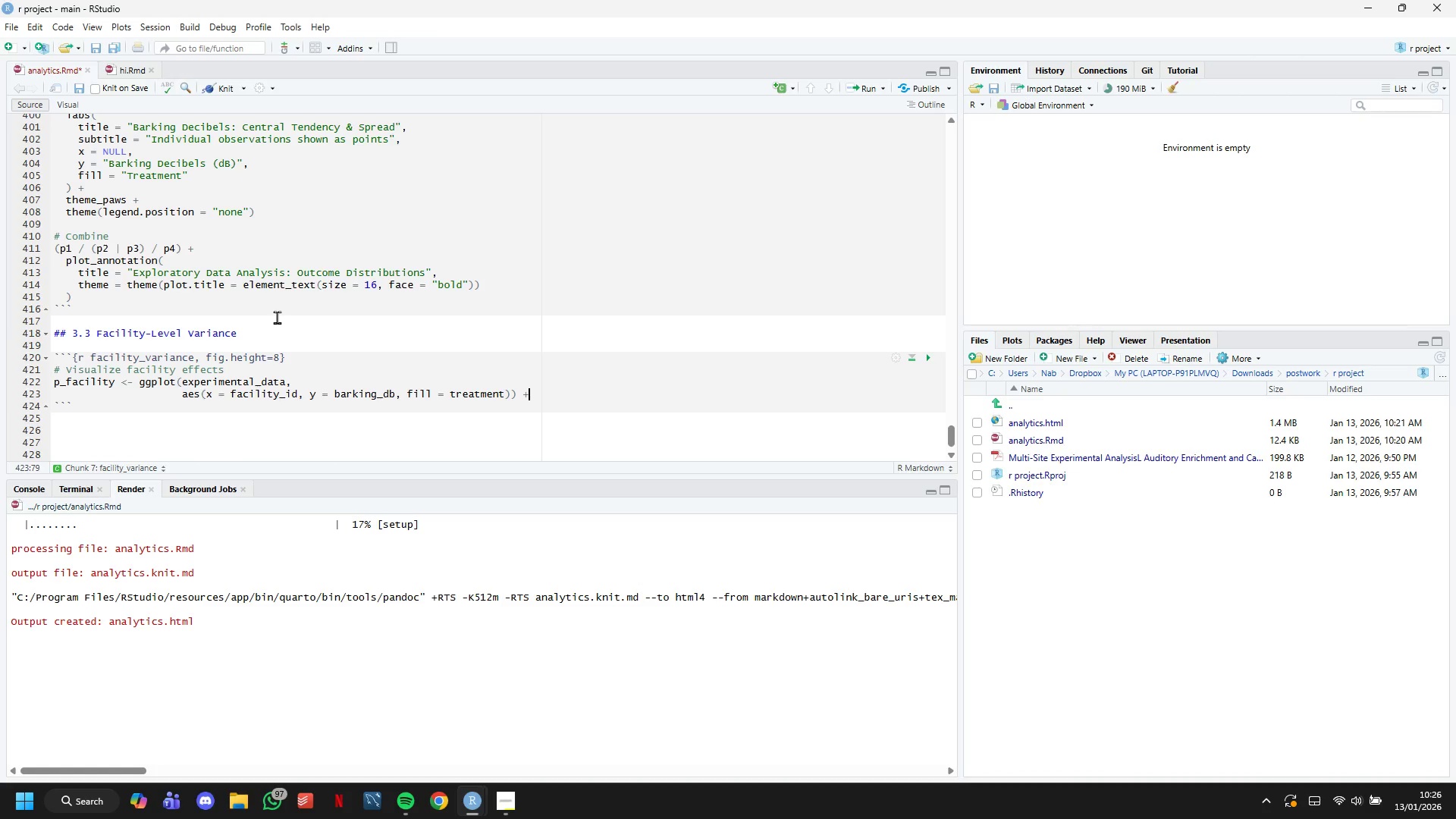 
key(Enter)
 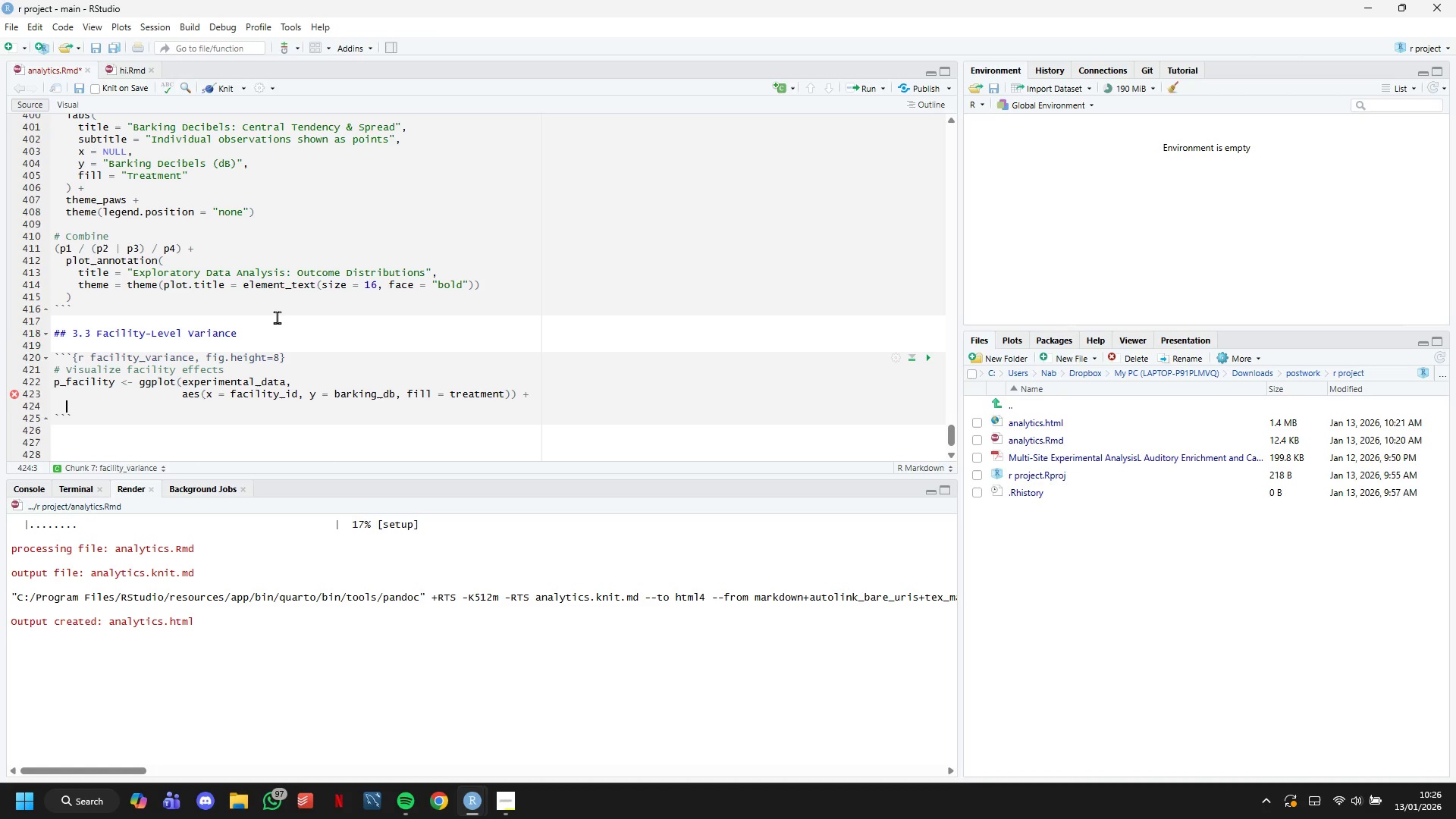 
type(geom_boxplot)
 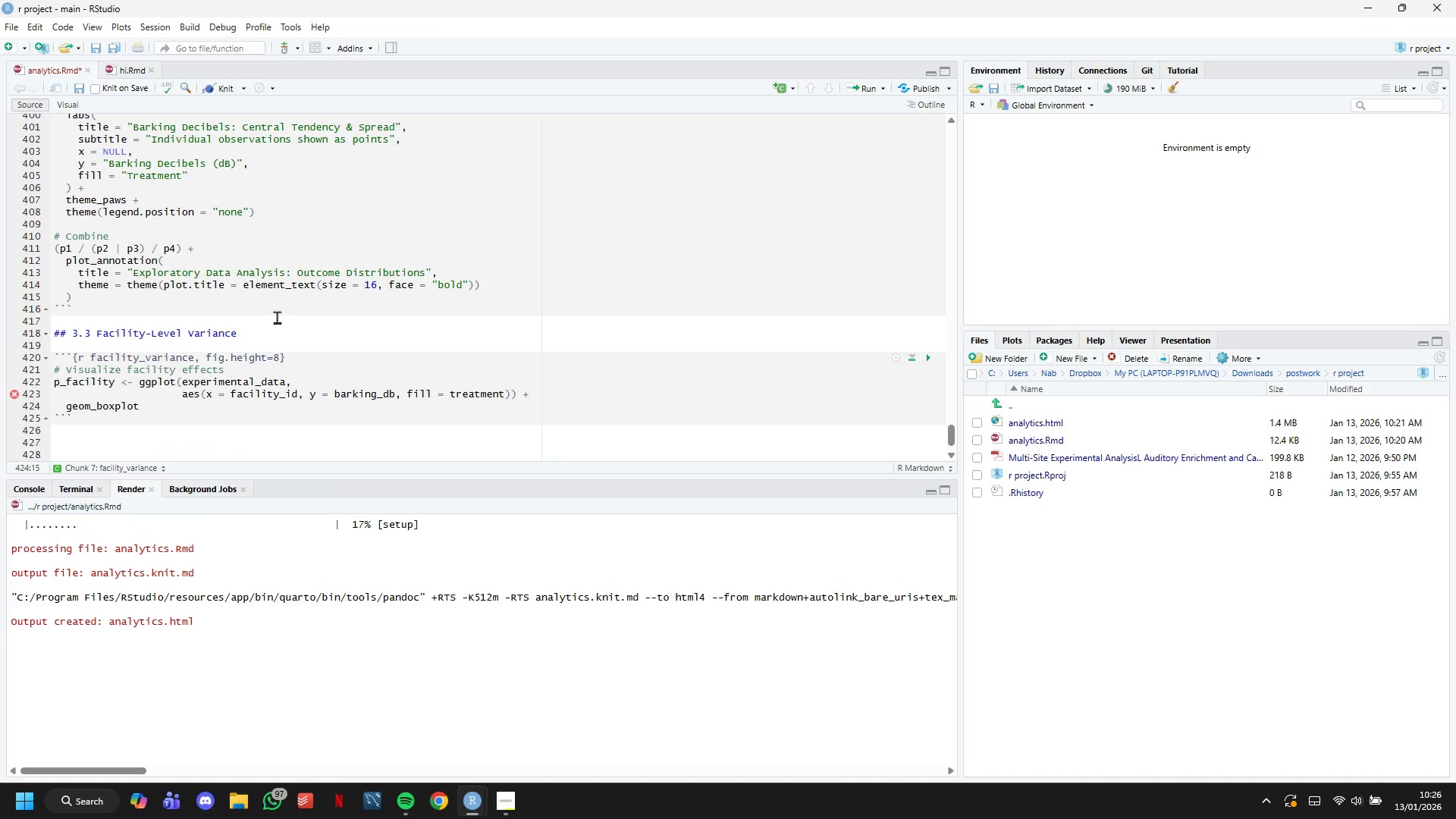 
type((alpha = 0.7)
 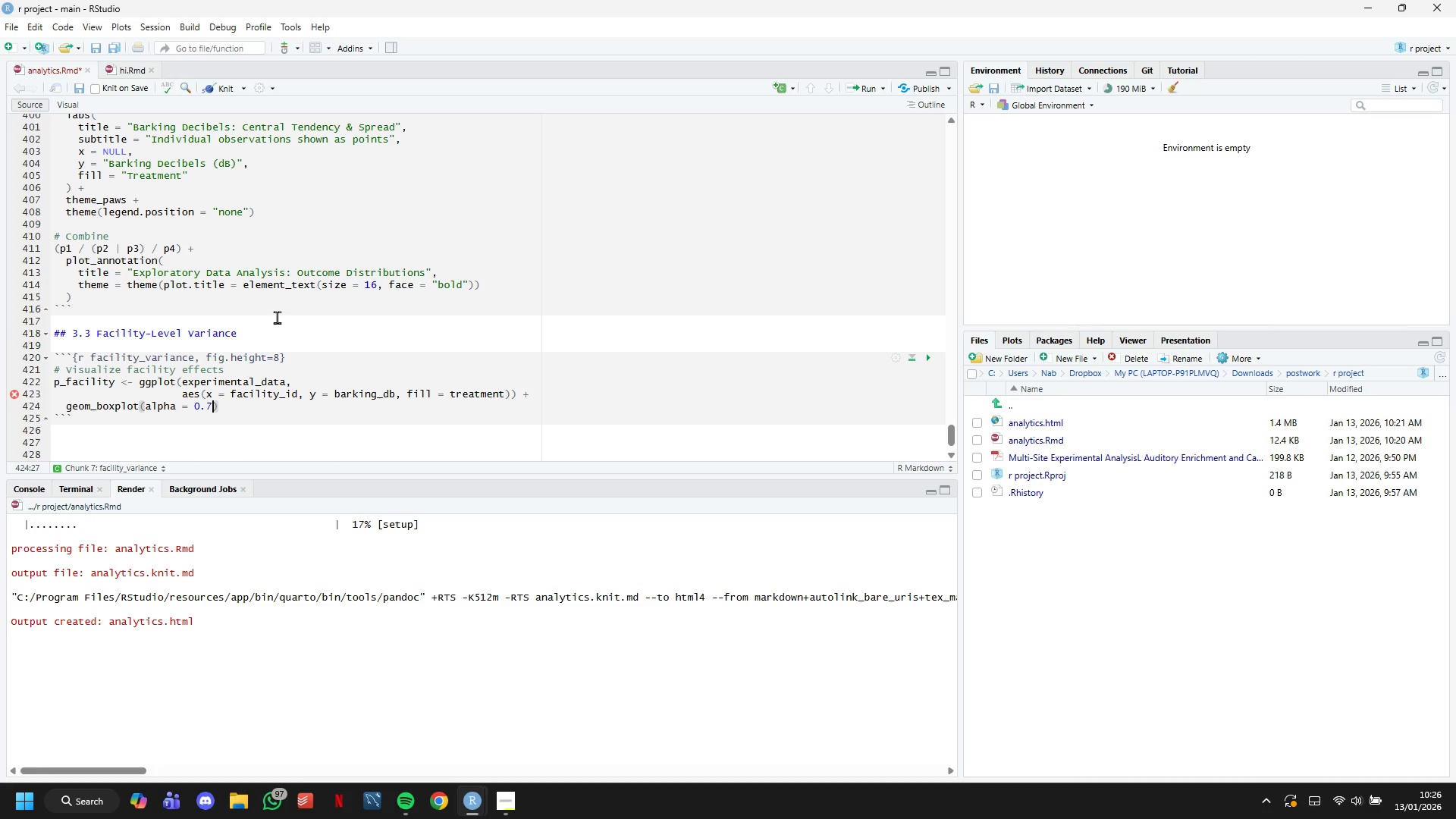 
key(ArrowRight)
 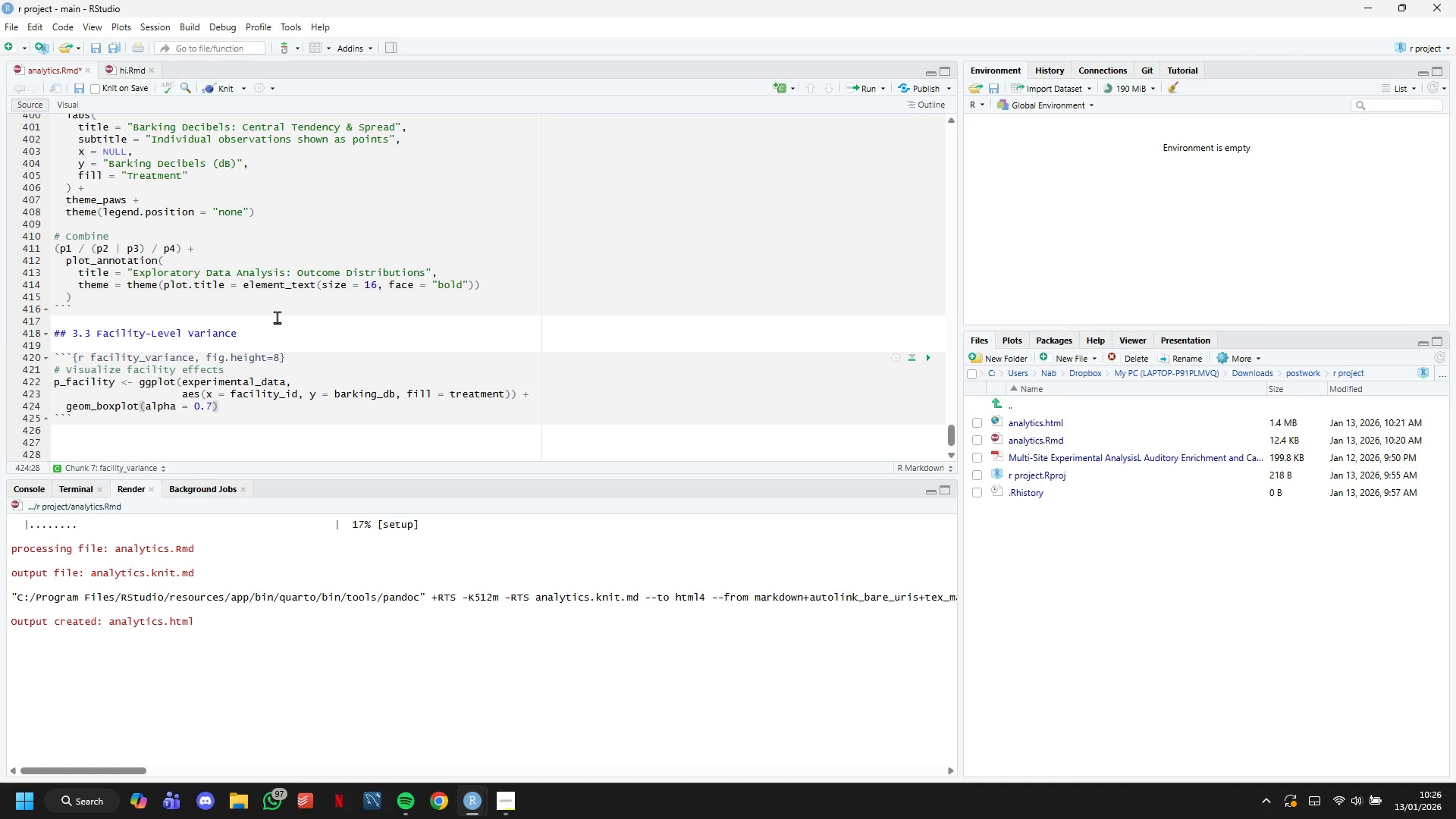 
wait(7.44)
 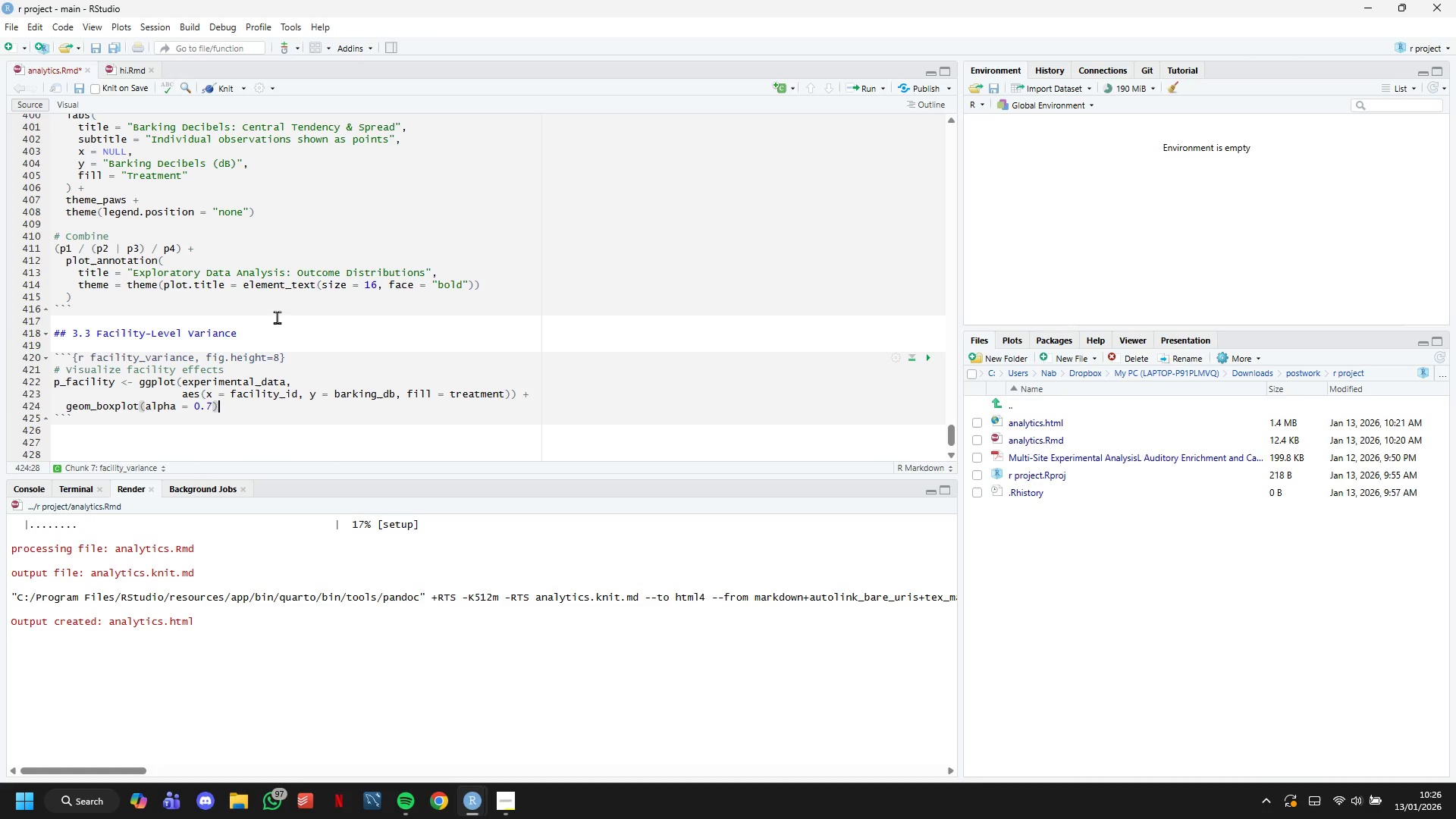 
key(Space)
 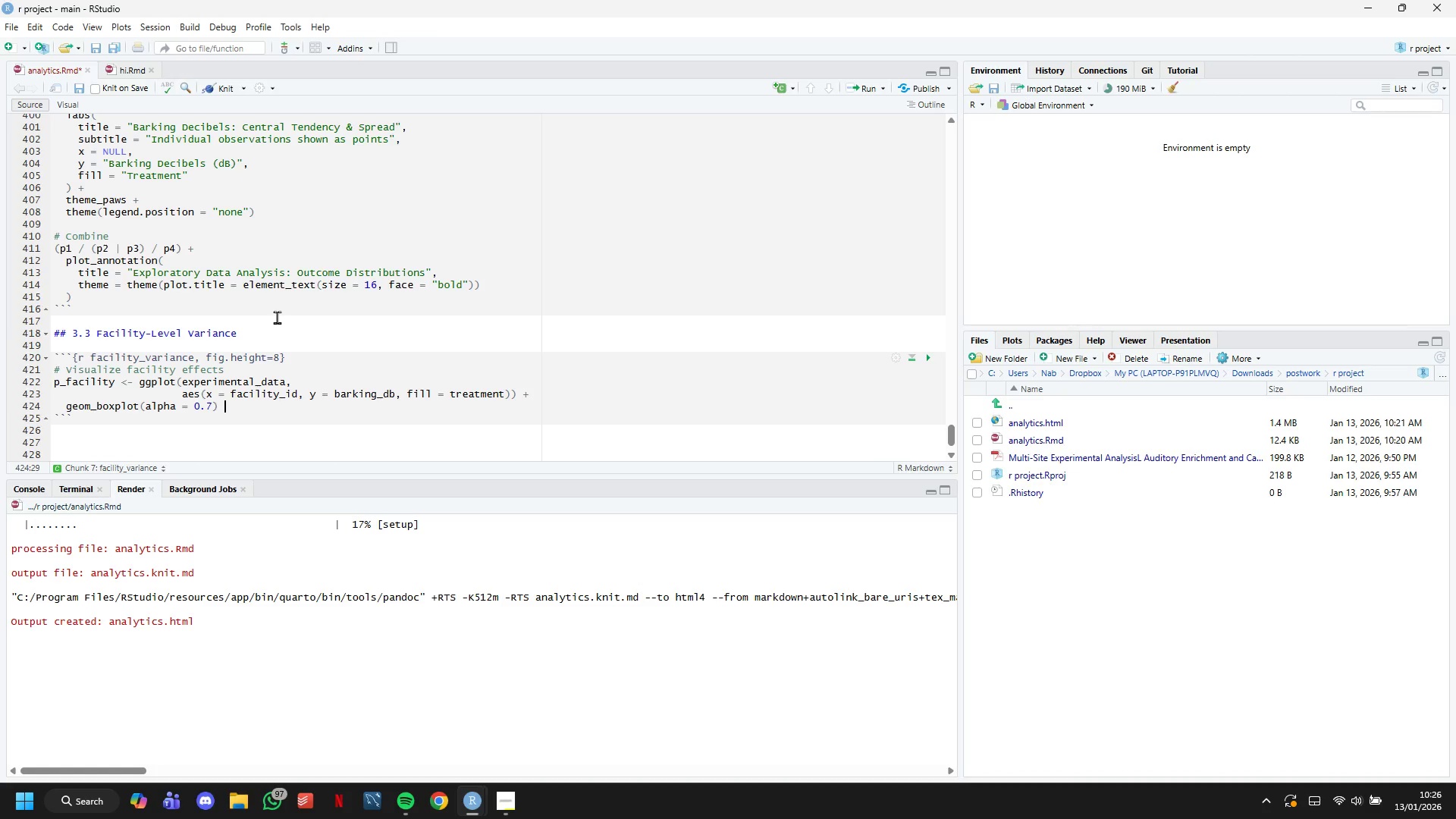 
key(Shift+Equal)
 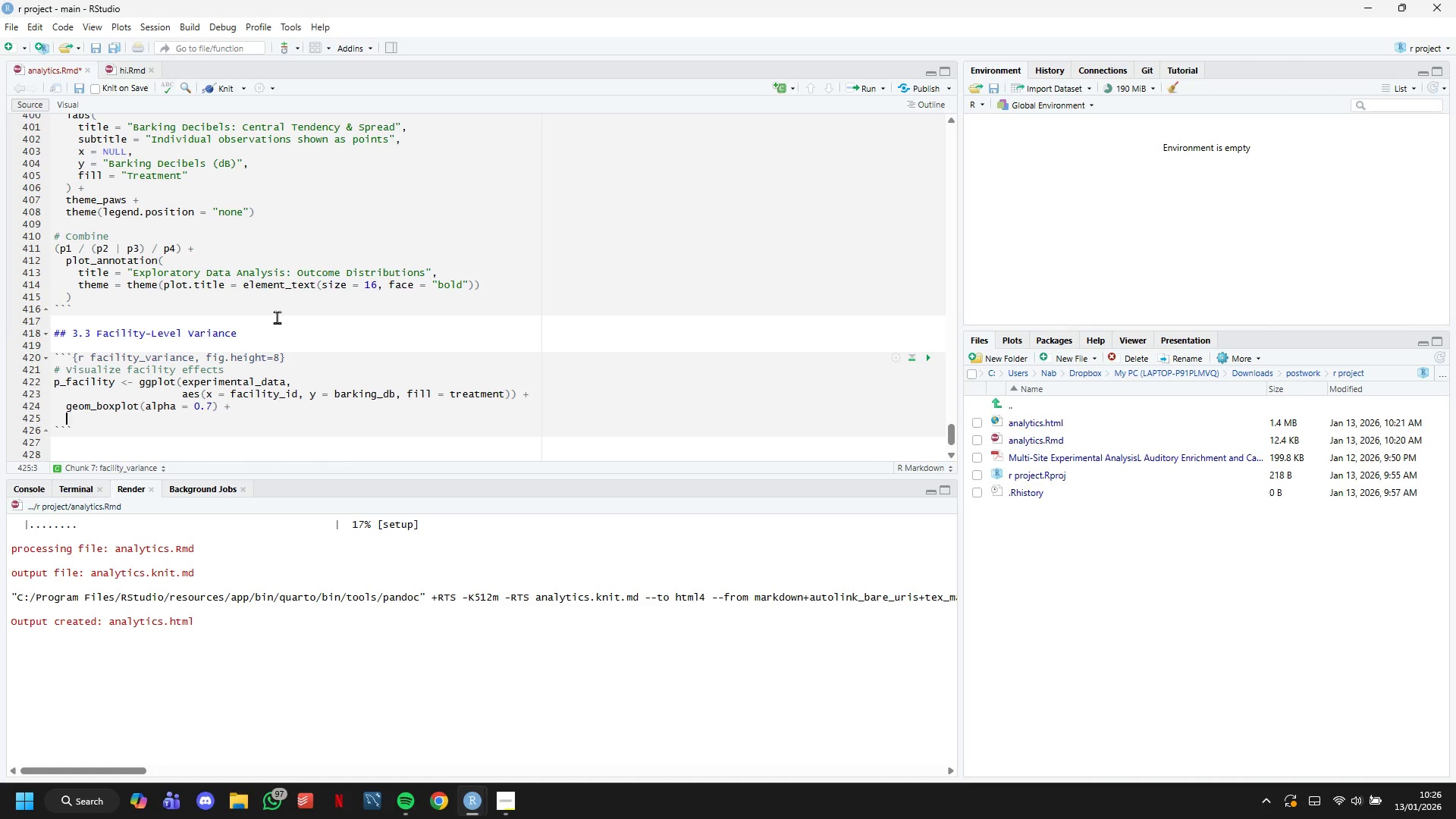 
key(Enter)
 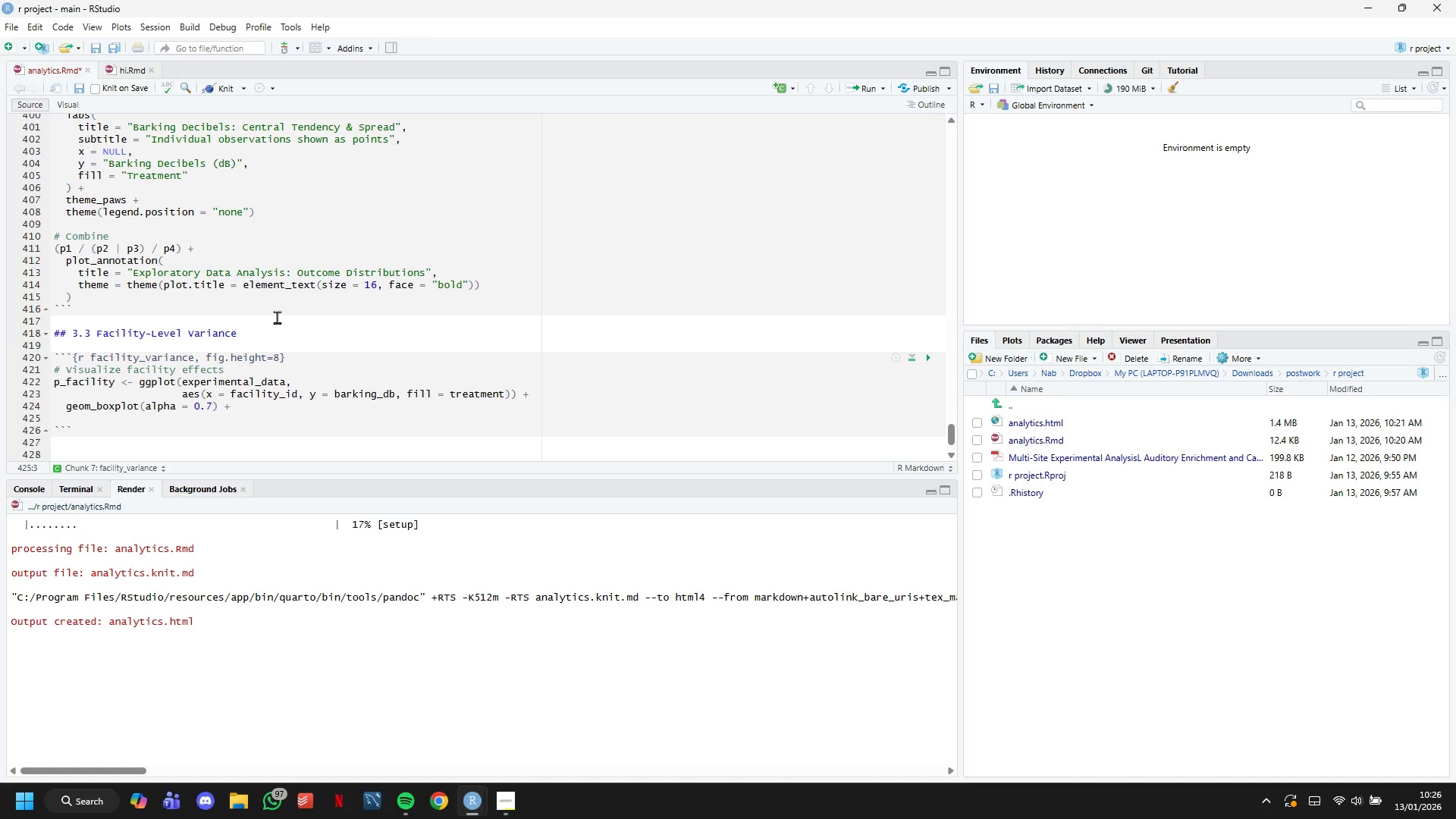 
type(scale_fill)
 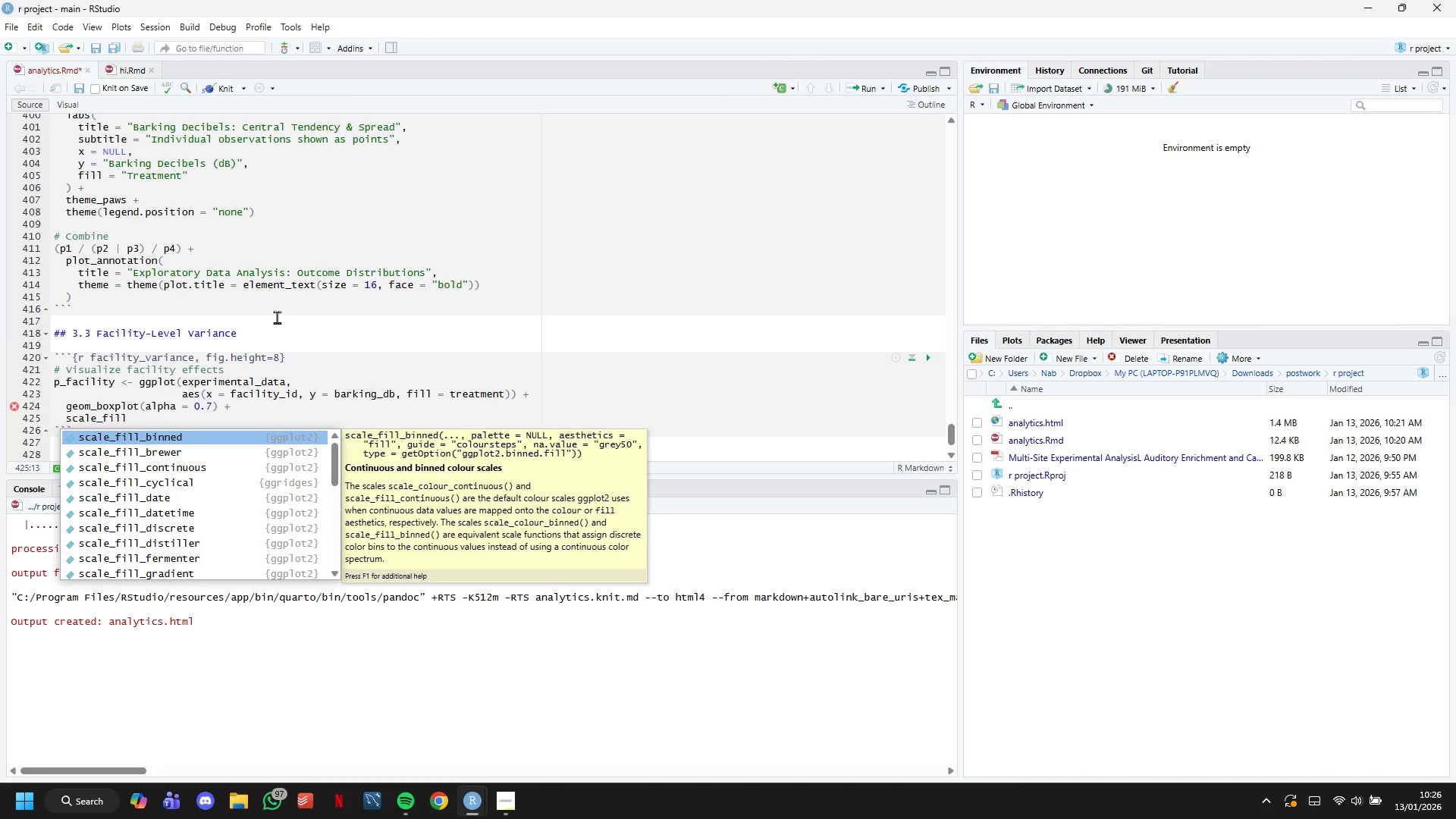 
key(Shift+Minus)
 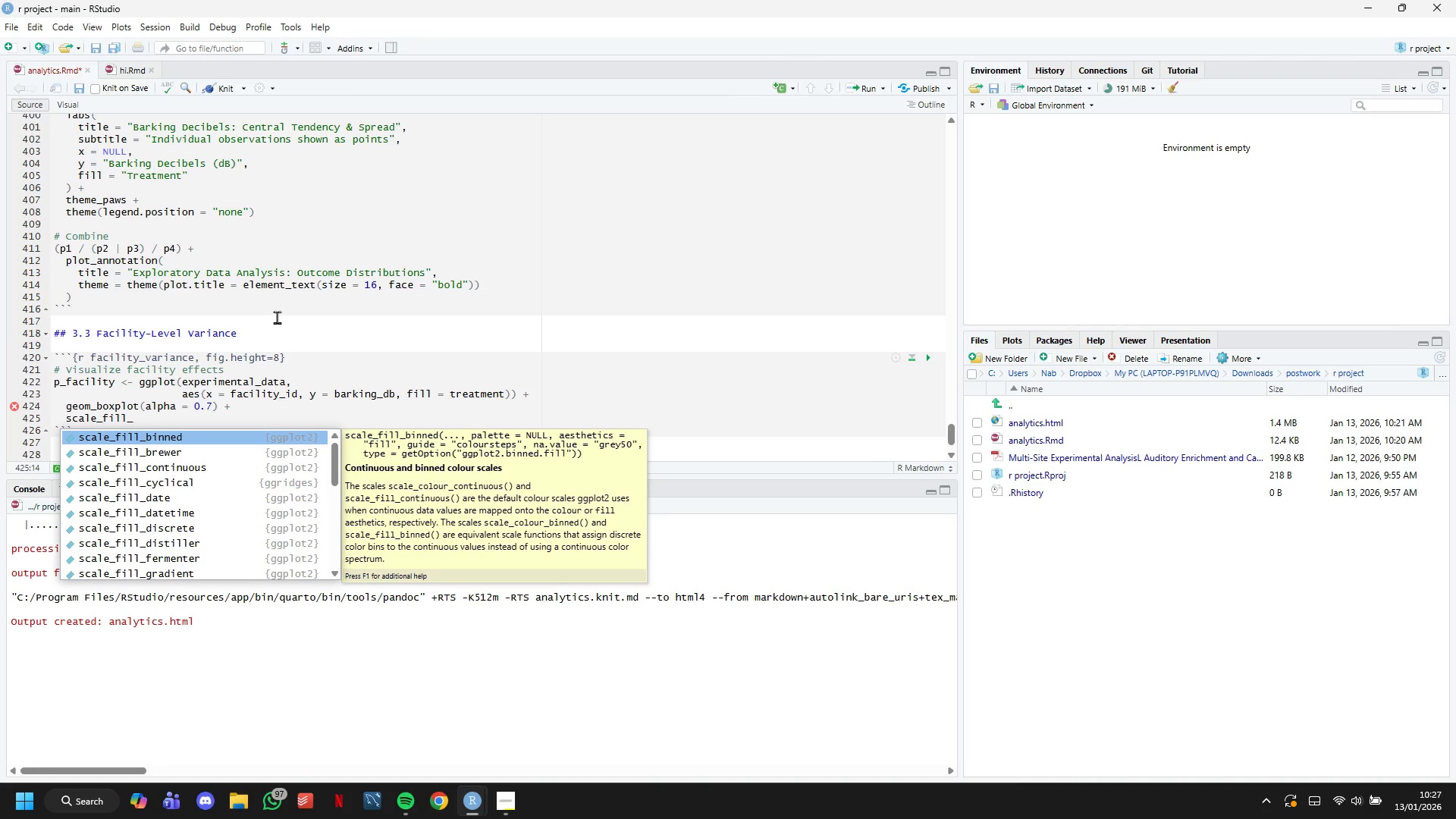 
key(M)
 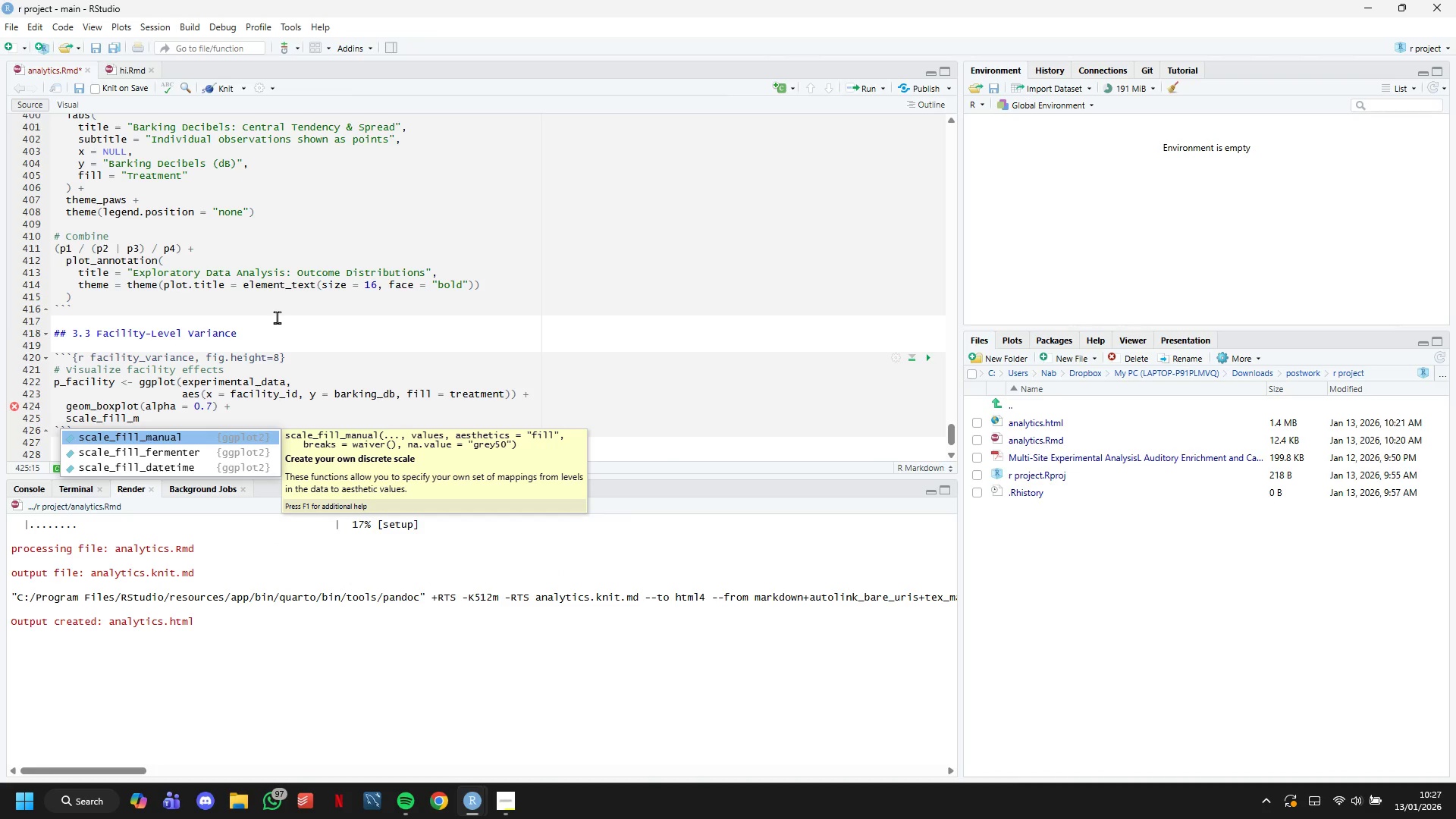 
key(Enter)
 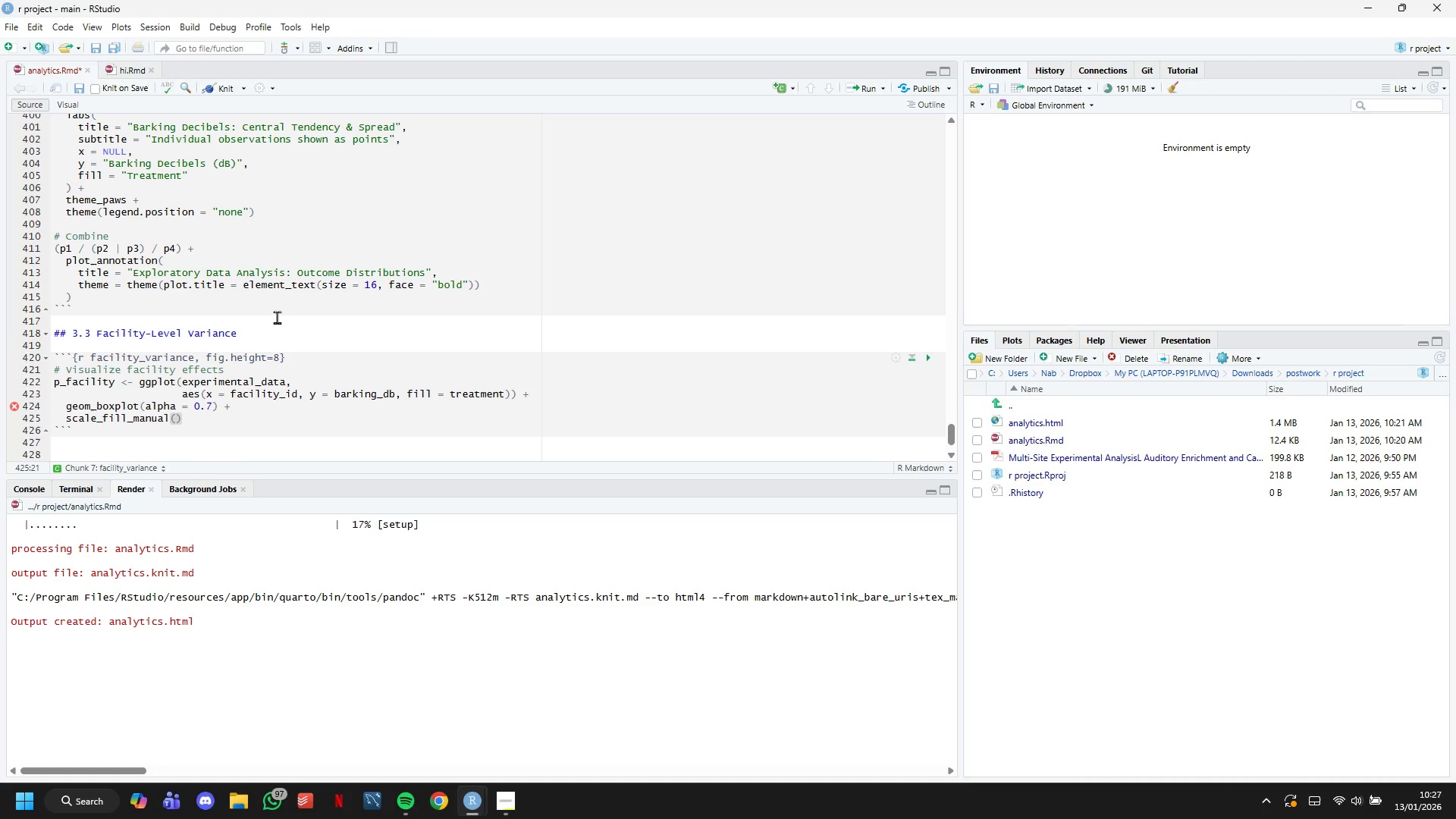 
type(values = brand_colors)
 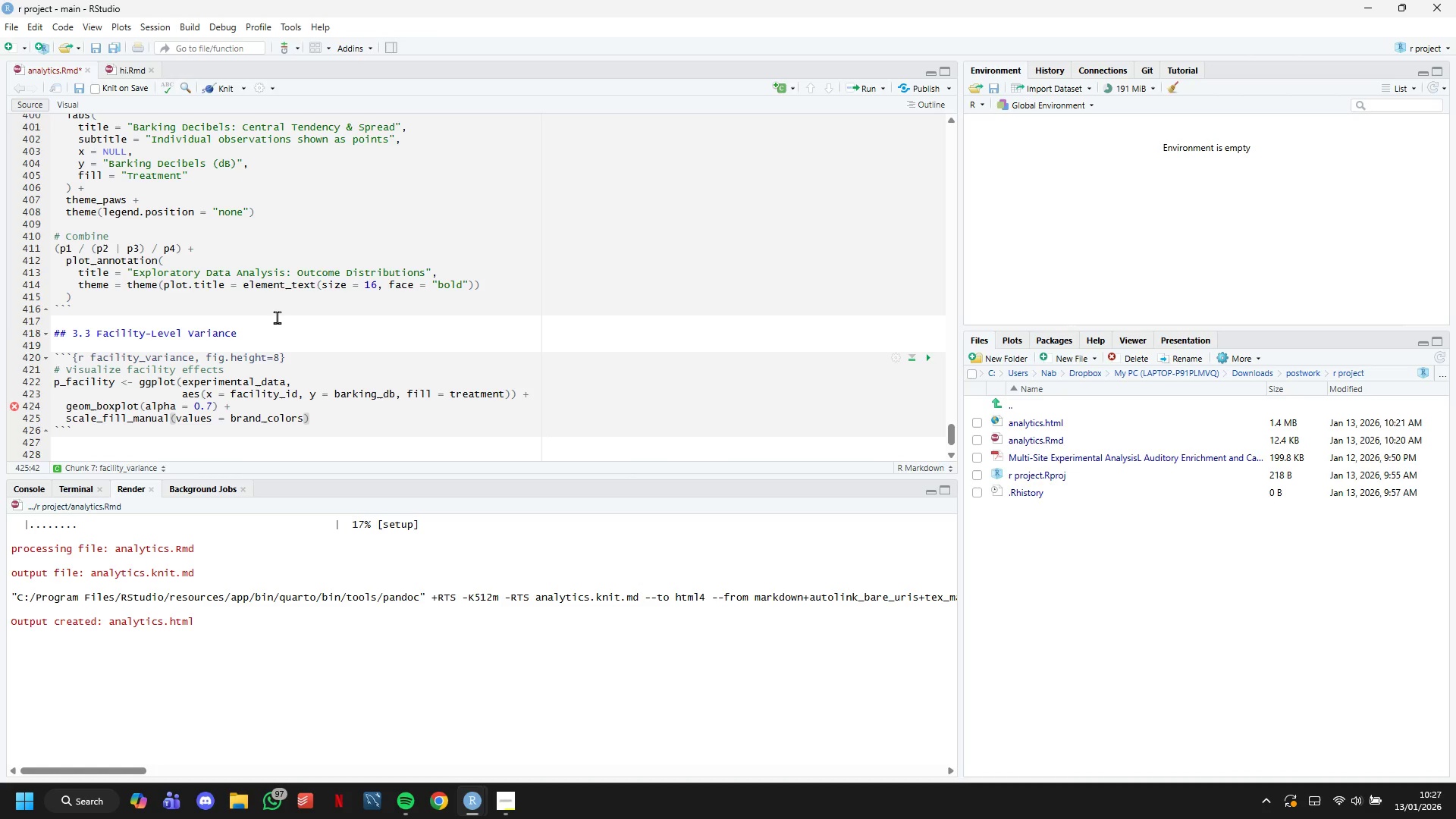 
key(ArrowRight)
 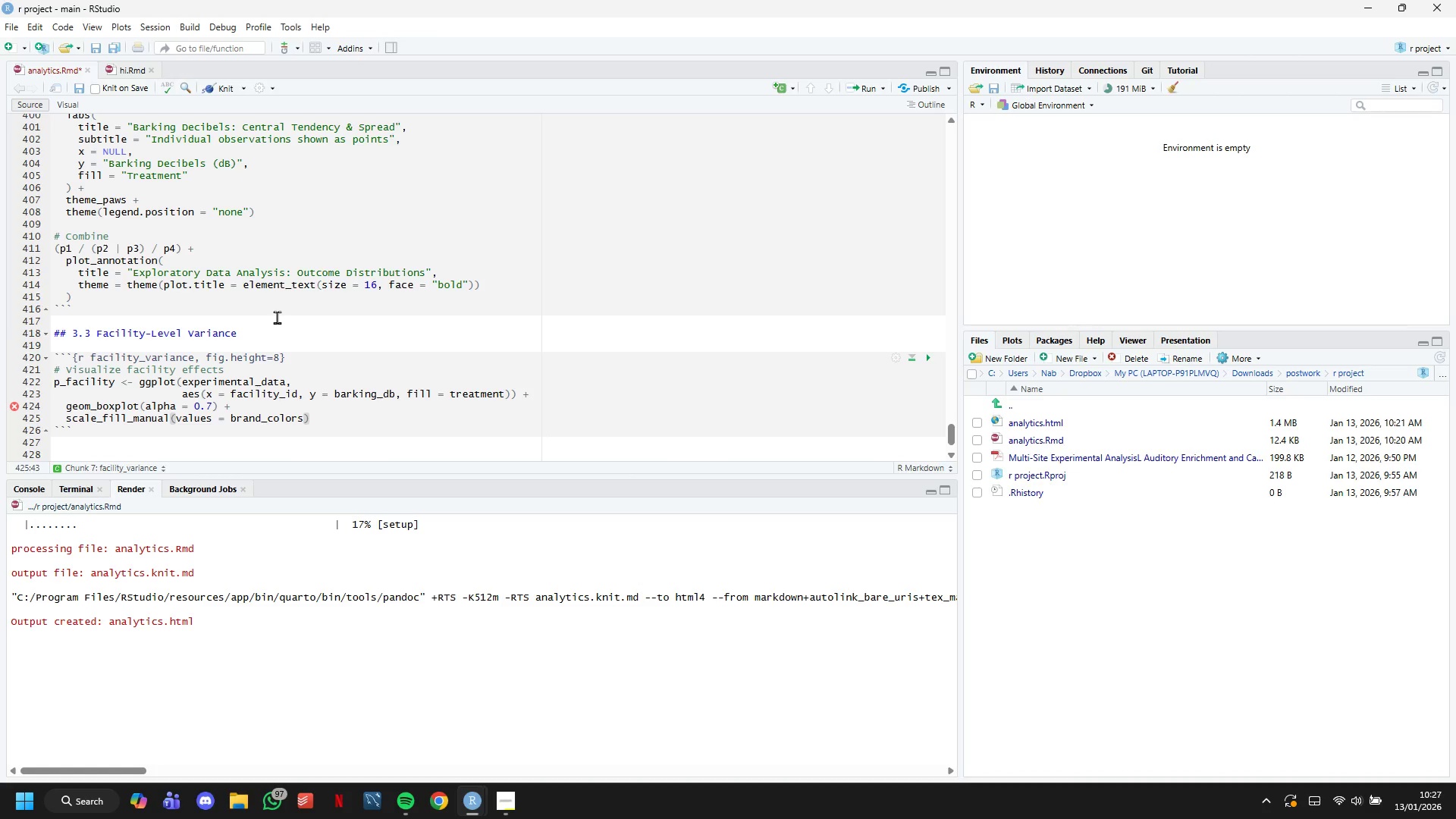 
key(Space)
 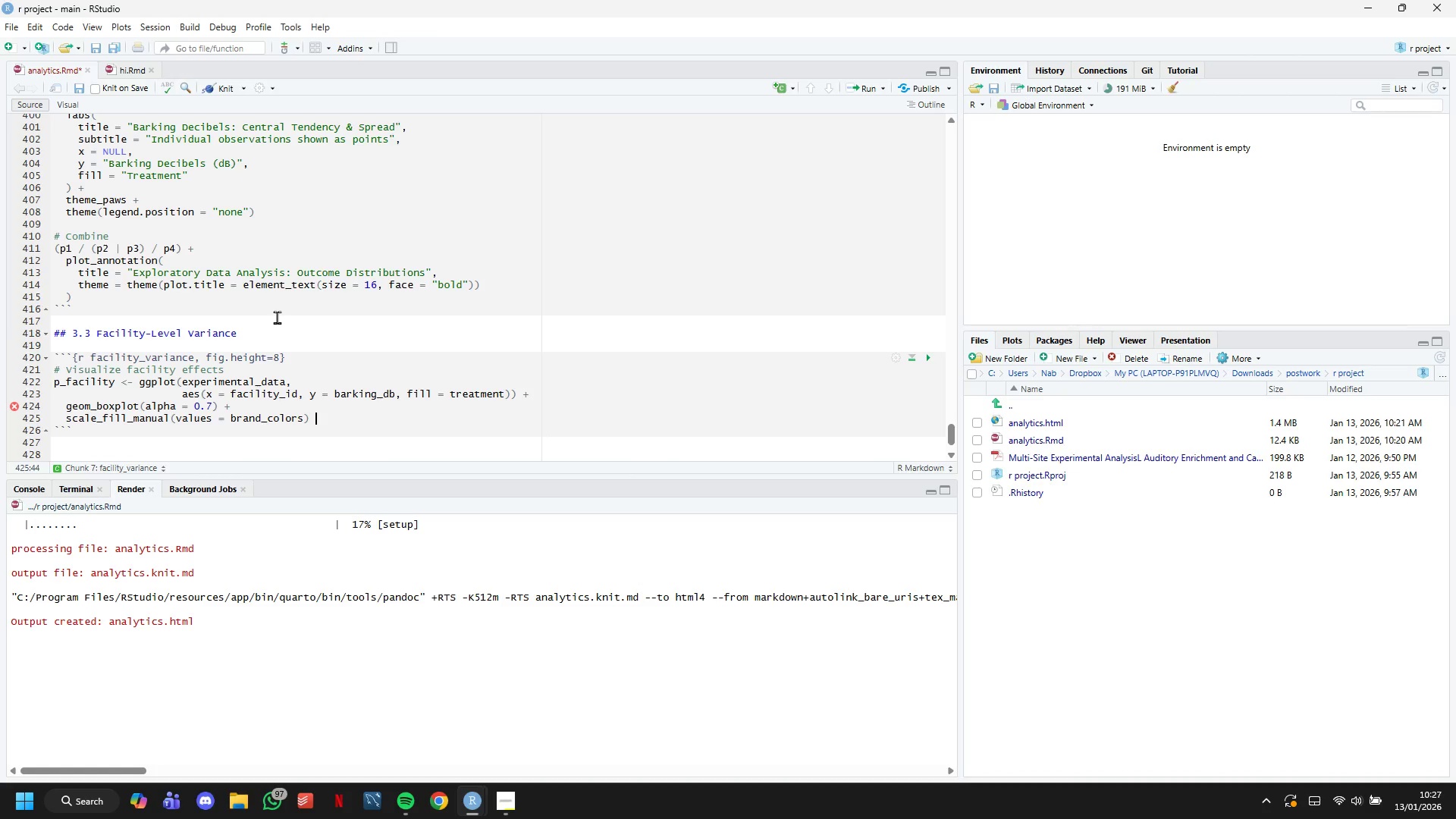 
key(Shift+Equal)
 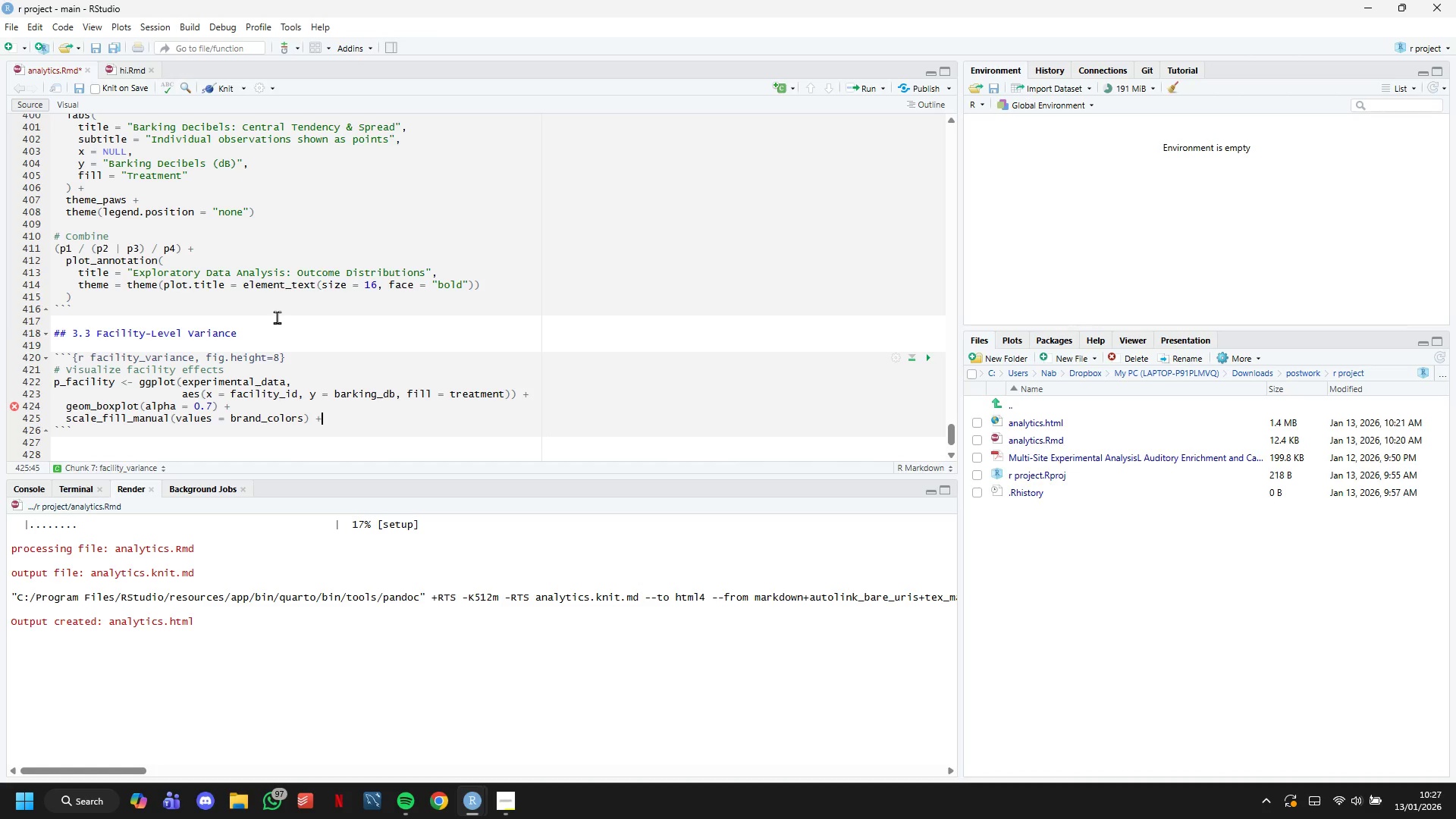 
key(Enter)
 